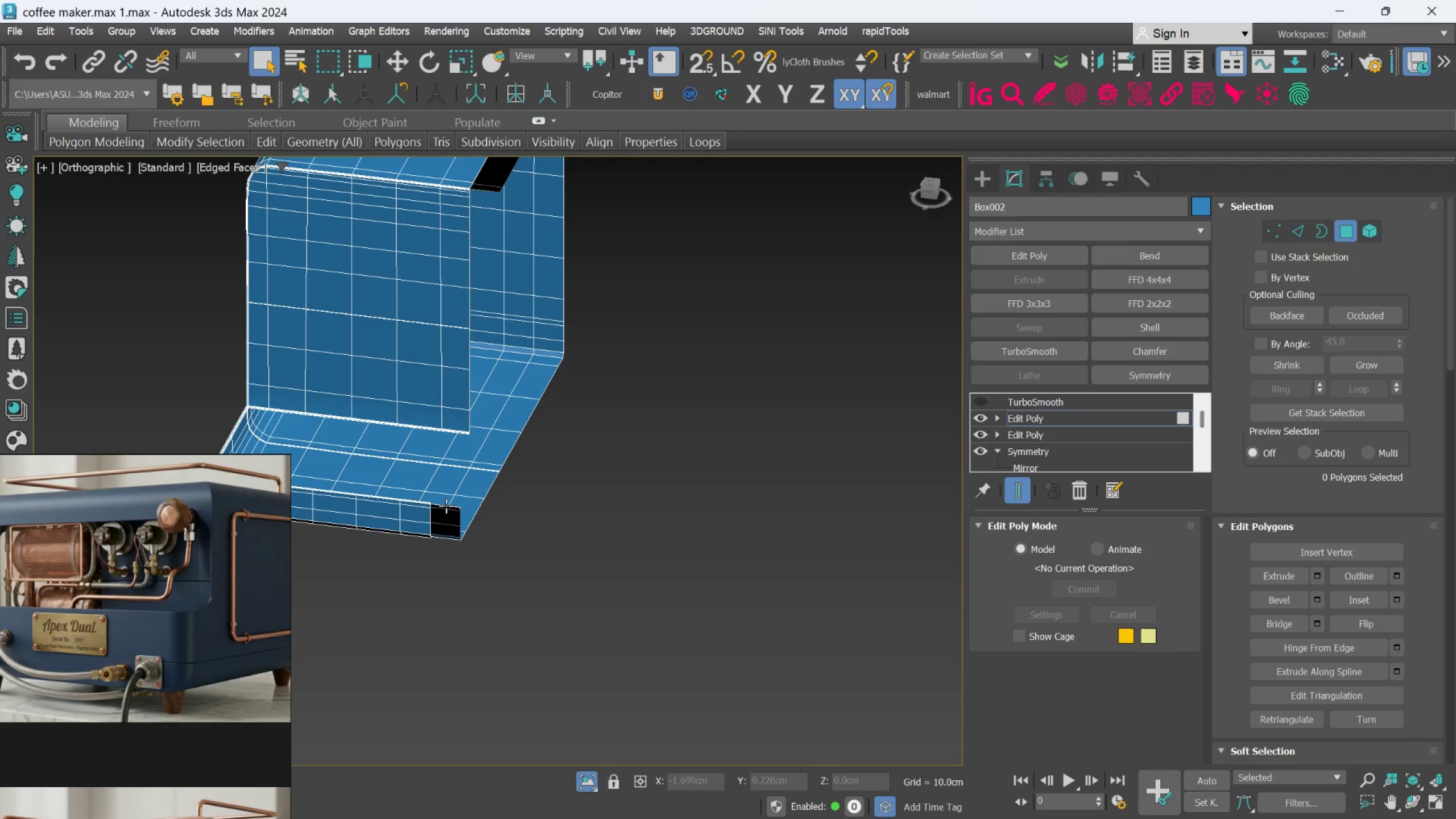 
key(Control+Z)
 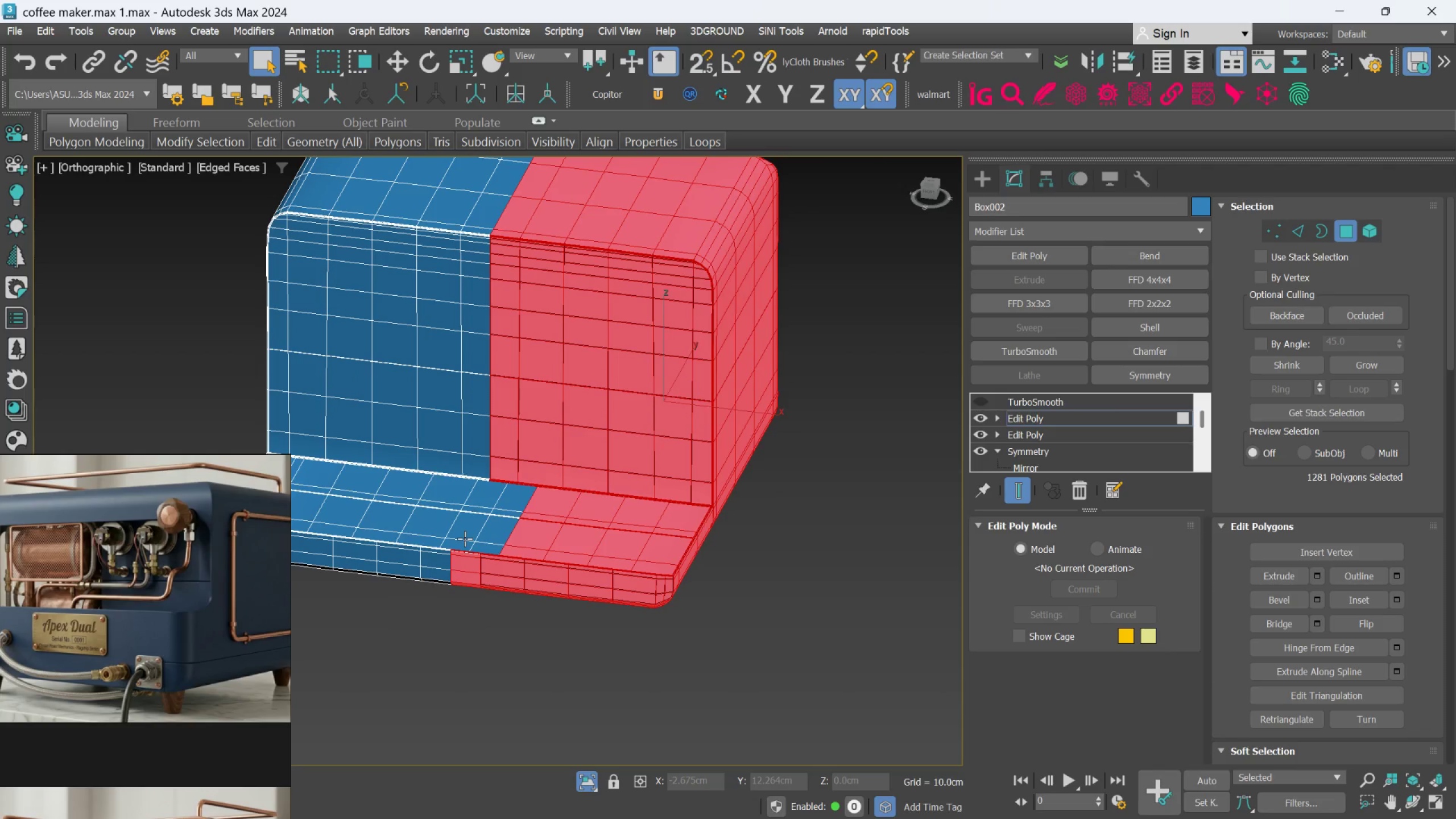 
scroll: coordinate [474, 521], scroll_direction: down, amount: 2.0
 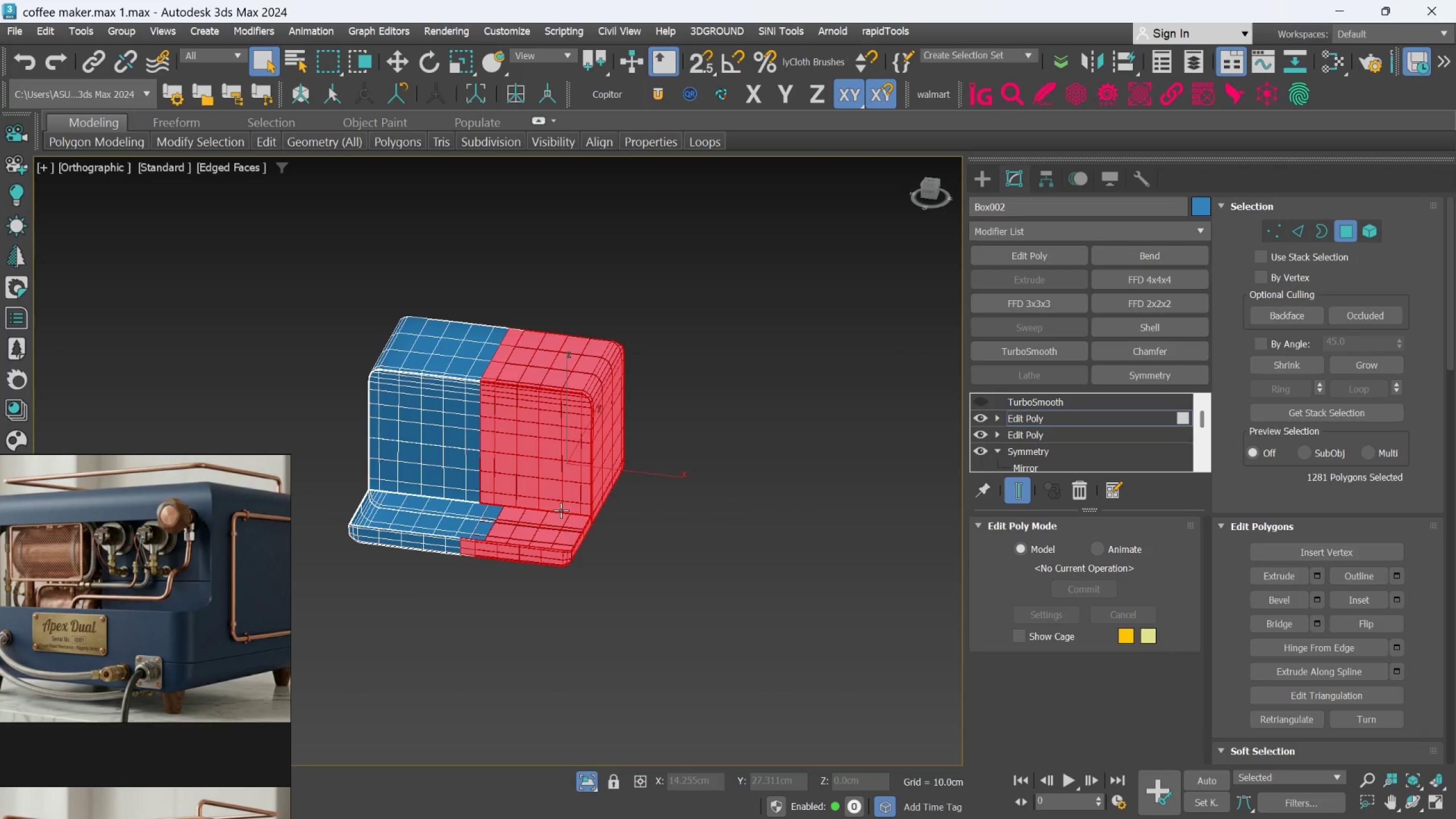 
hold_key(key=AltLeft, duration=1.5)
 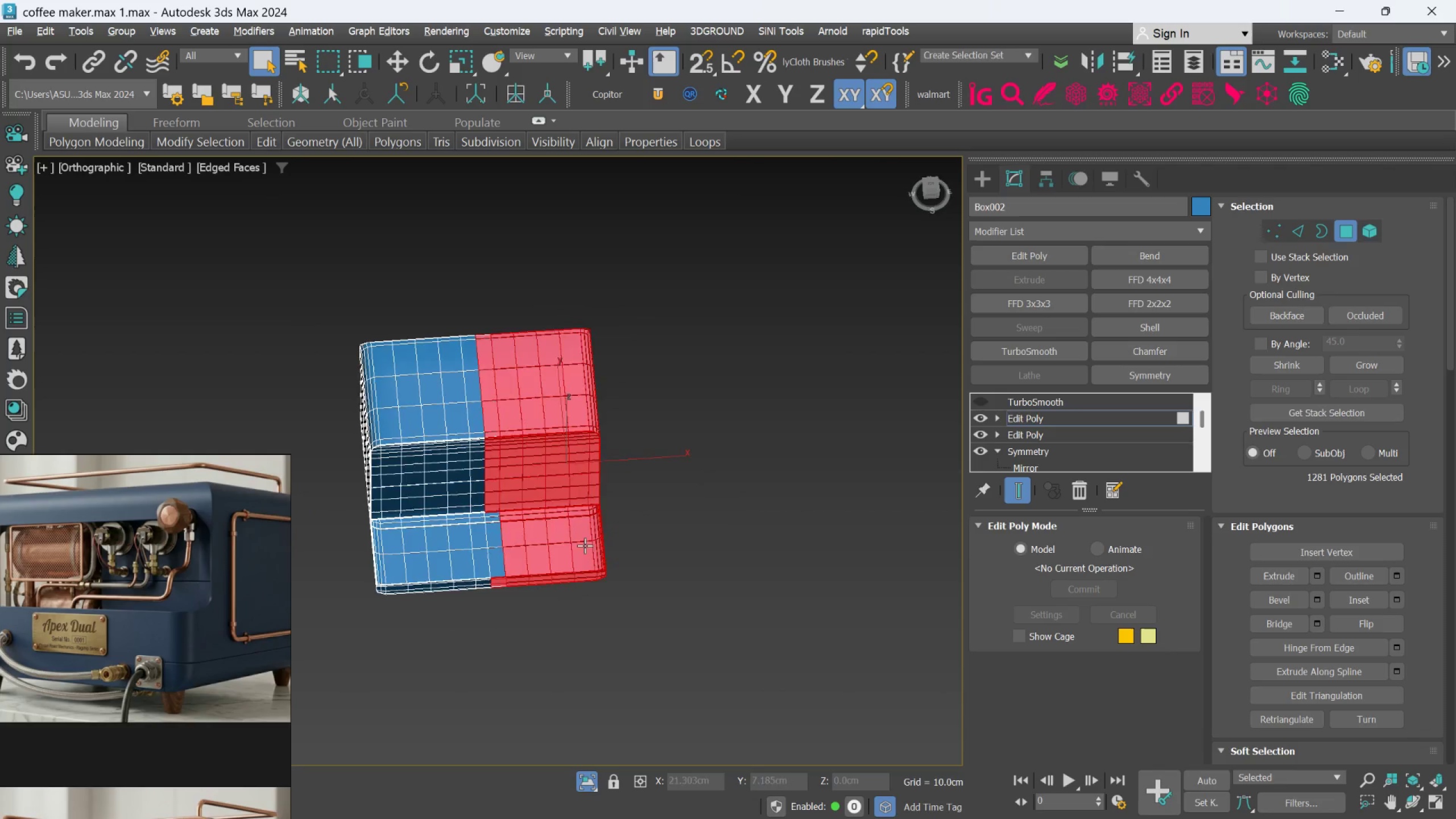 
key(Alt+AltLeft)
 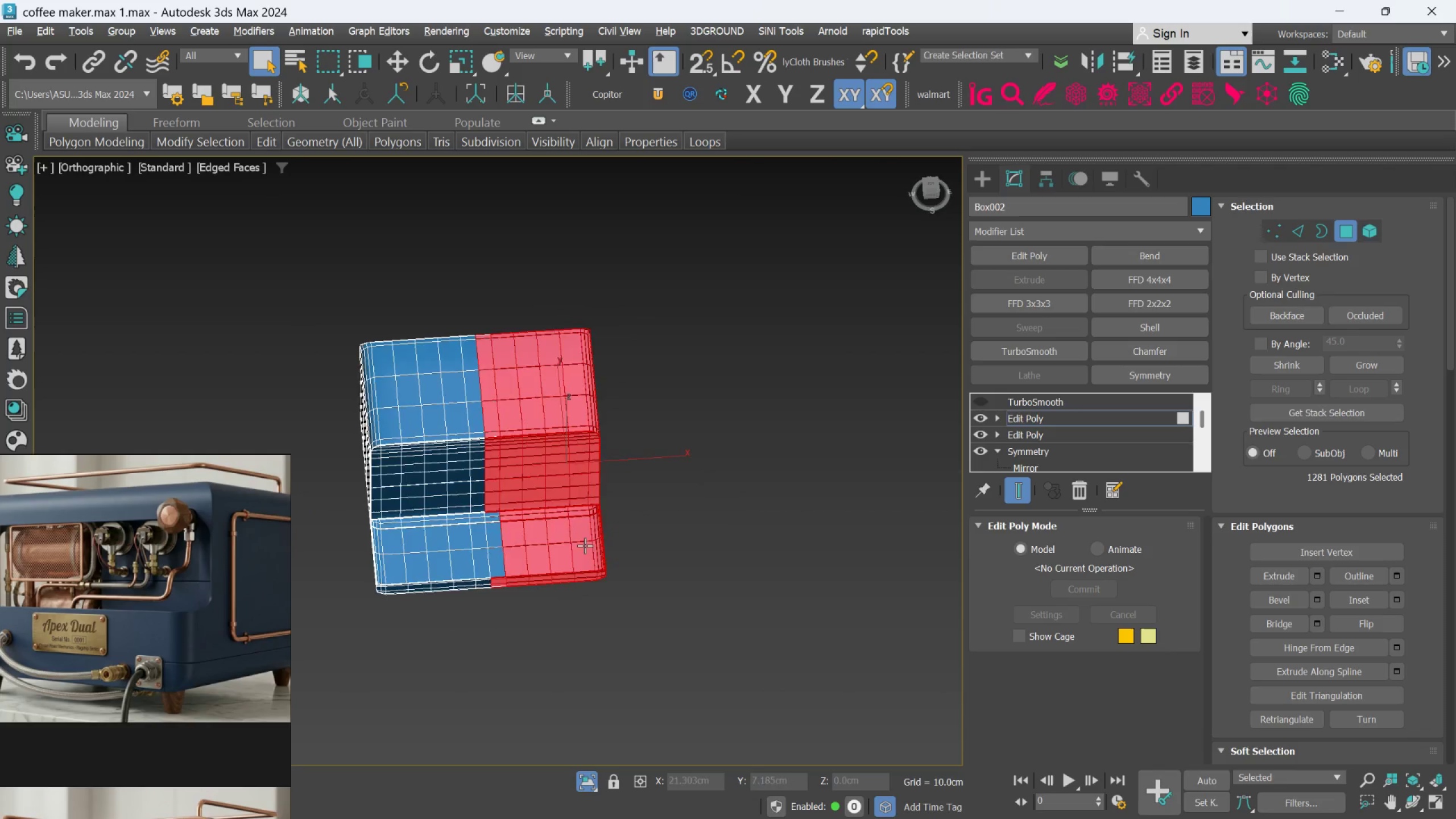 
key(Alt+AltLeft)
 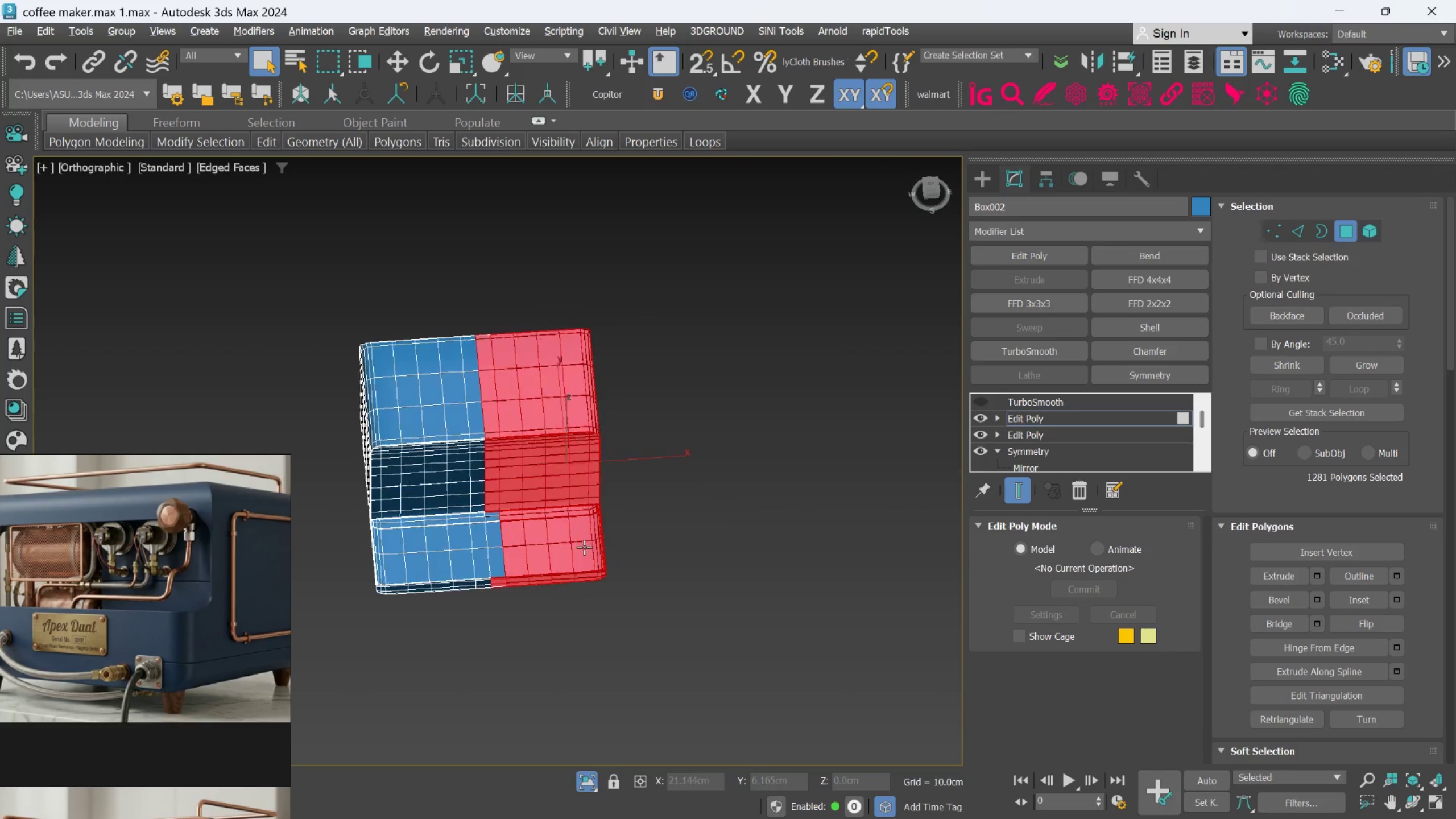 
key(Alt+AltLeft)
 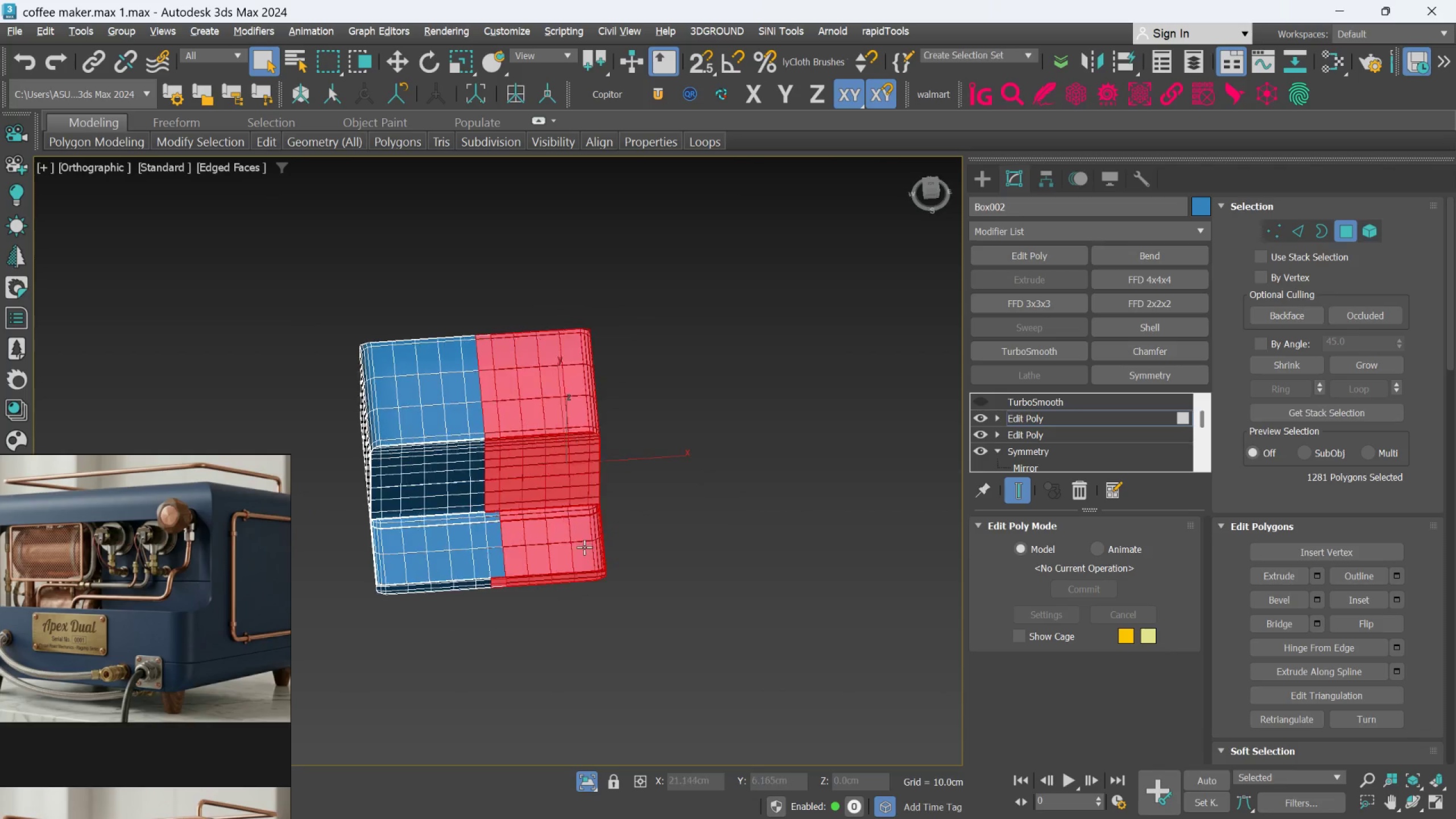 
key(Alt+AltLeft)
 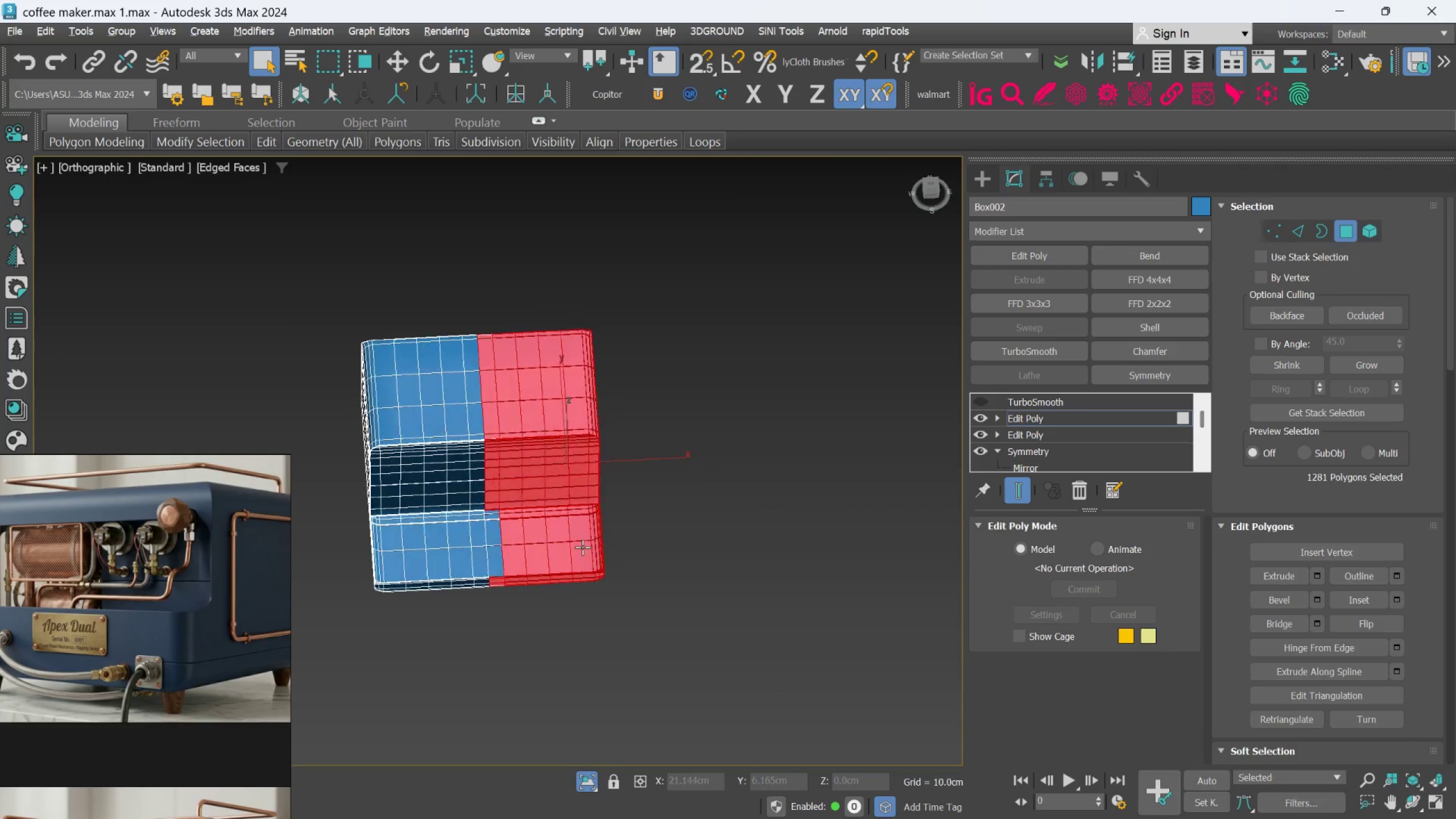 
key(Alt+AltLeft)
 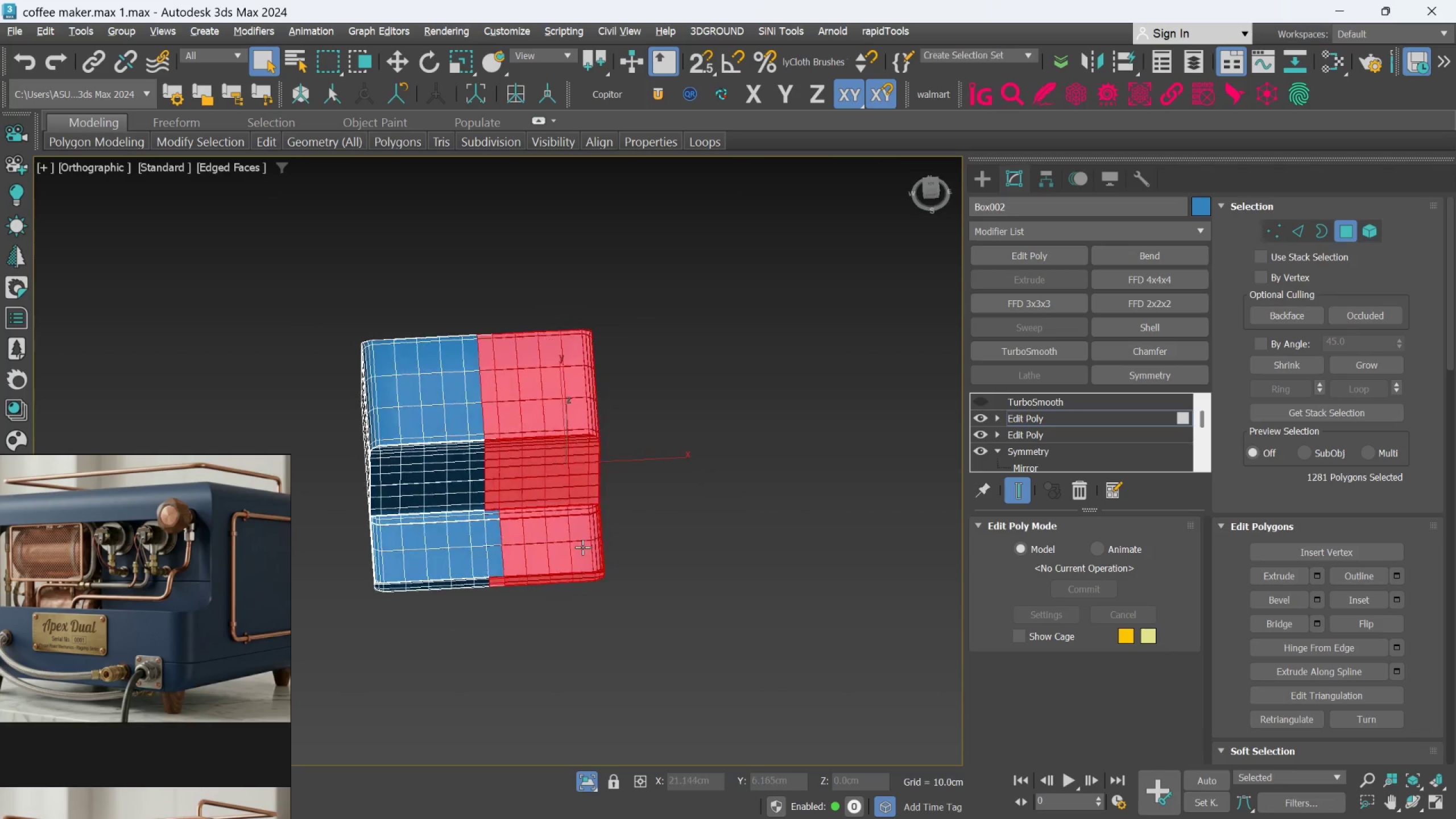 
key(Alt+AltLeft)
 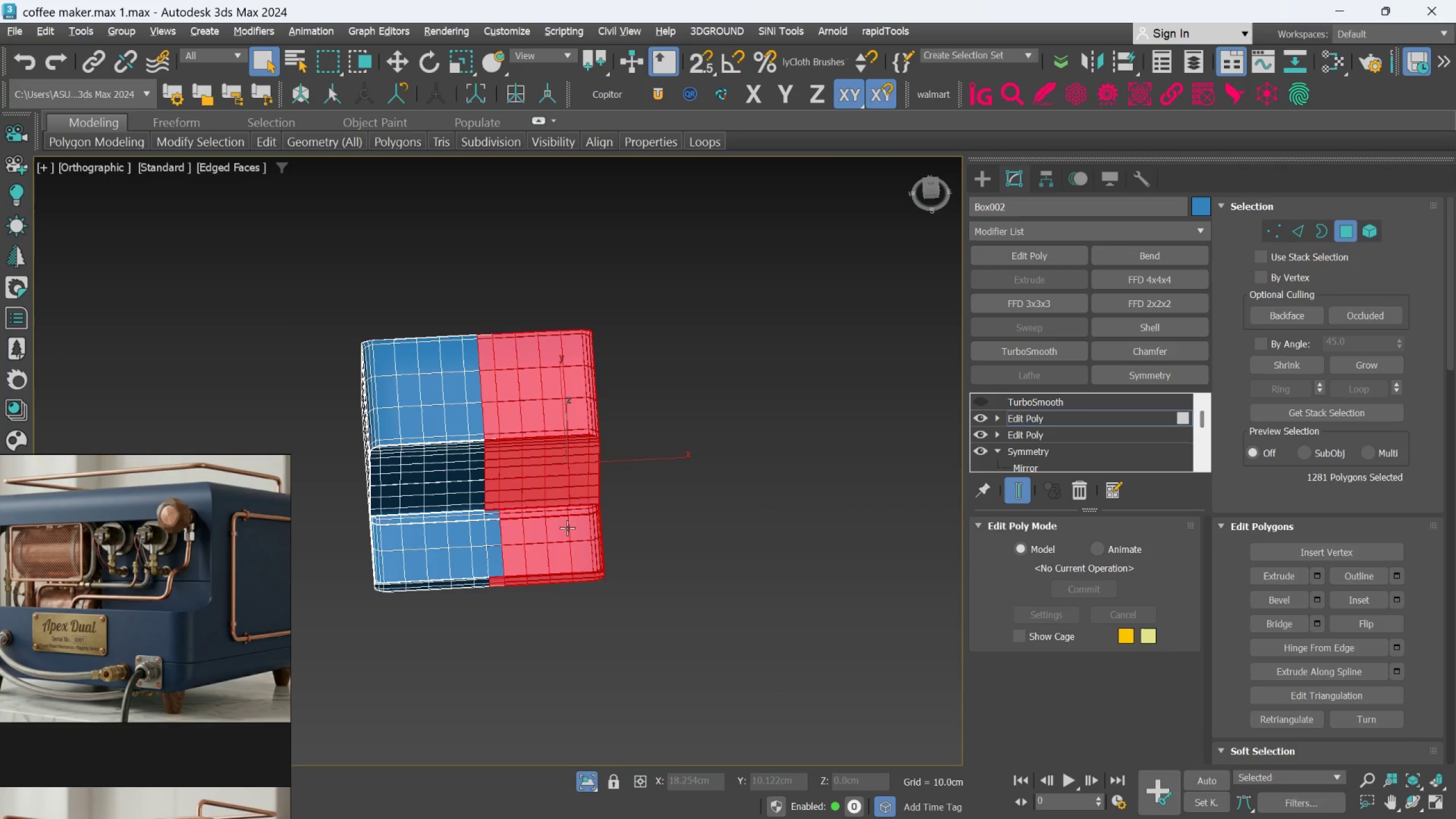 
key(Alt+AltLeft)
 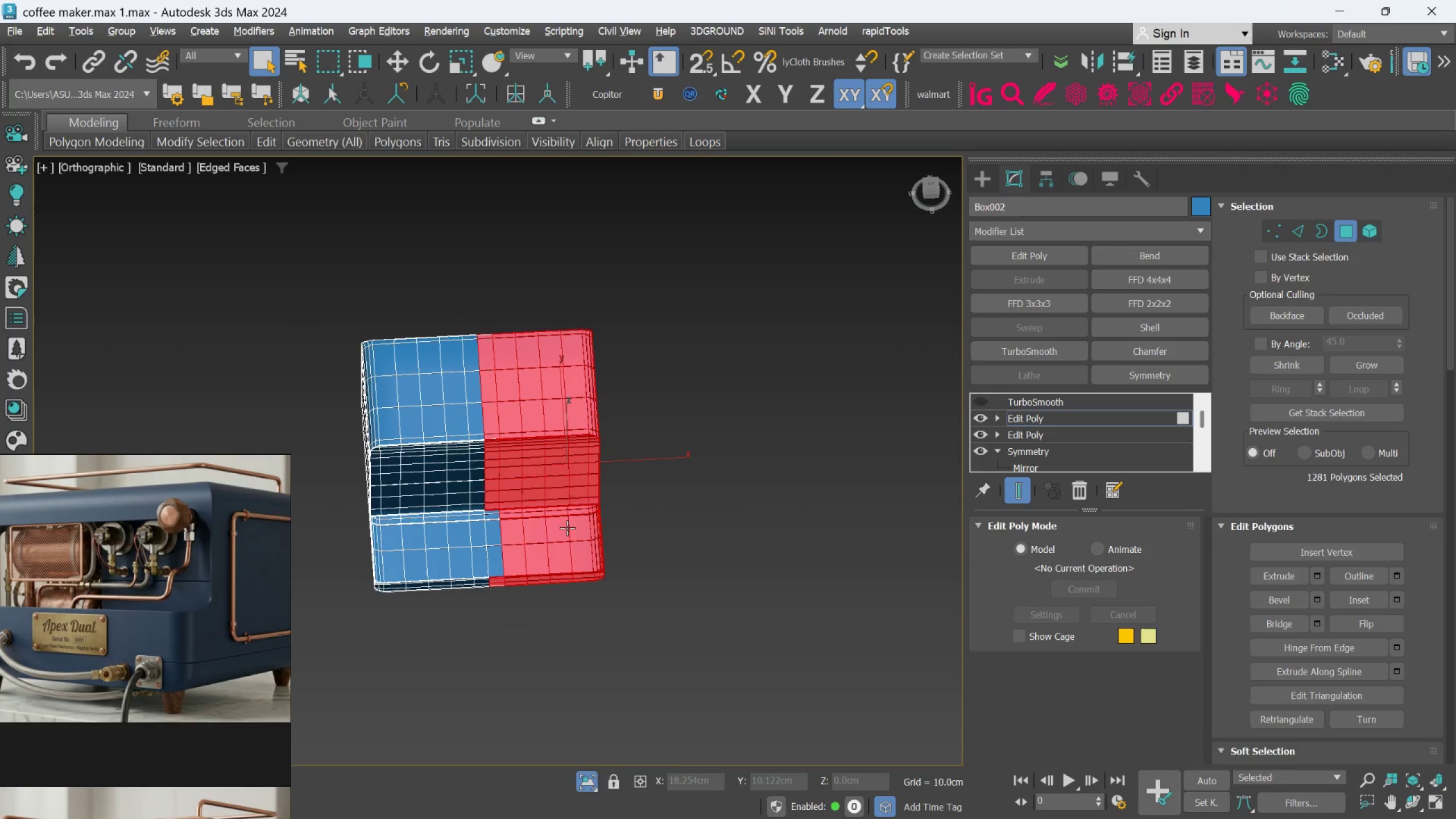 
key(Alt+AltLeft)
 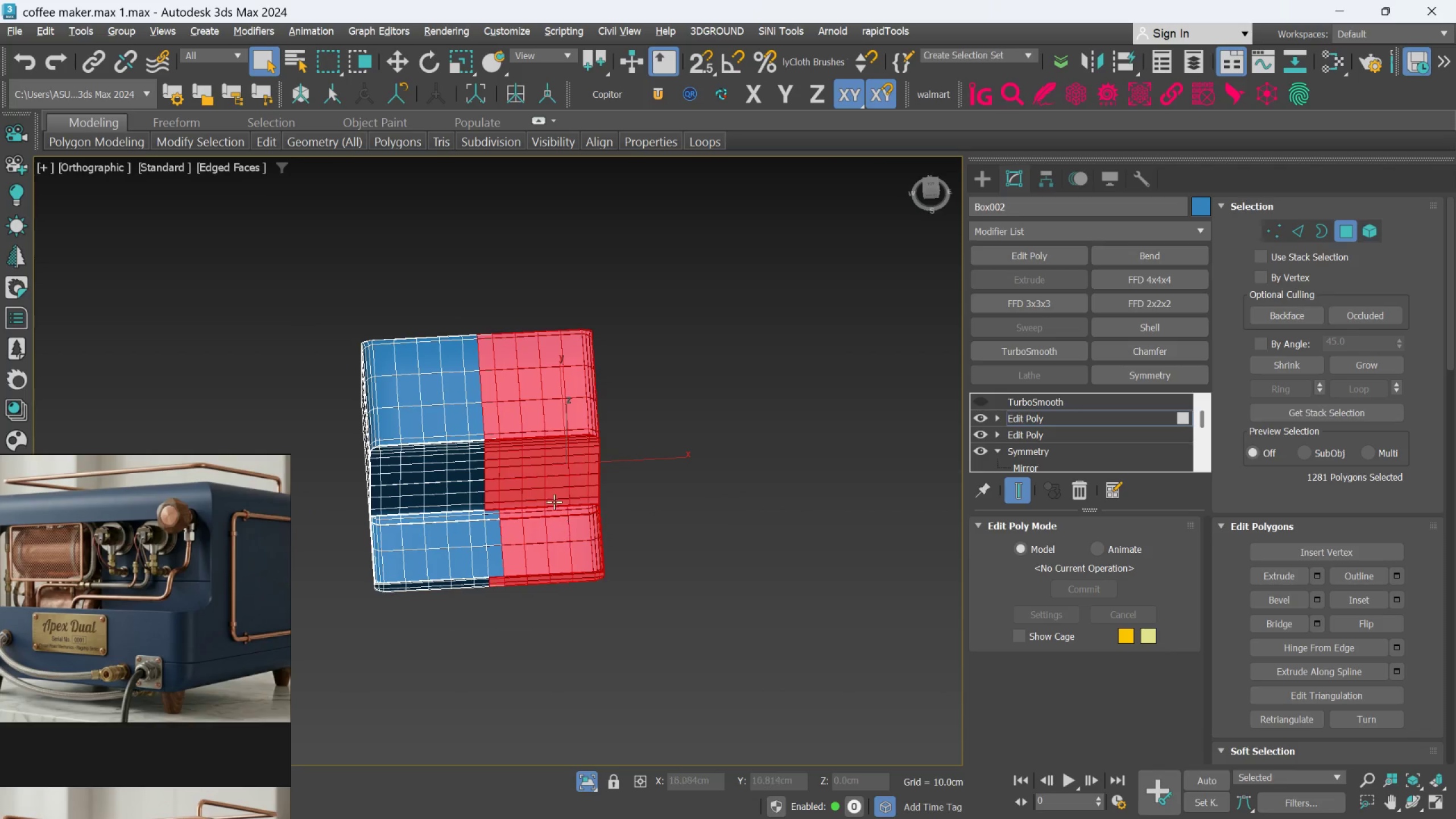 
hold_key(key=AltLeft, duration=15.31)
scroll: coordinate [498, 420], scroll_direction: up, amount: 3.0
 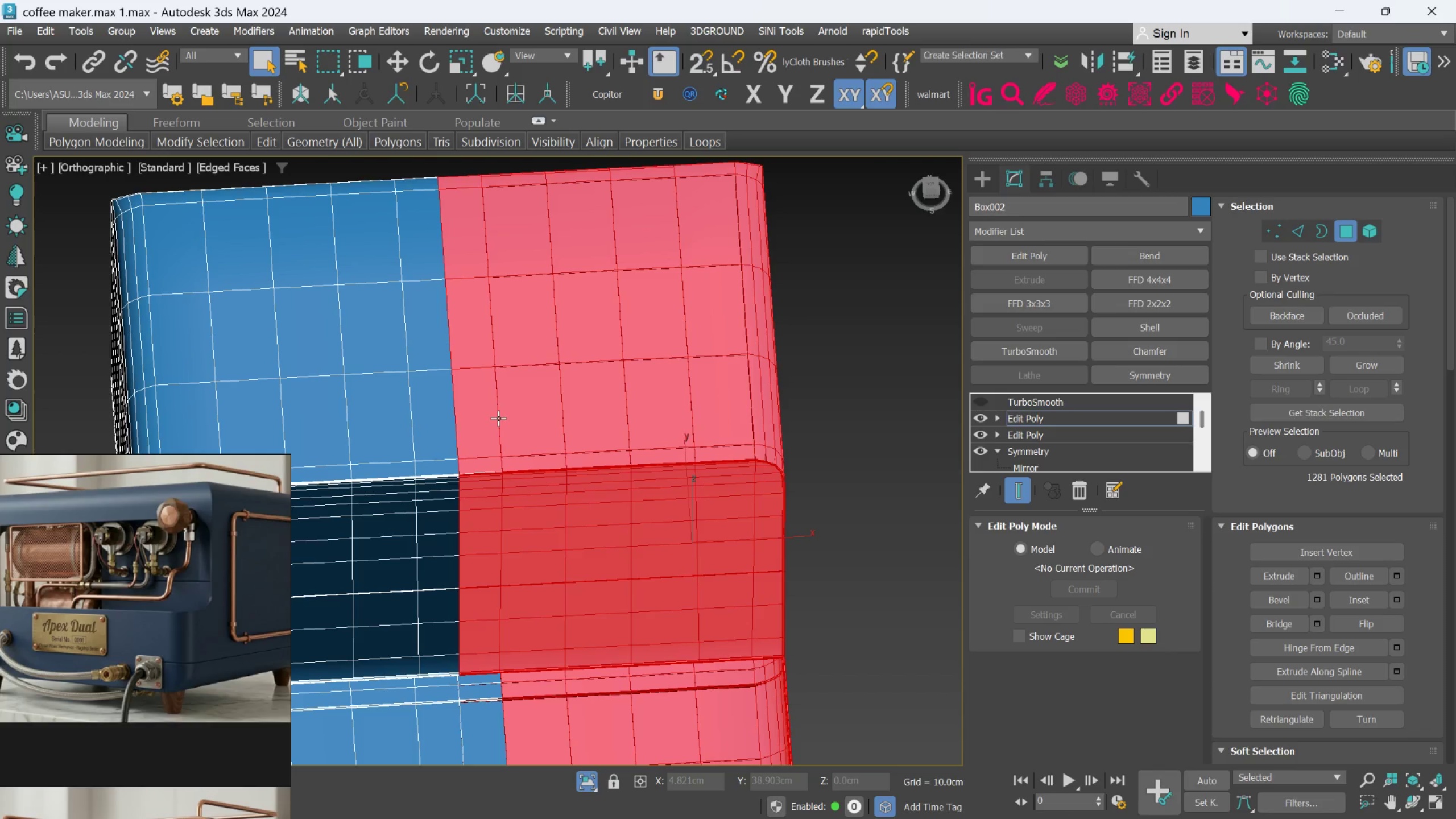 
key(Delete)
 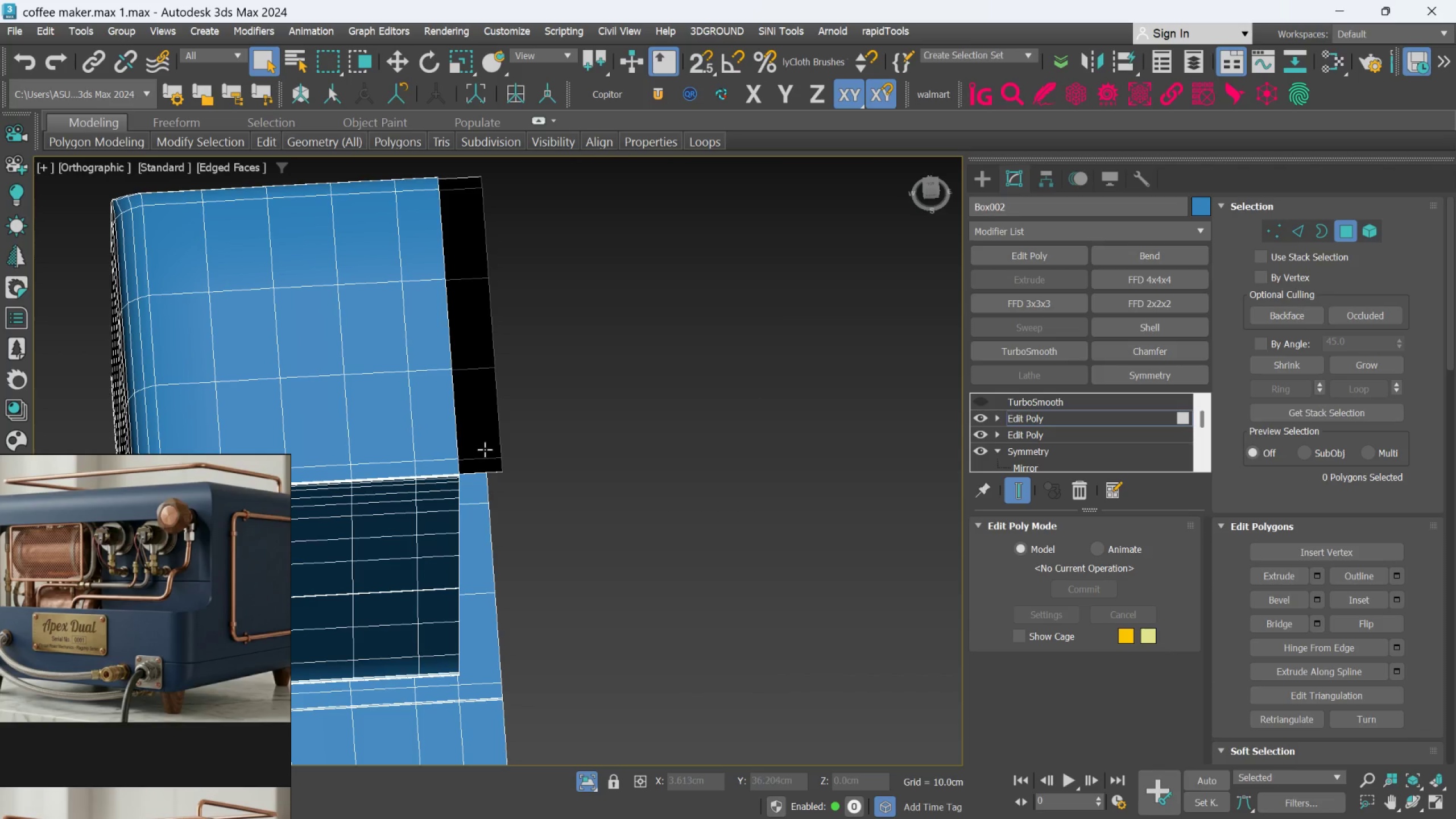 
left_click([485, 449])
 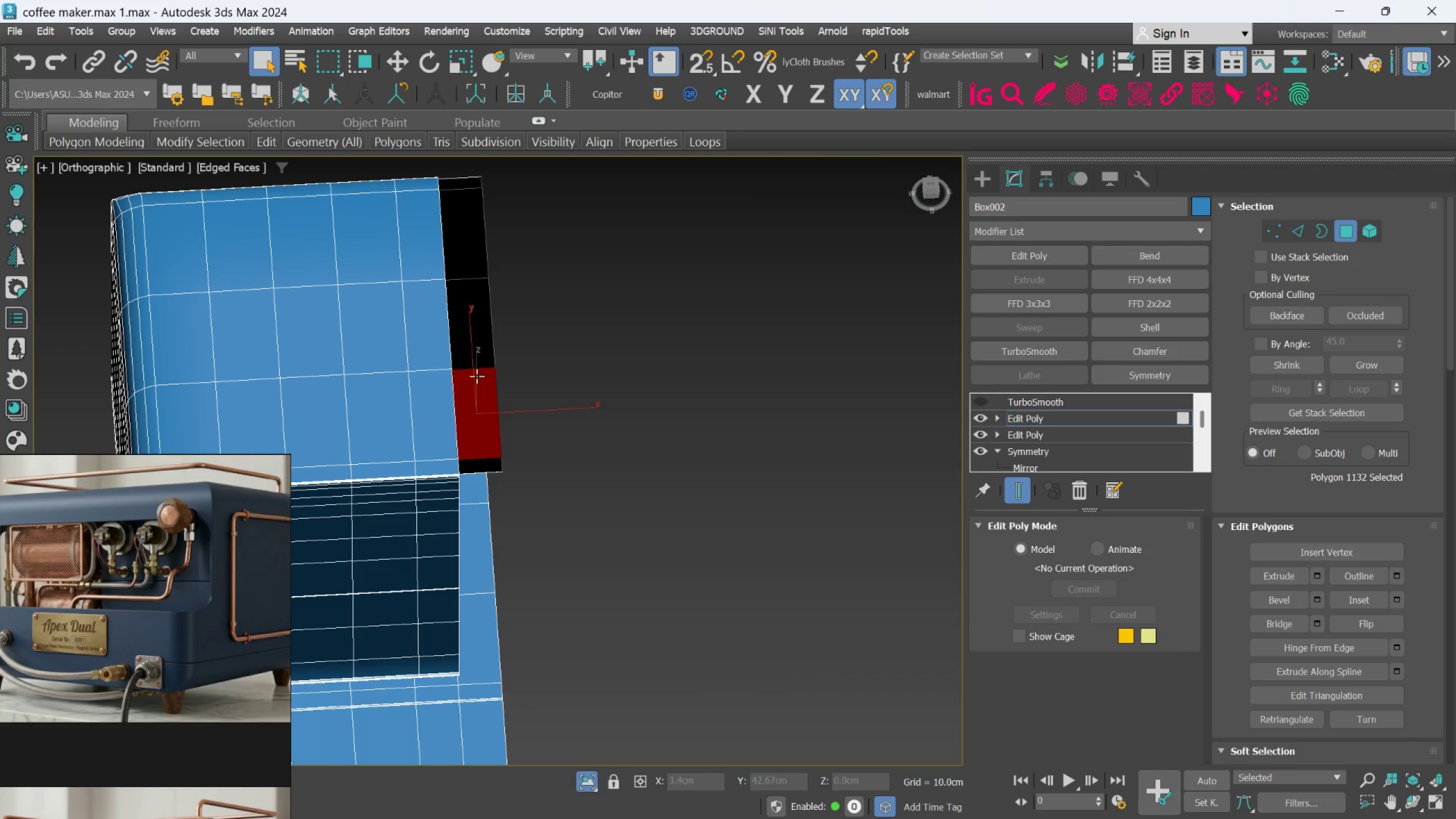 
hold_key(key=ControlLeft, duration=0.92)
double_click([475, 362])
 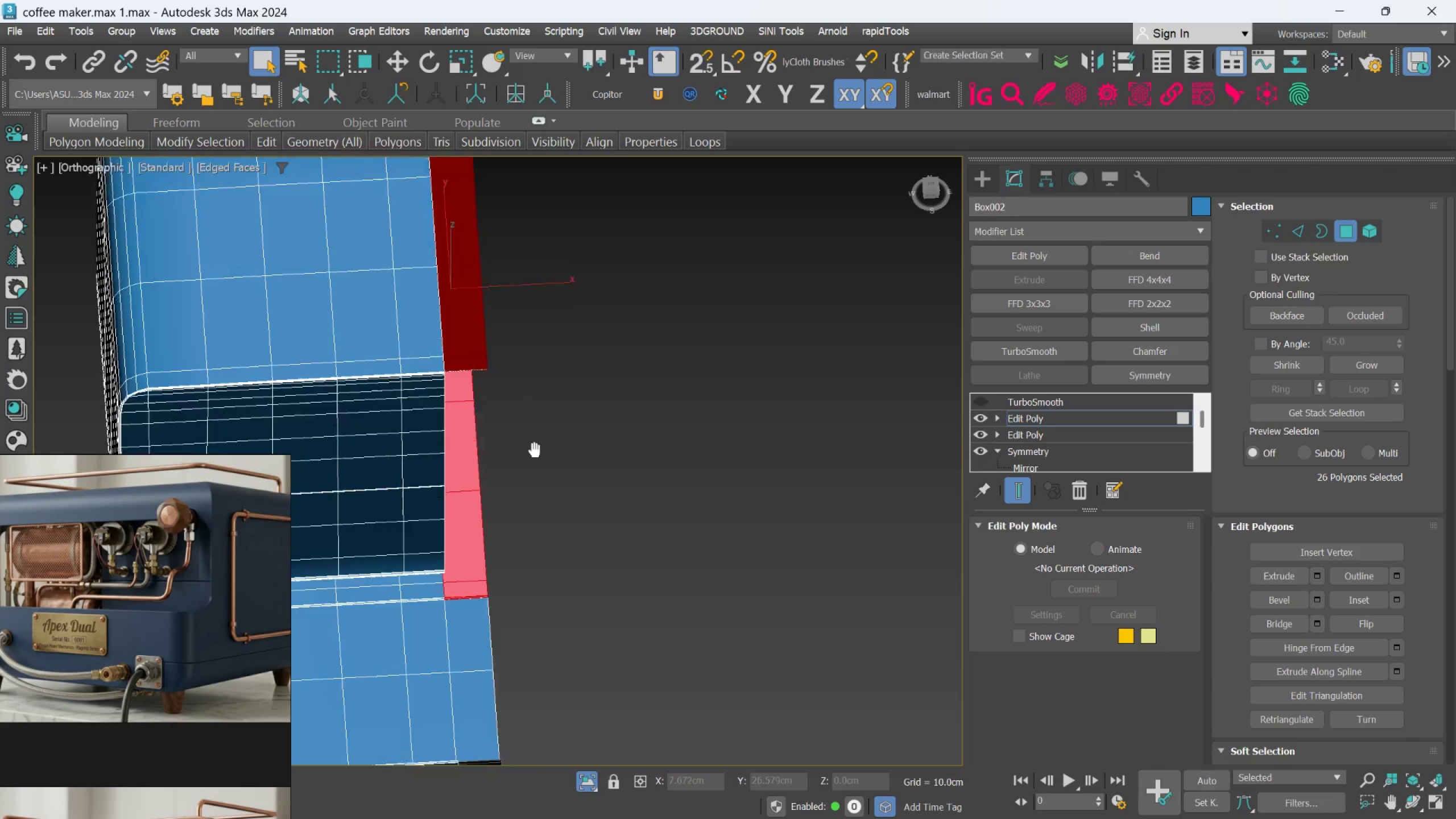 
hold_key(key=ControlLeft, duration=1.5)
left_click([467, 578])
 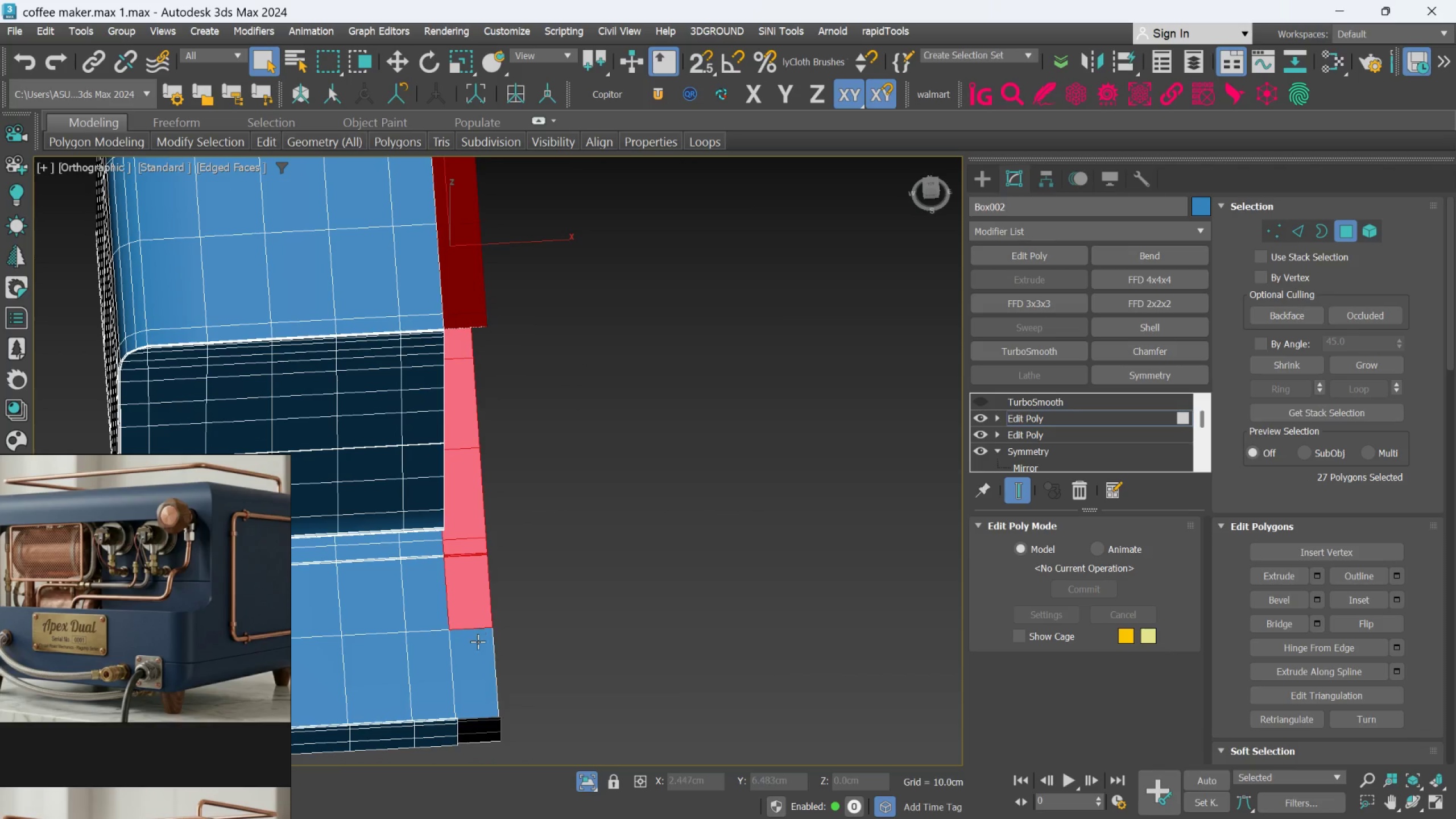 
left_click([479, 647])
 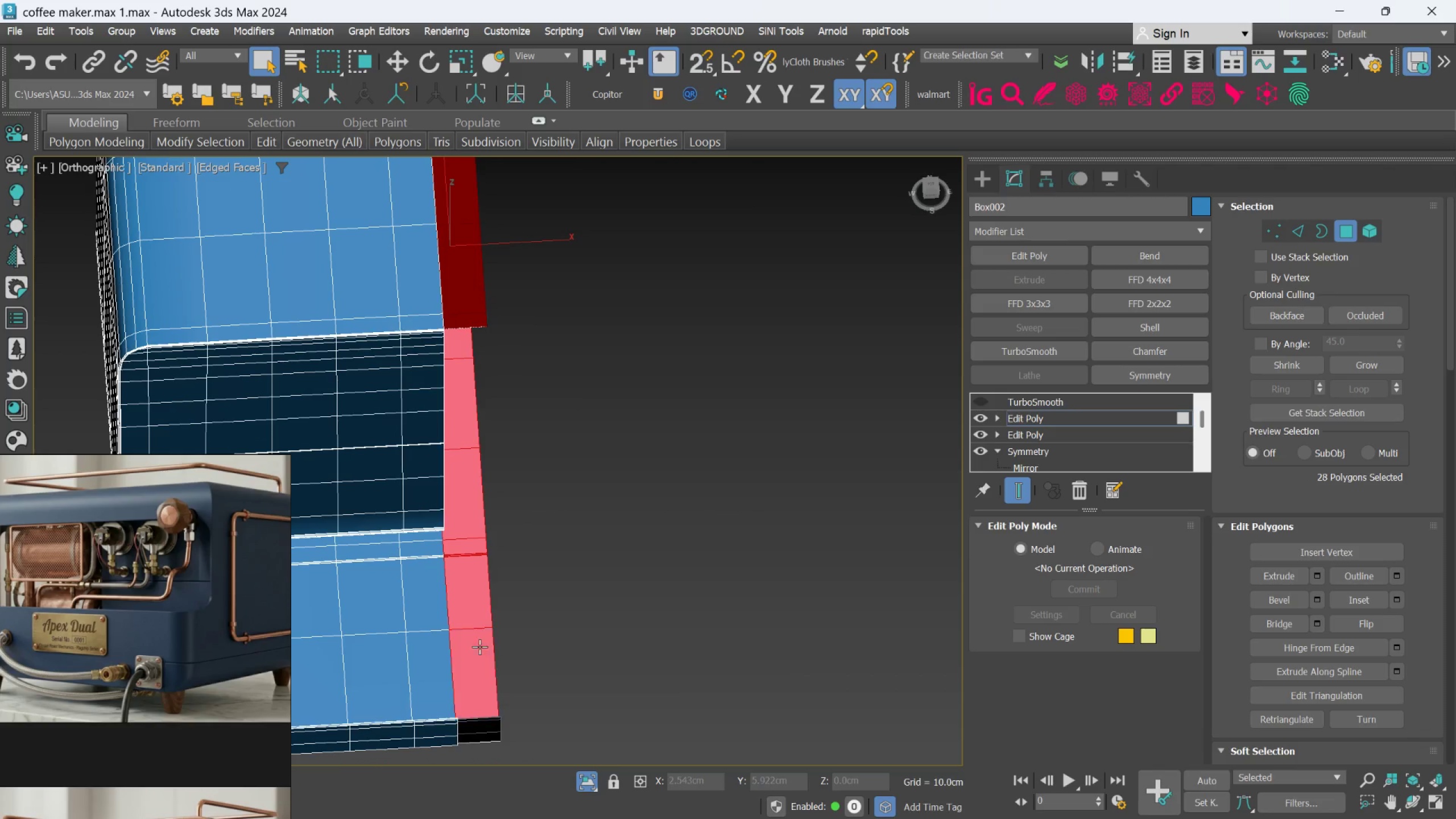 
double_click([479, 647])
 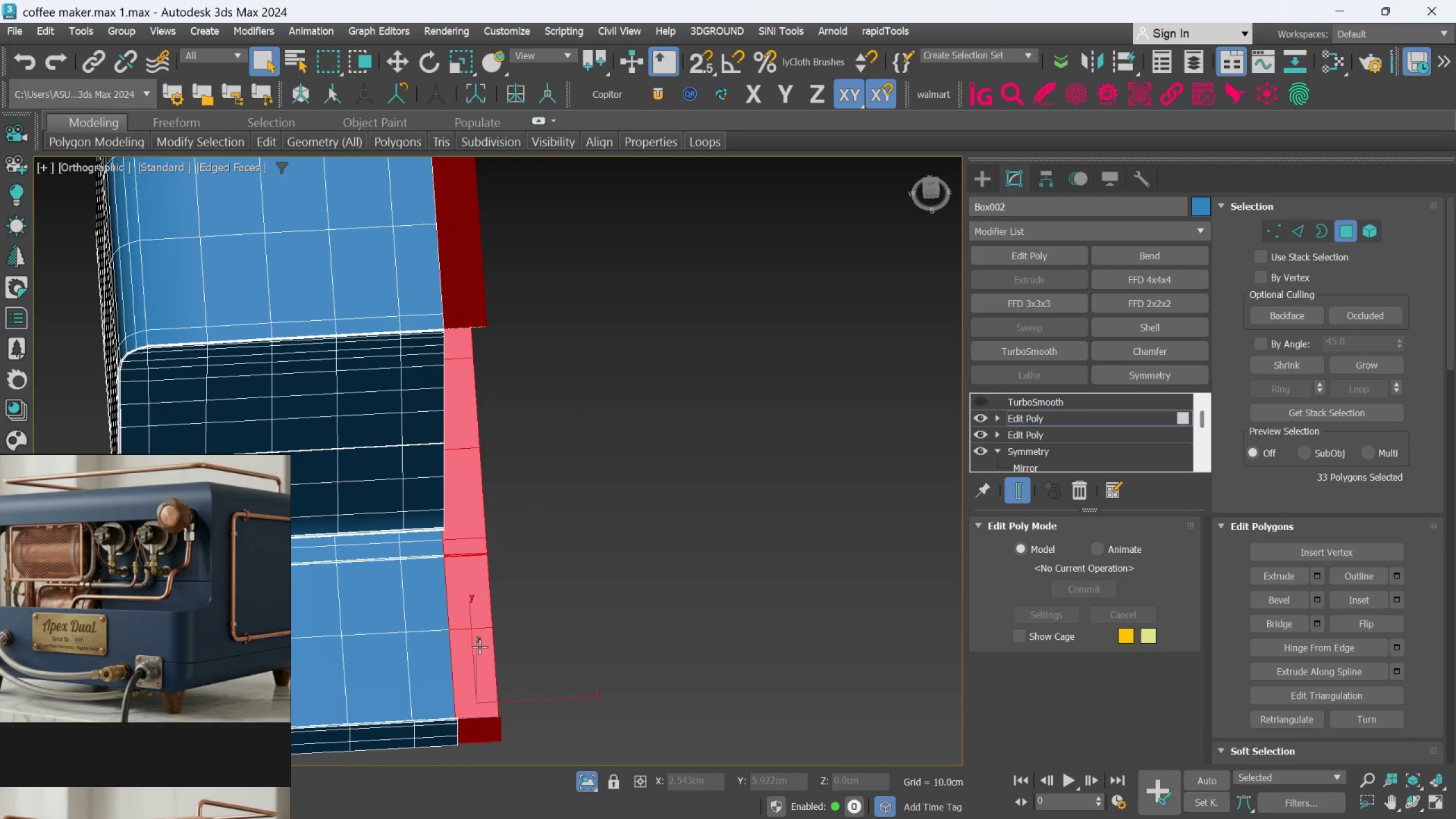 
hold_key(key=ControlLeft, duration=0.47)
 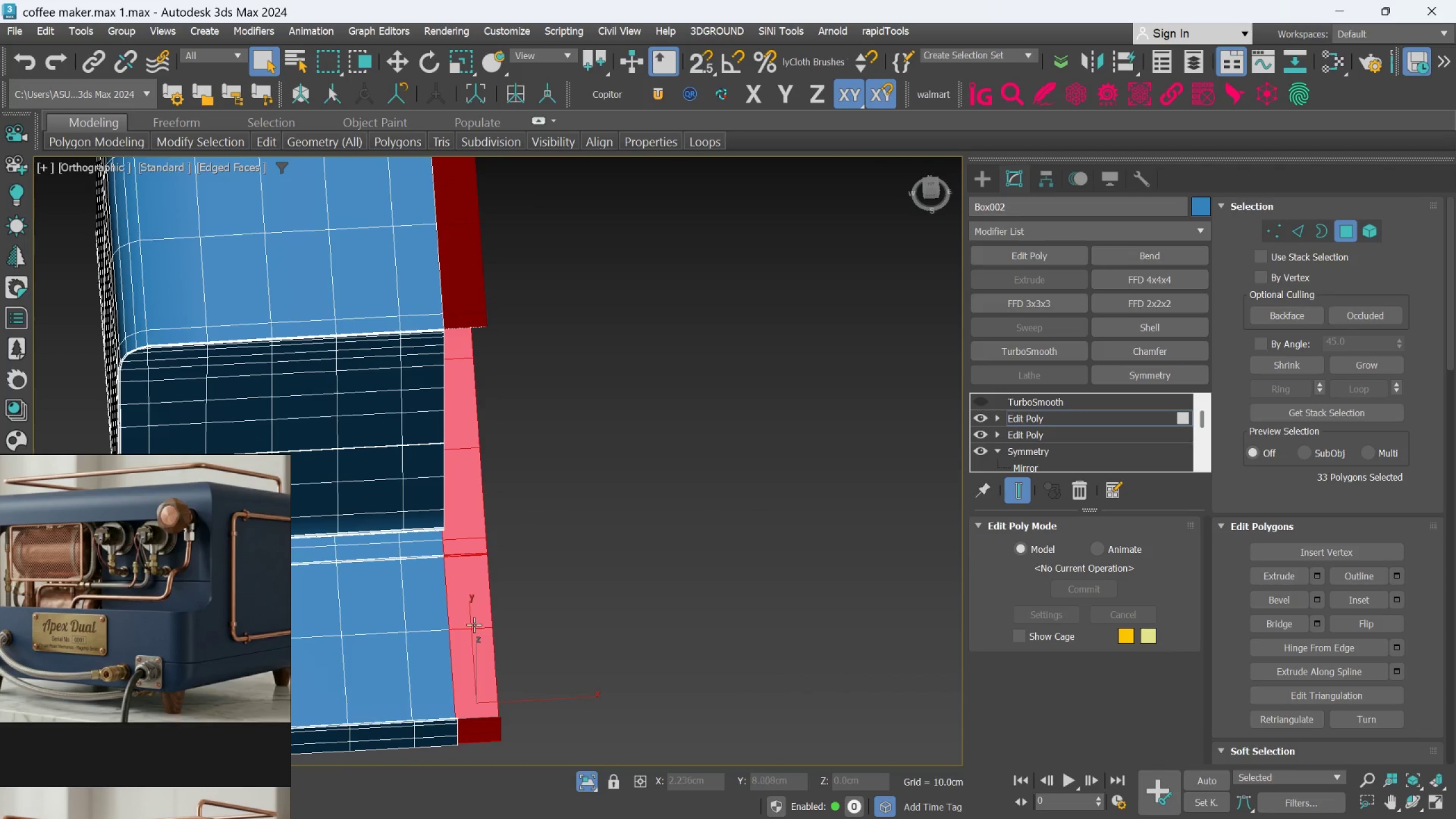 
key(Delete)
 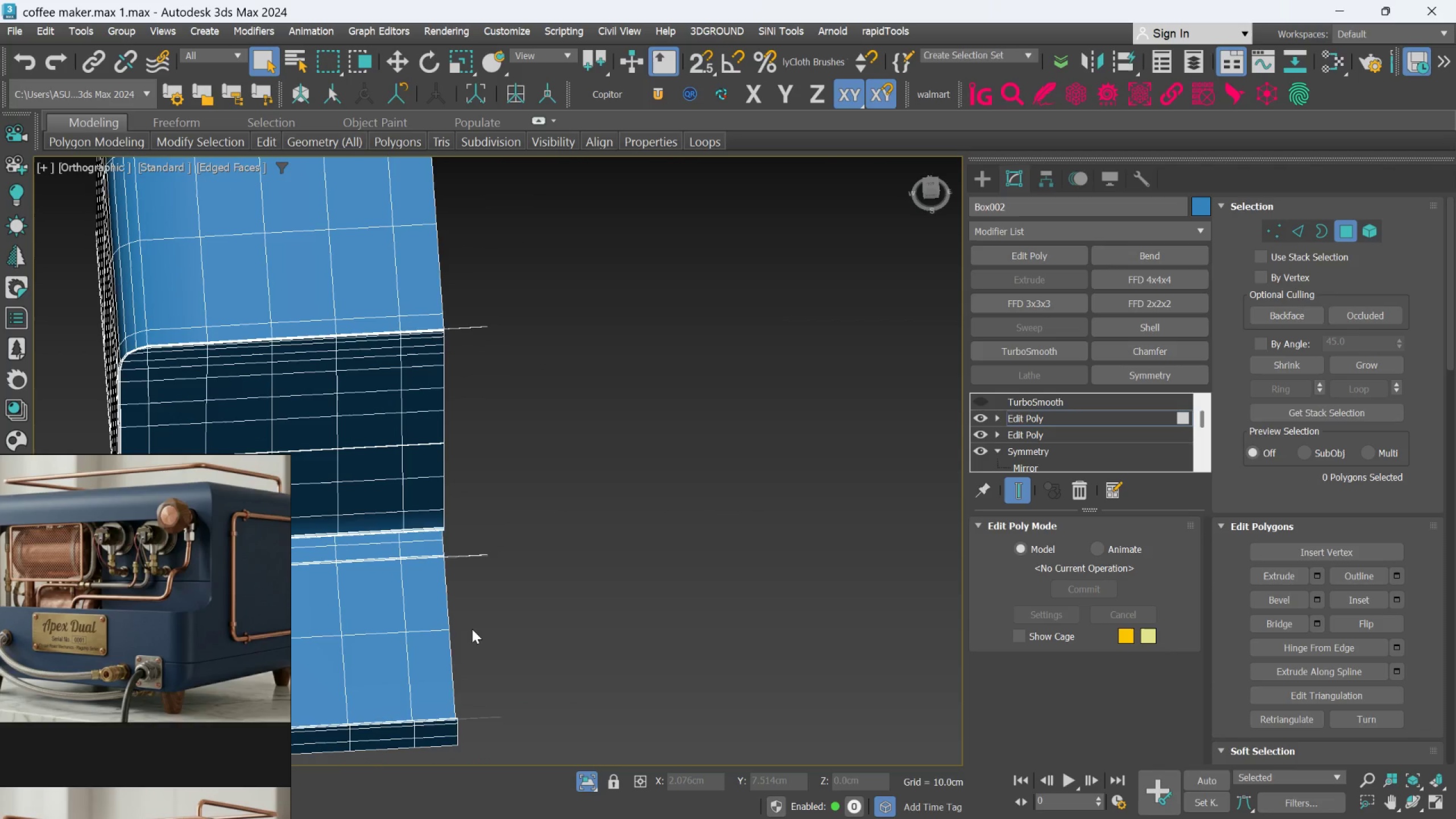 
scroll: coordinate [472, 629], scroll_direction: down, amount: 1.0
 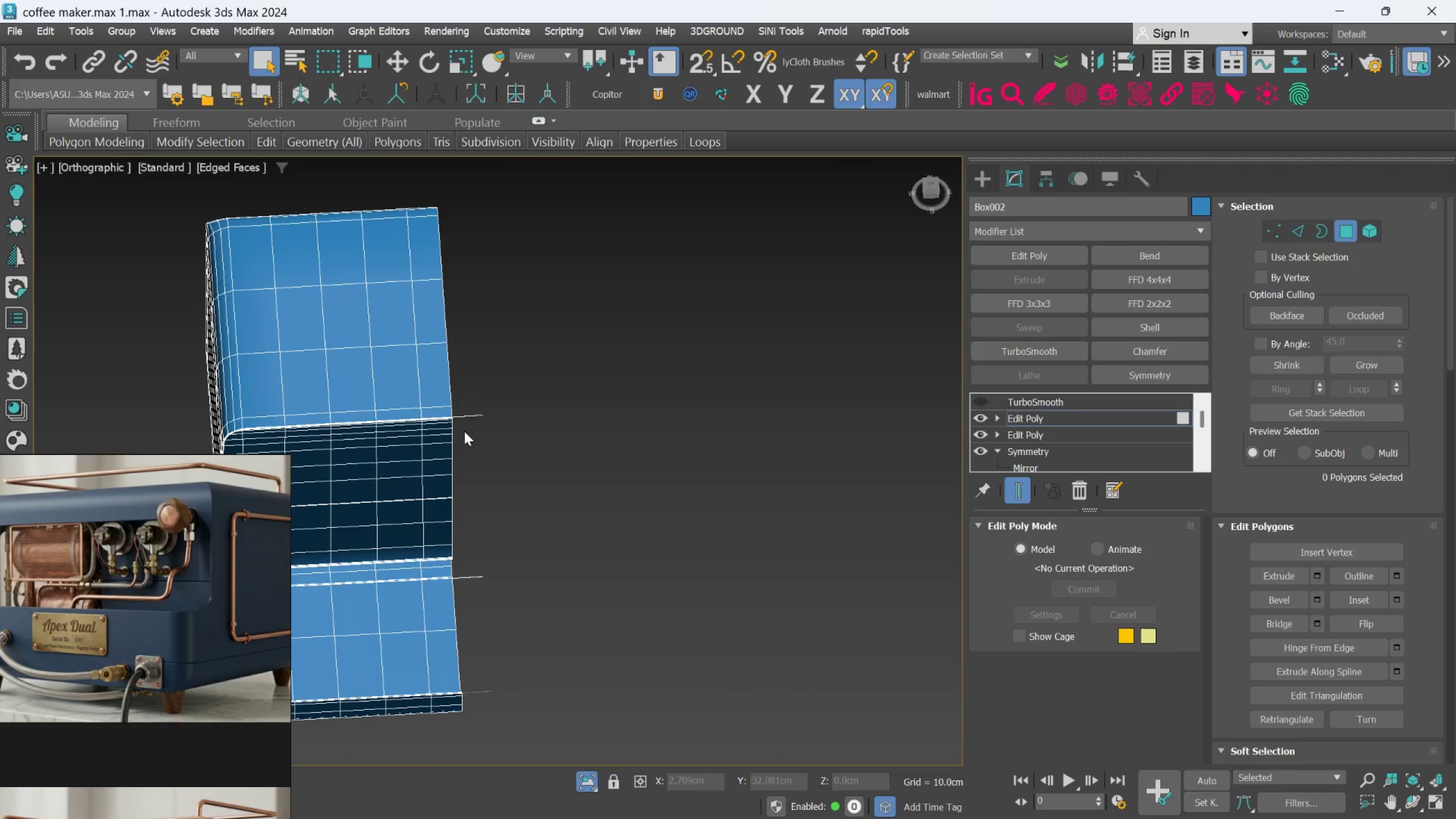 
scroll: coordinate [469, 419], scroll_direction: up, amount: 3.0
 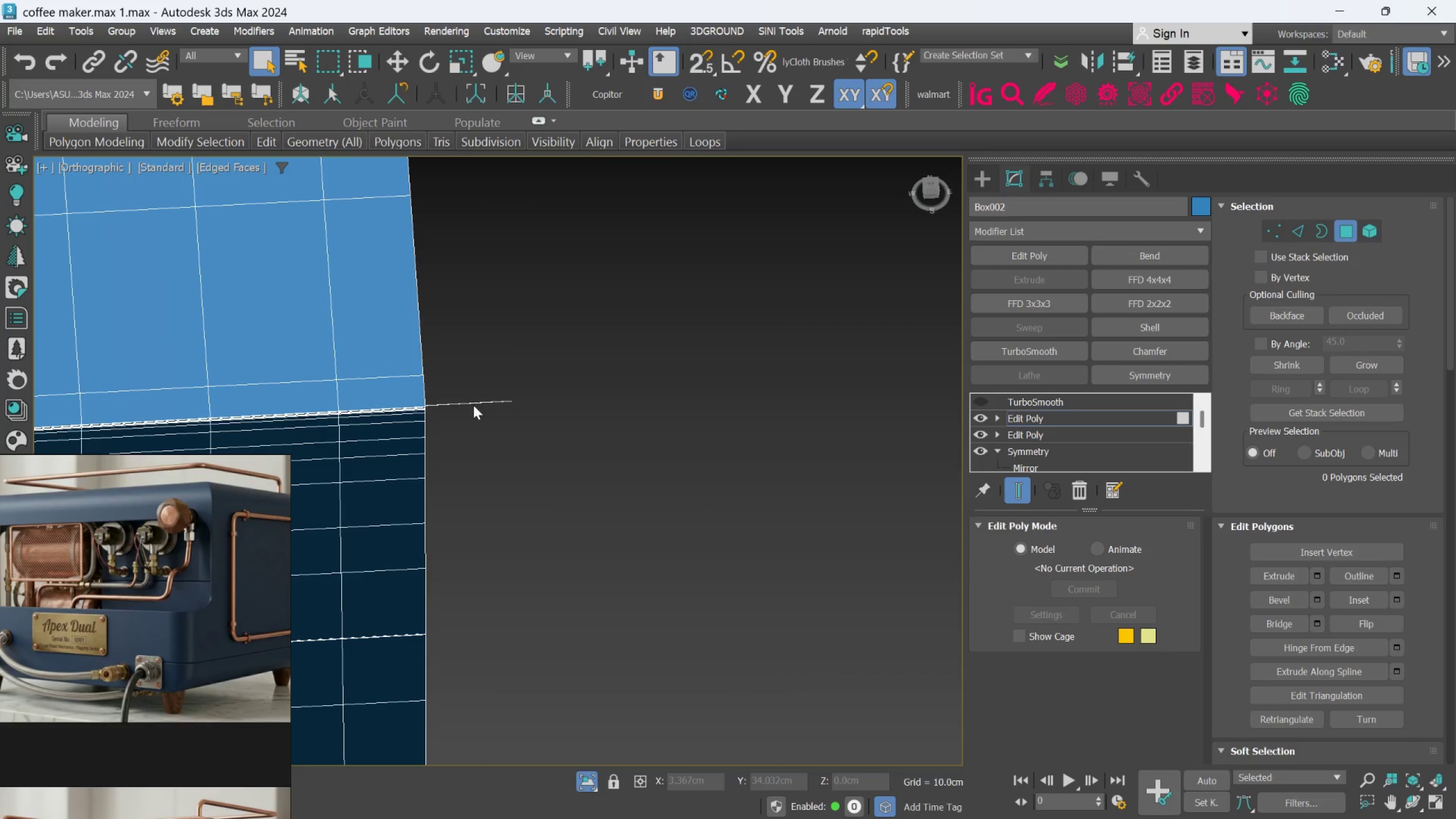 
left_click_drag(start_coordinate=[482, 376], to_coordinate=[504, 464])
 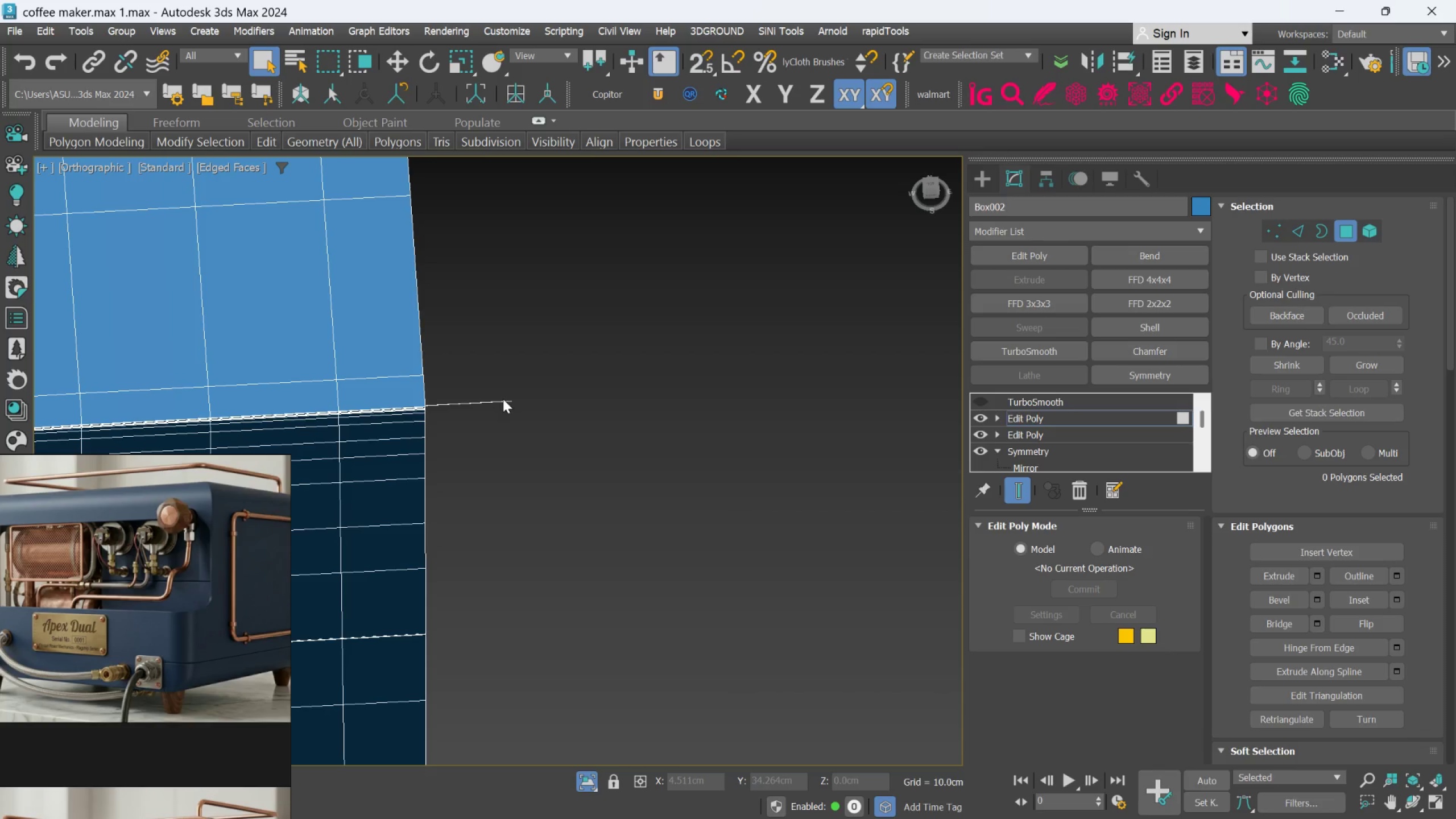 
double_click([504, 400])
 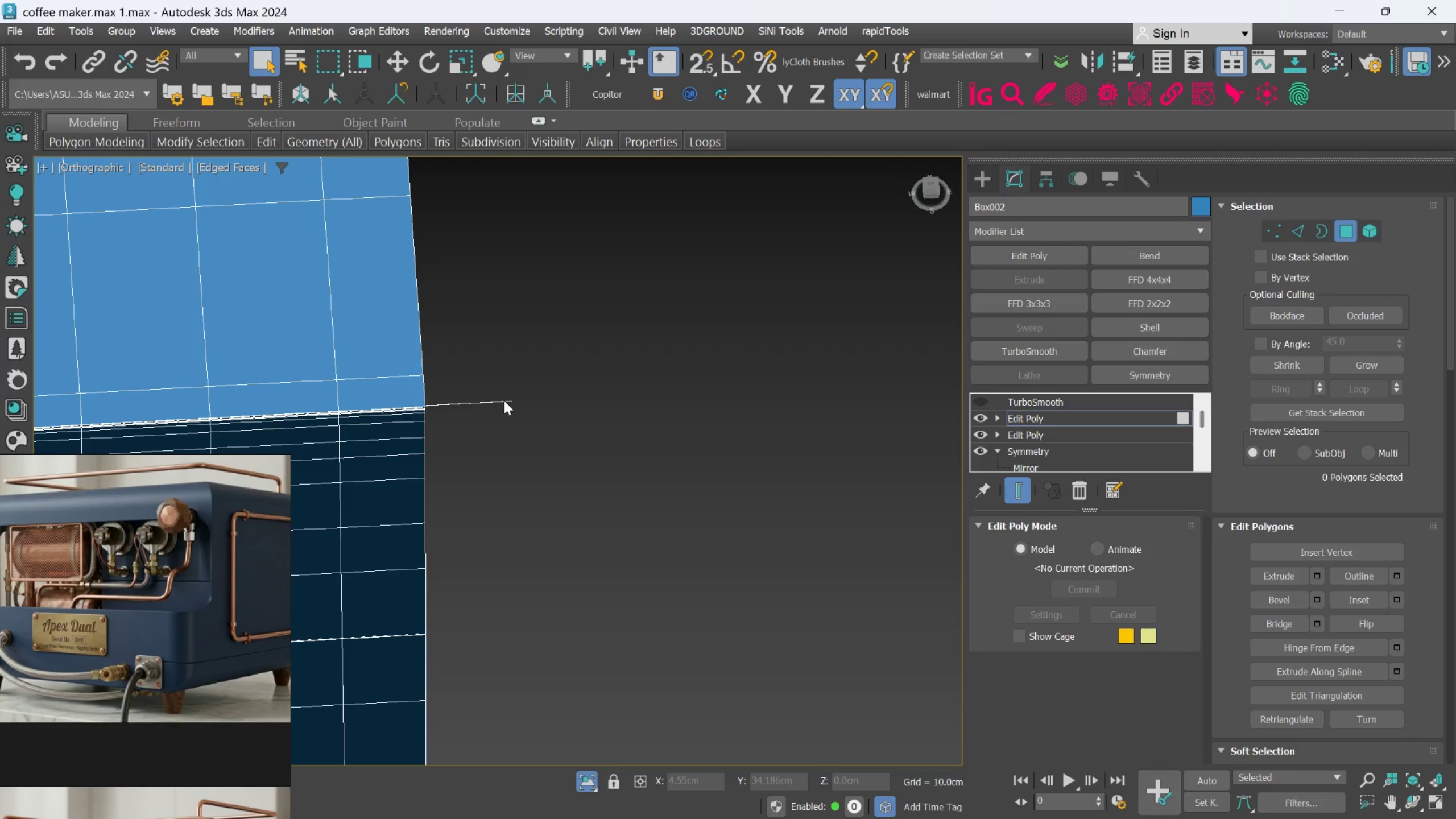 
triple_click([504, 400])
 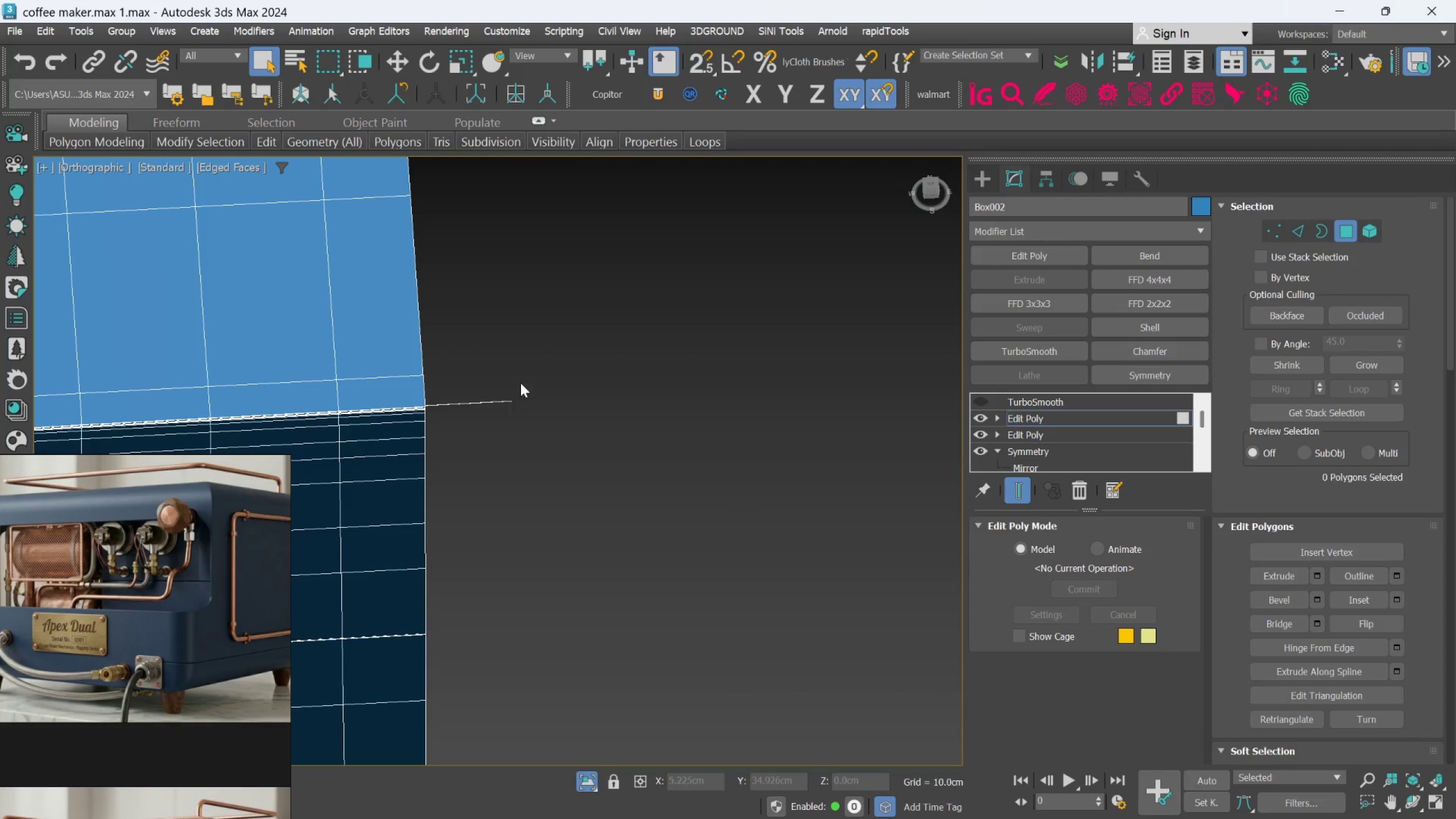 
left_click_drag(start_coordinate=[520, 383], to_coordinate=[456, 455])
 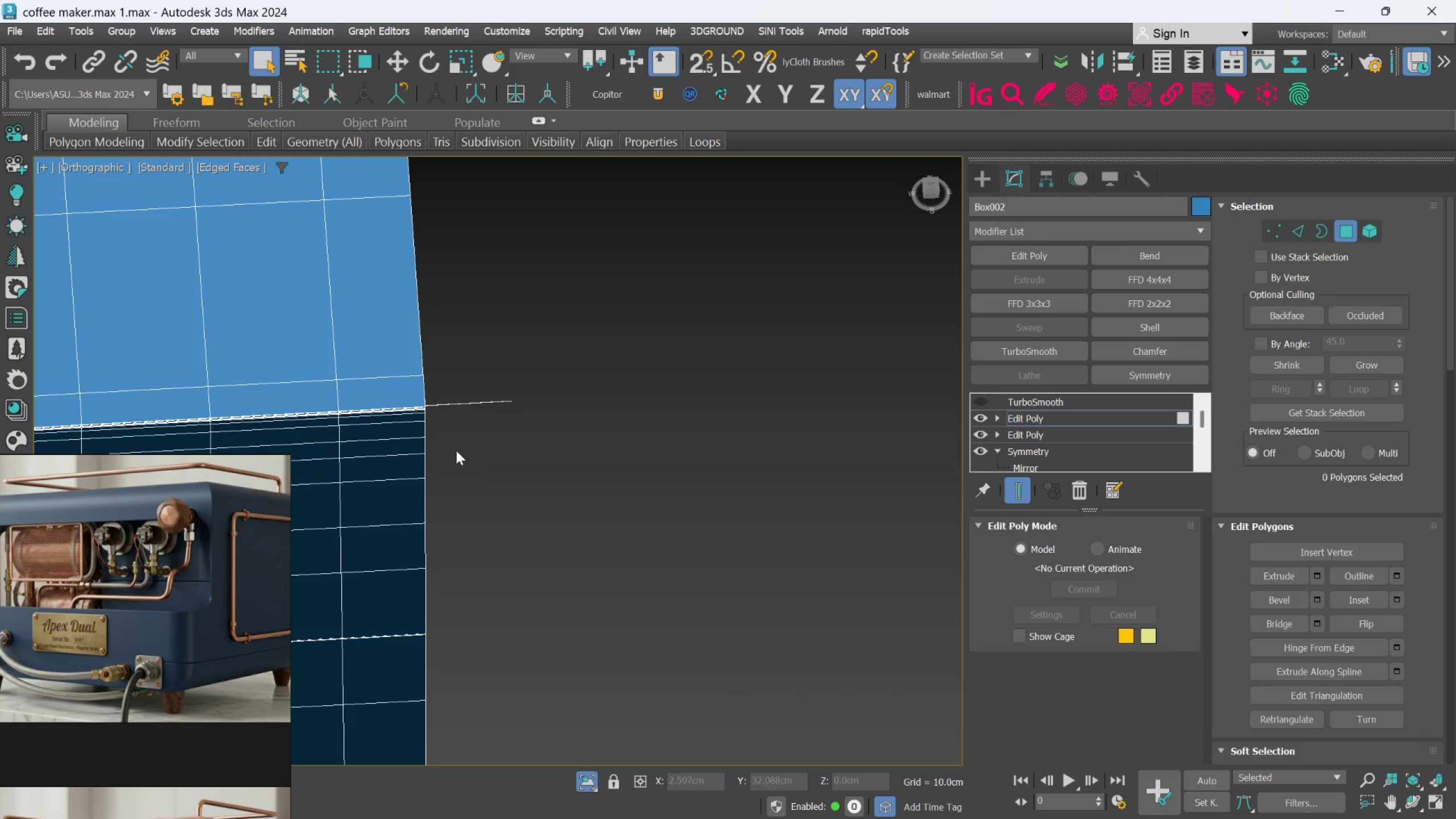 
hold_key(key=AltLeft, duration=0.77)
 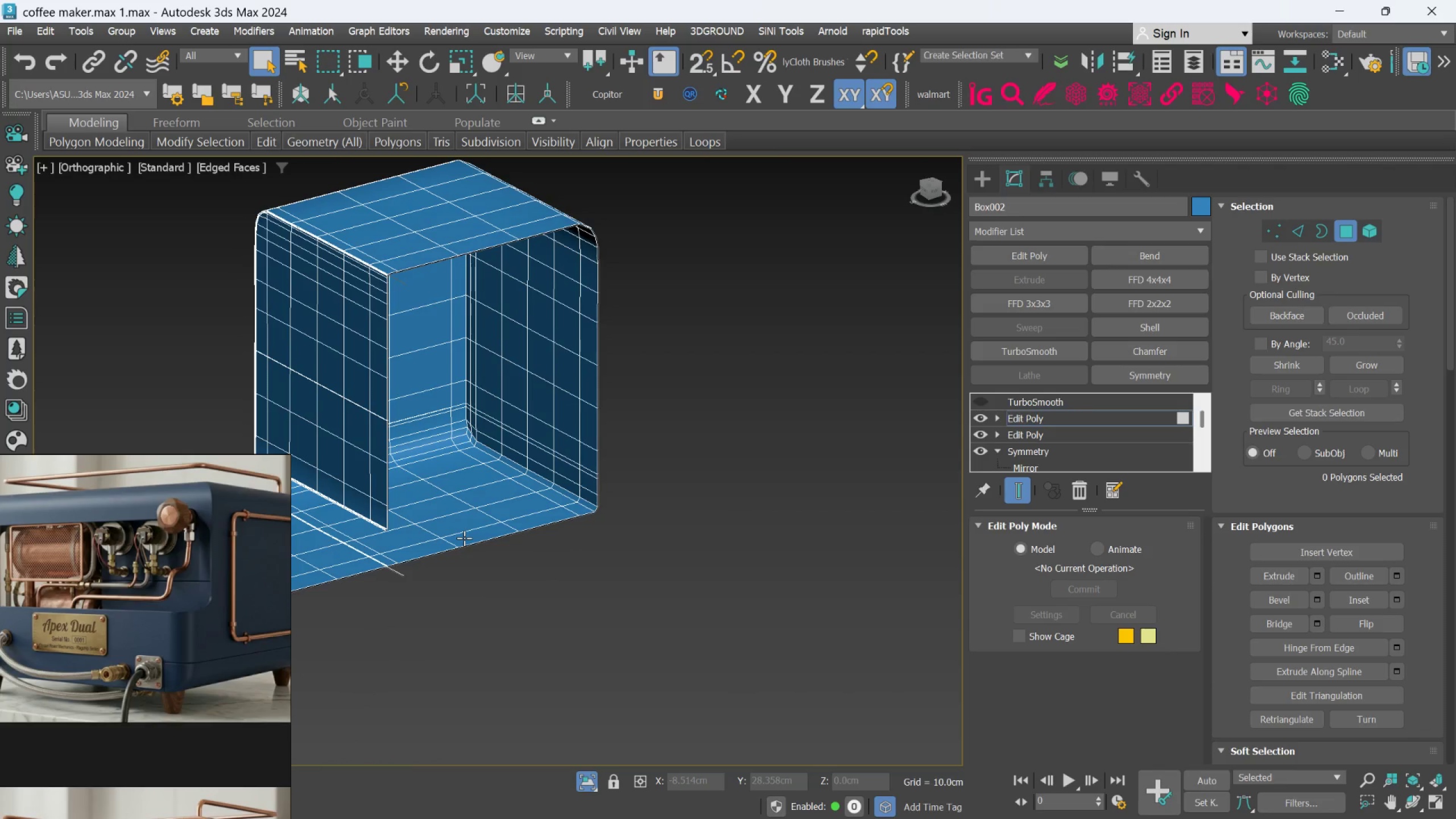 
scroll: coordinate [456, 450], scroll_direction: down, amount: 3.0
 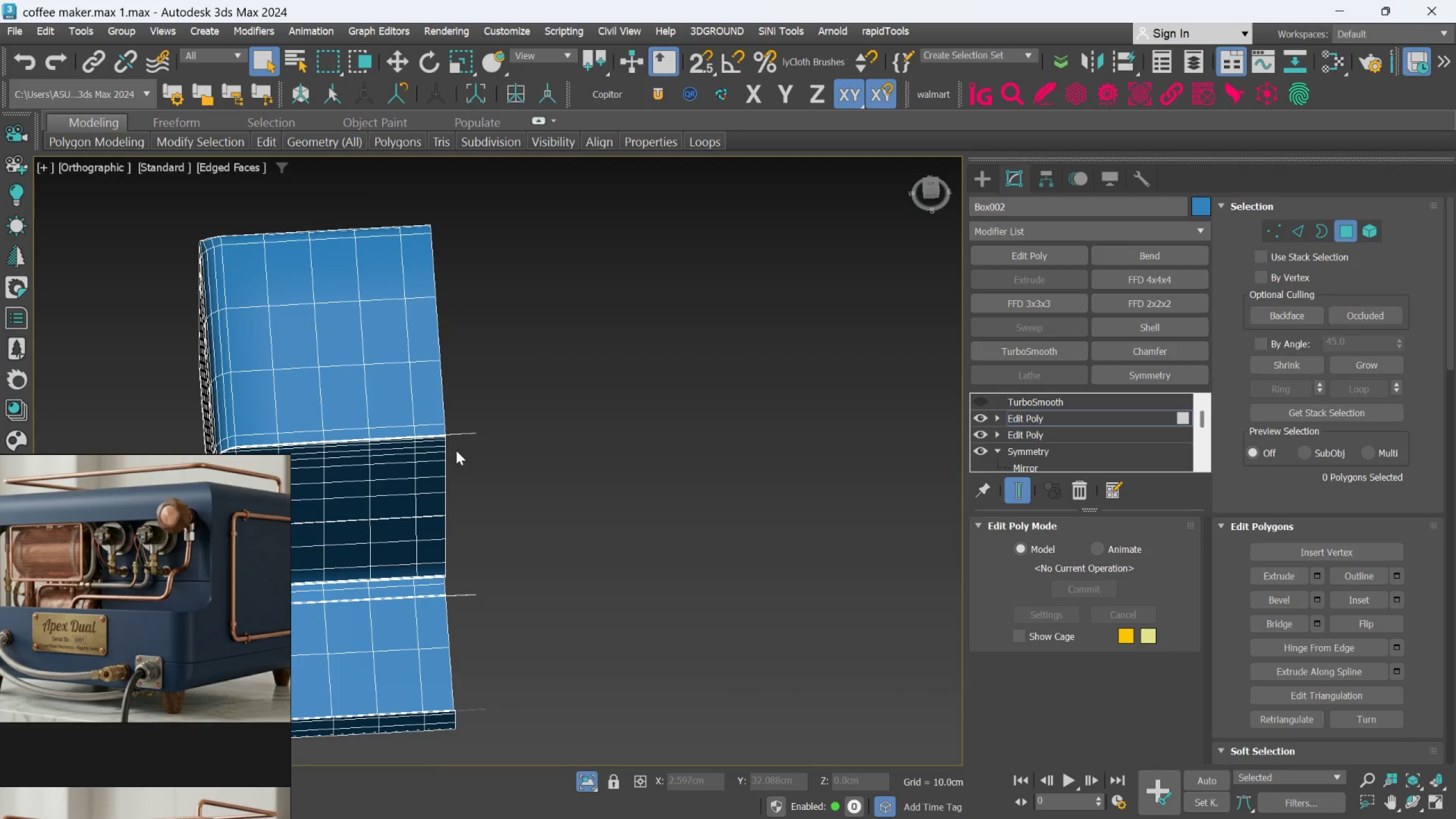 
scroll: coordinate [519, 328], scroll_direction: up, amount: 4.0
 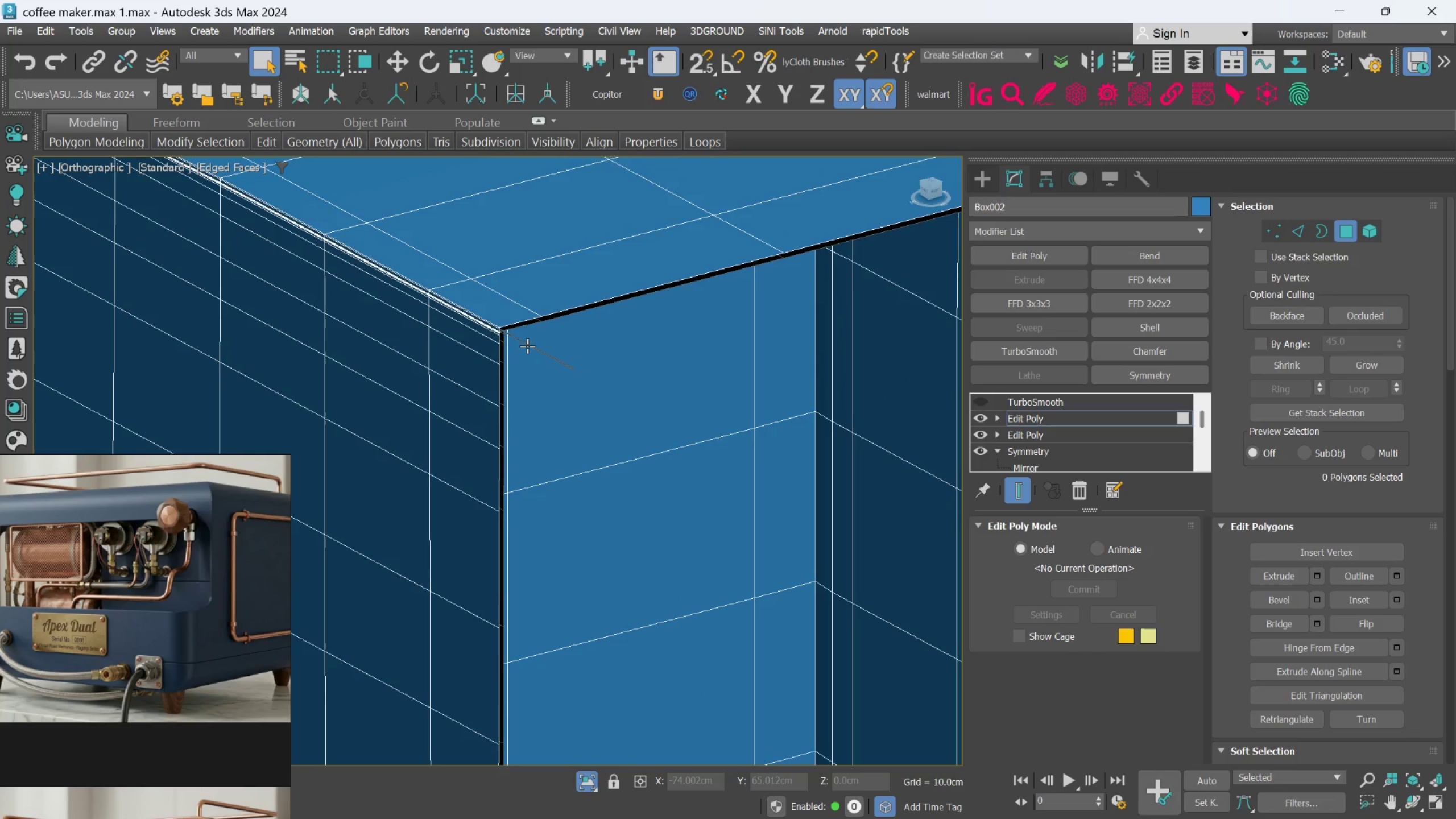 
left_click([528, 344])
 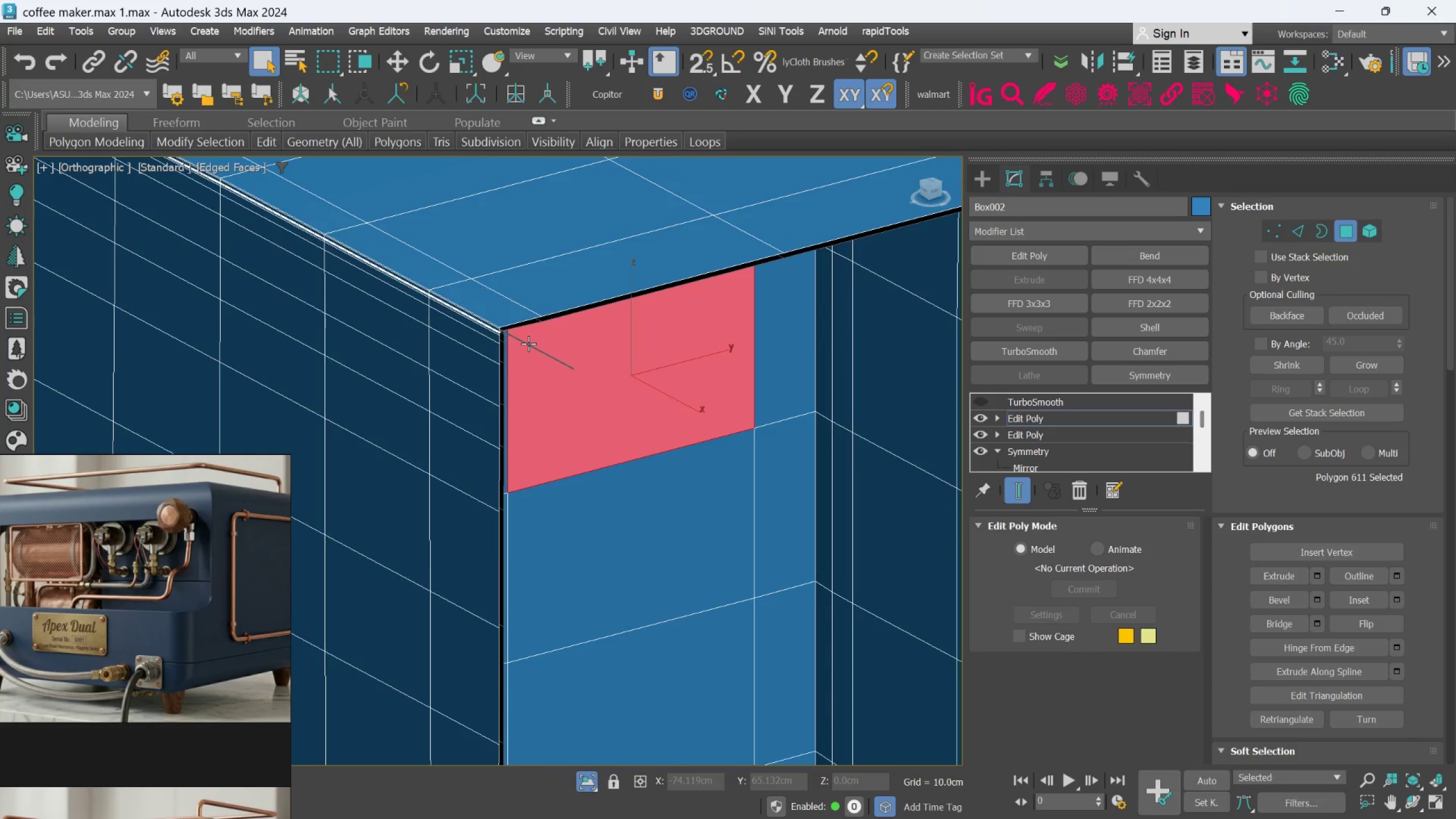 
hold_key(key=AltLeft, duration=0.66)
 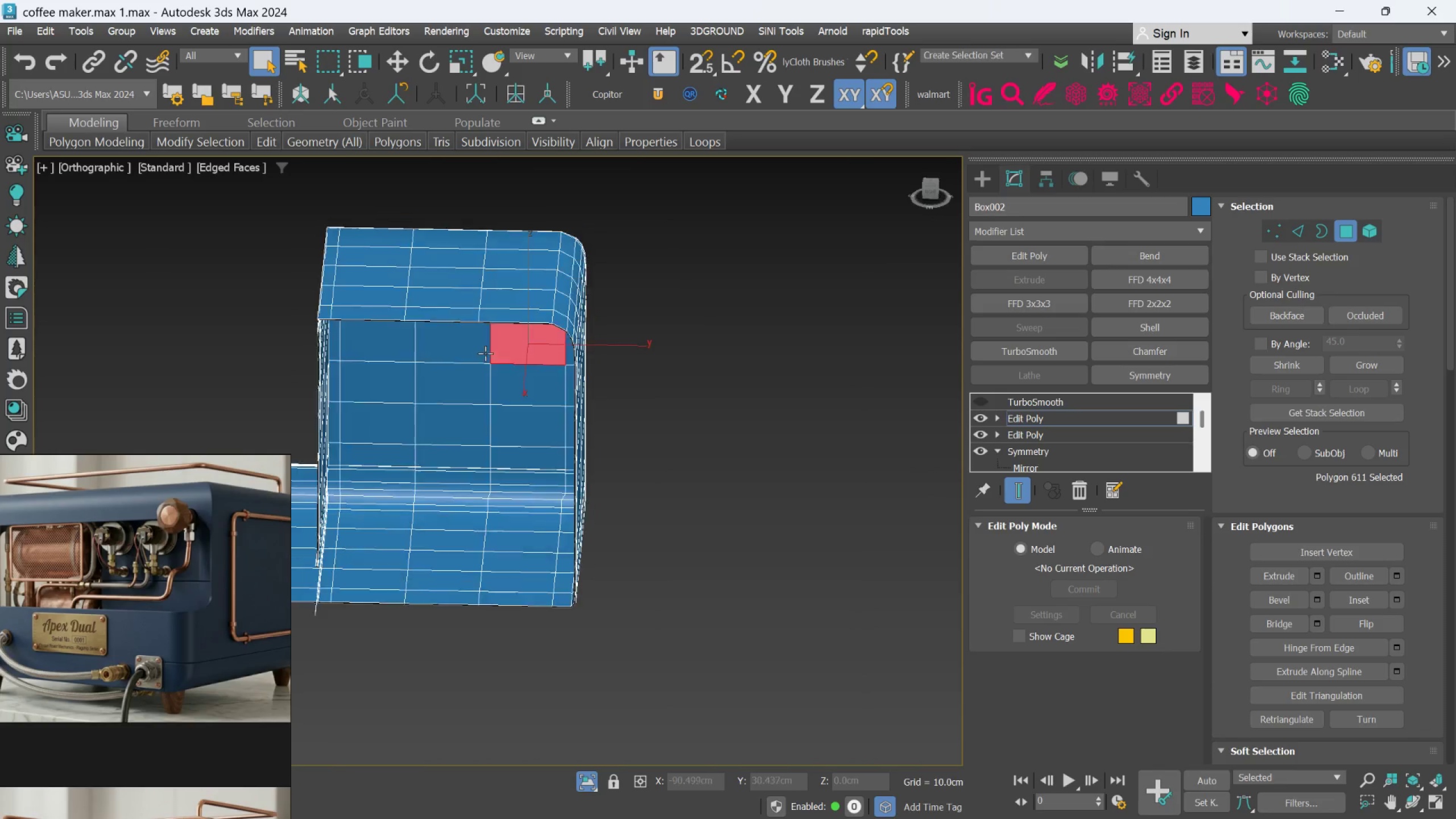 
hold_key(key=AltLeft, duration=0.78)
scroll: coordinate [494, 333], scroll_direction: down, amount: 4.0
 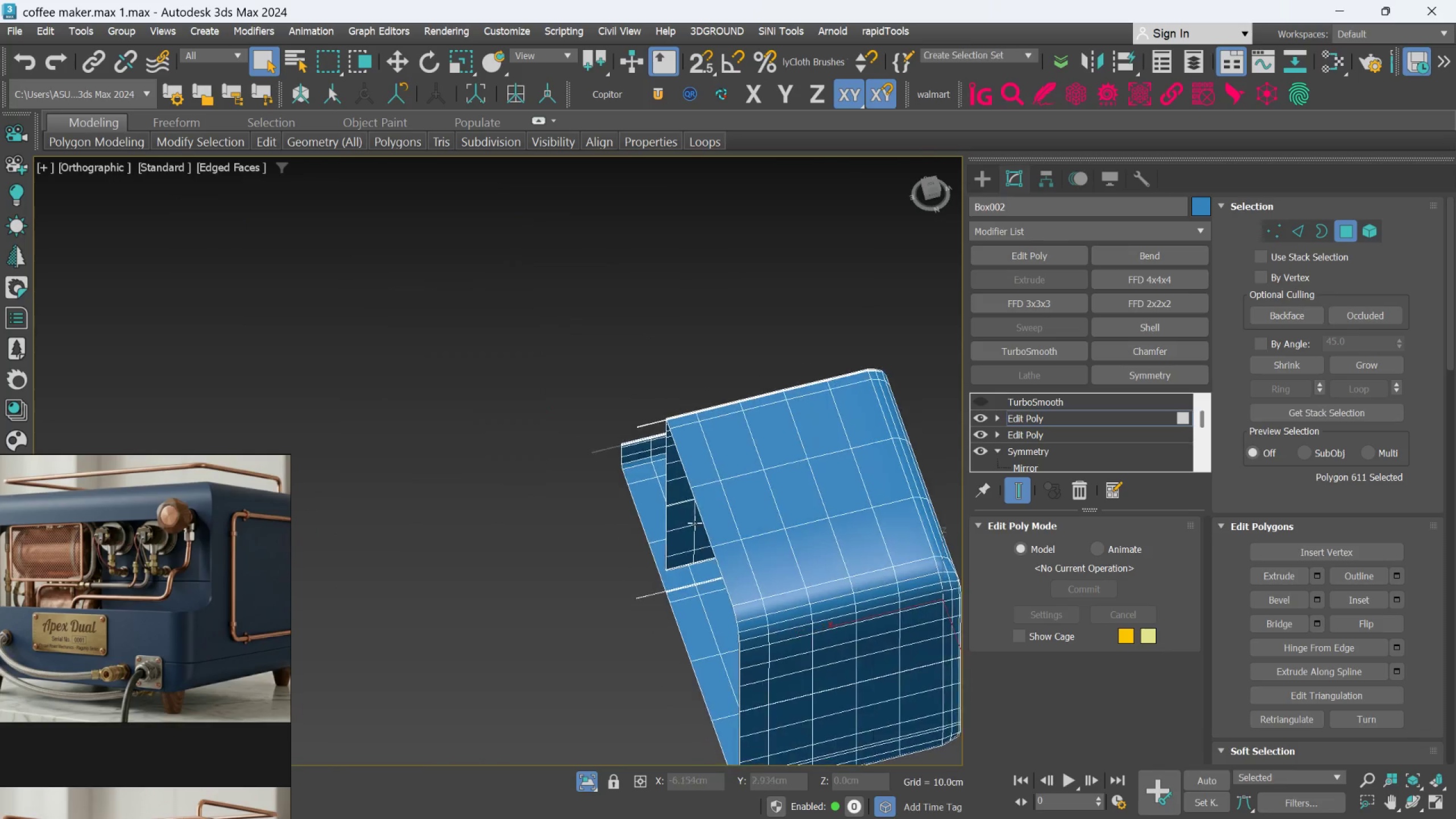 
scroll: coordinate [622, 374], scroll_direction: up, amount: 7.0
 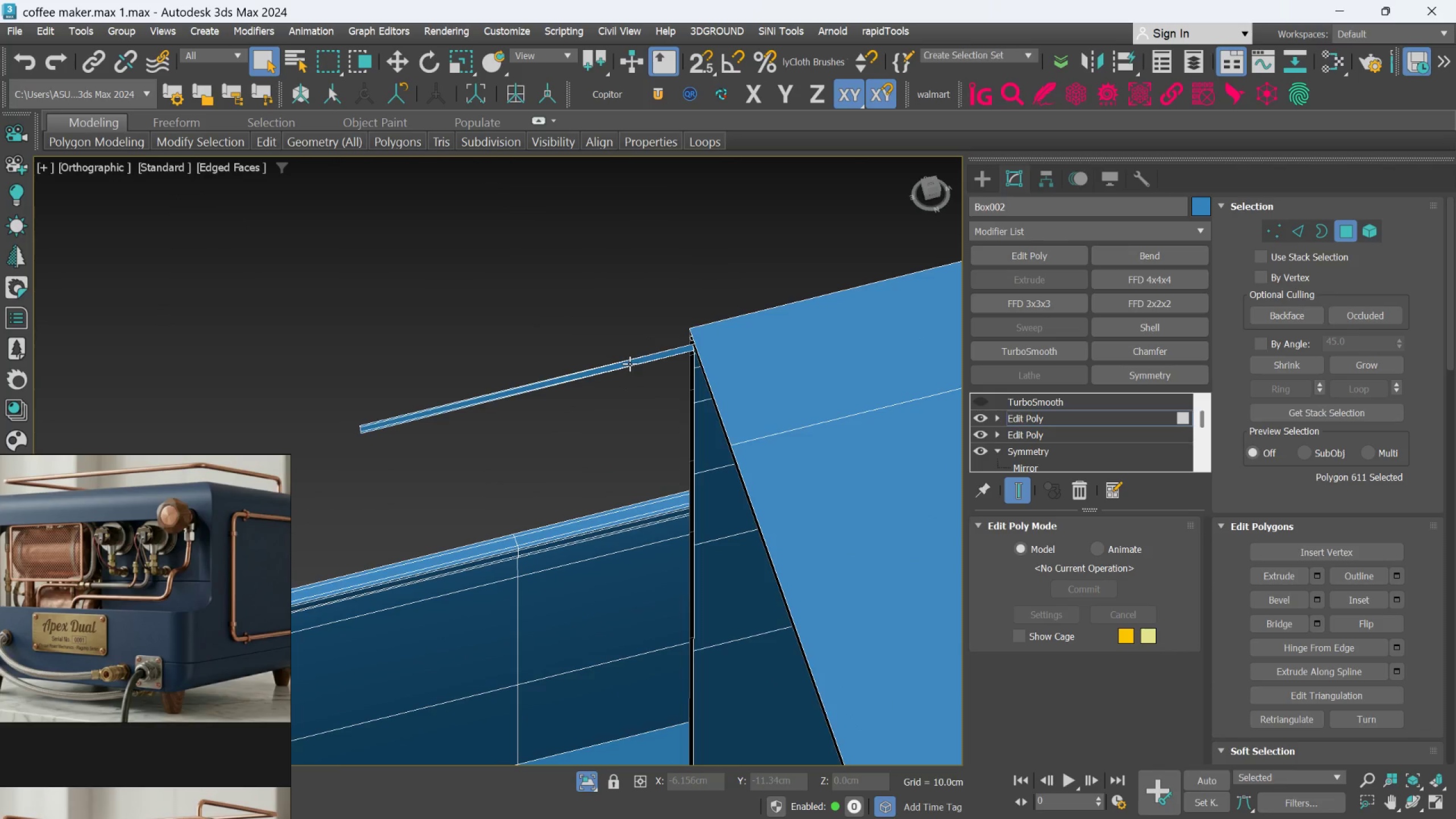 
left_click([630, 363])
 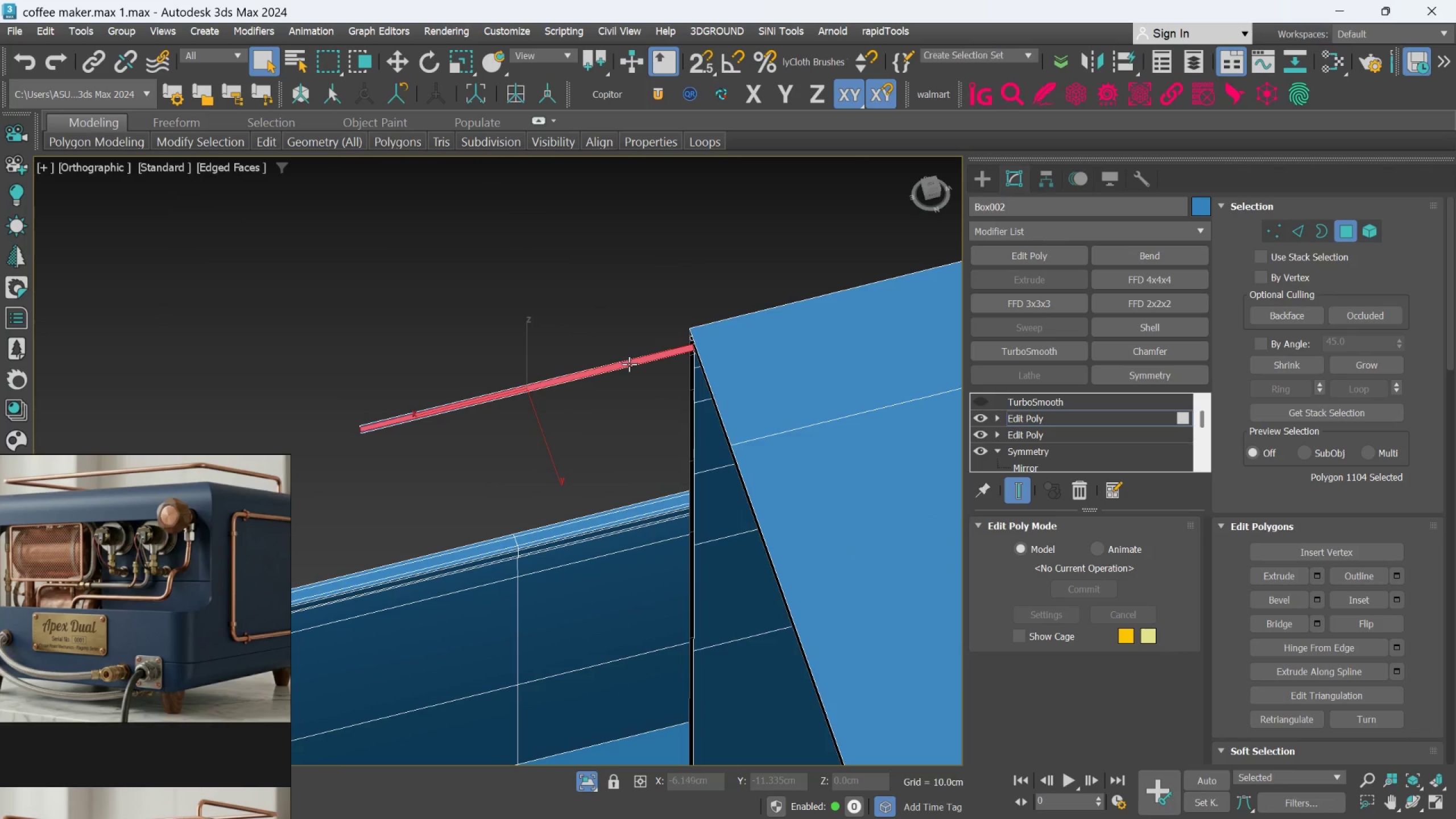 
scroll: coordinate [629, 367], scroll_direction: down, amount: 3.0
 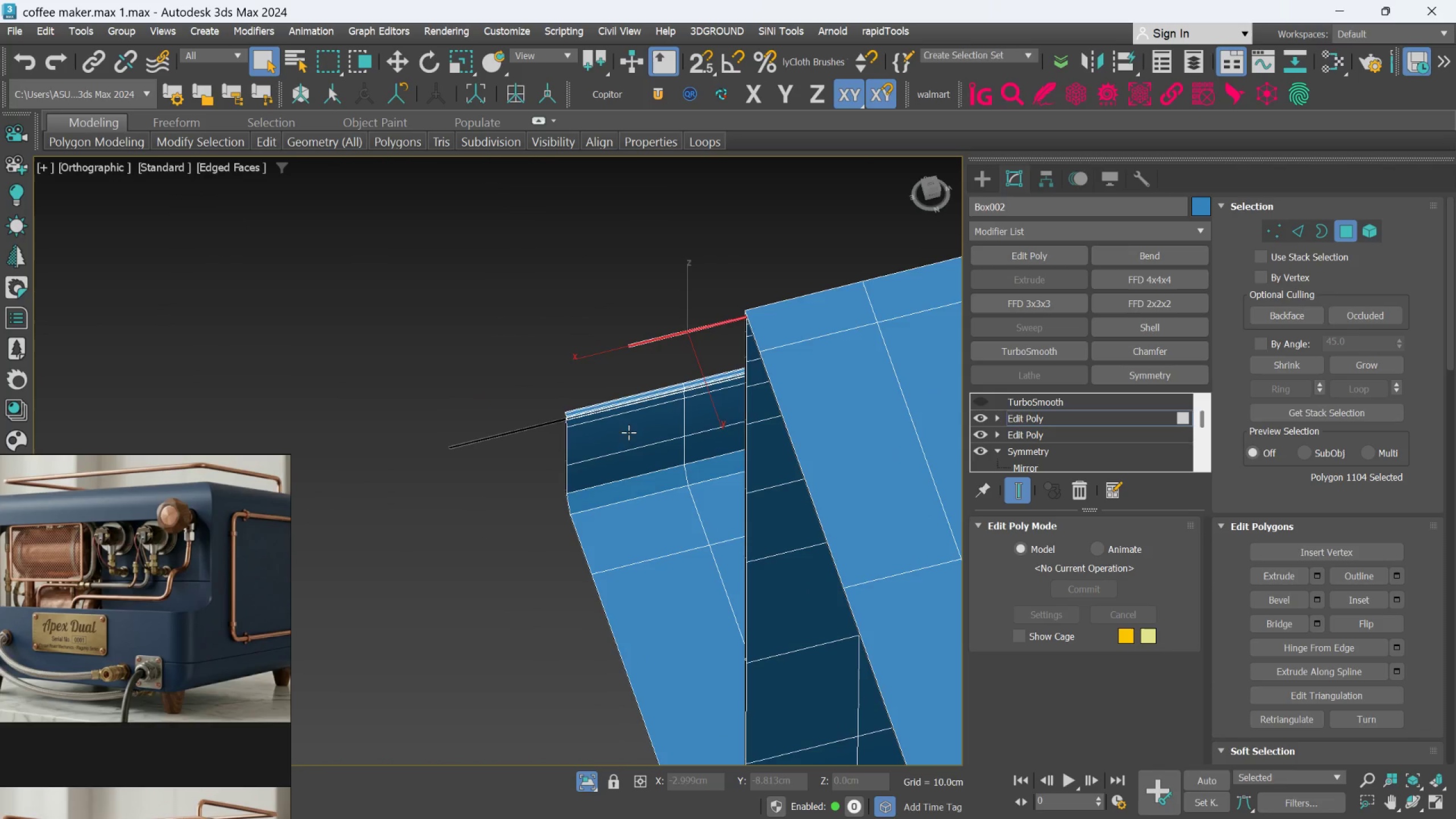 
scroll: coordinate [537, 438], scroll_direction: up, amount: 3.0
 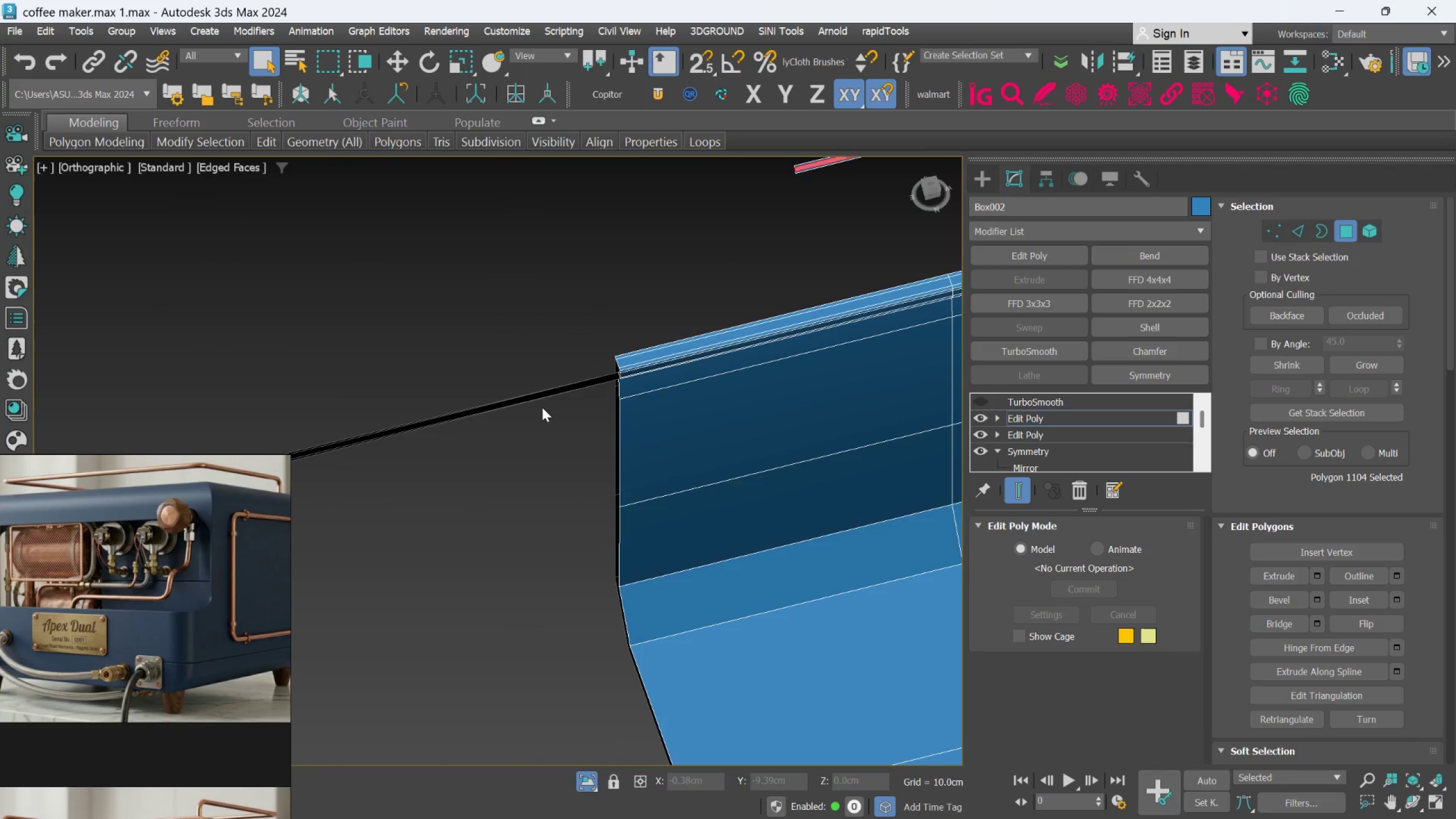 
hold_key(key=ControlLeft, duration=0.86)
left_click([549, 392])
 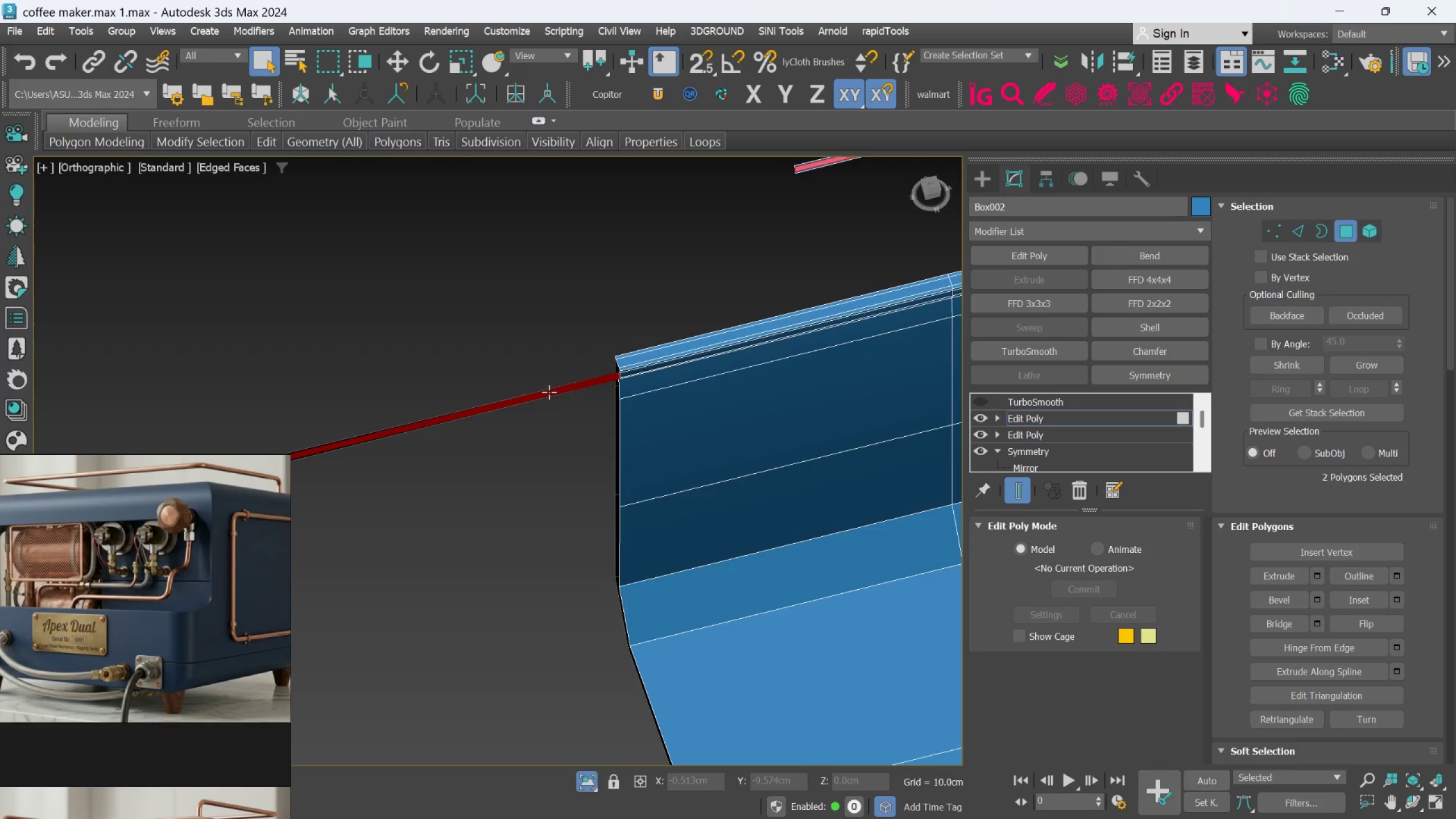 
scroll: coordinate [565, 441], scroll_direction: down, amount: 4.0
 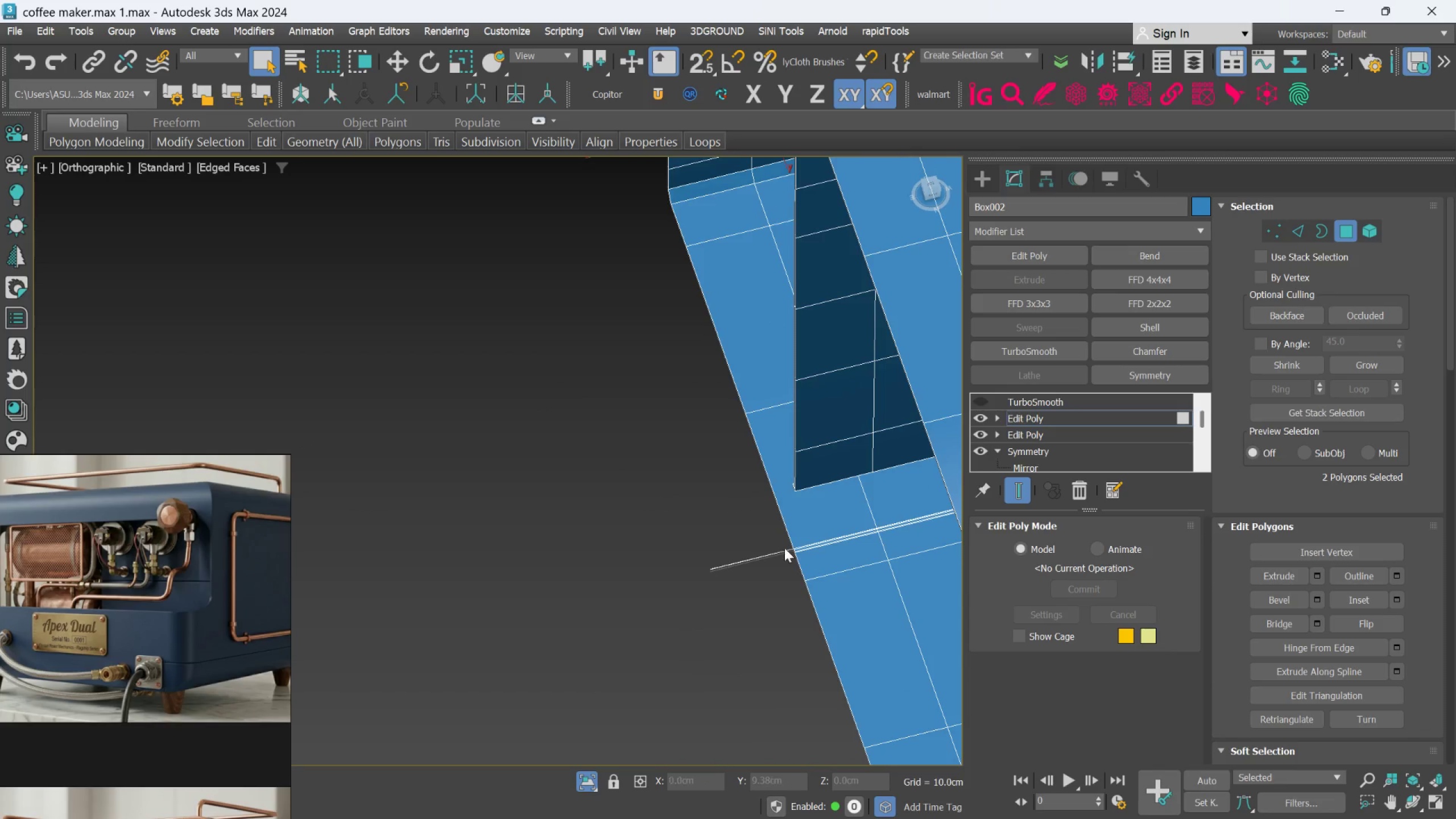 
hold_key(key=ControlLeft, duration=1.5)
 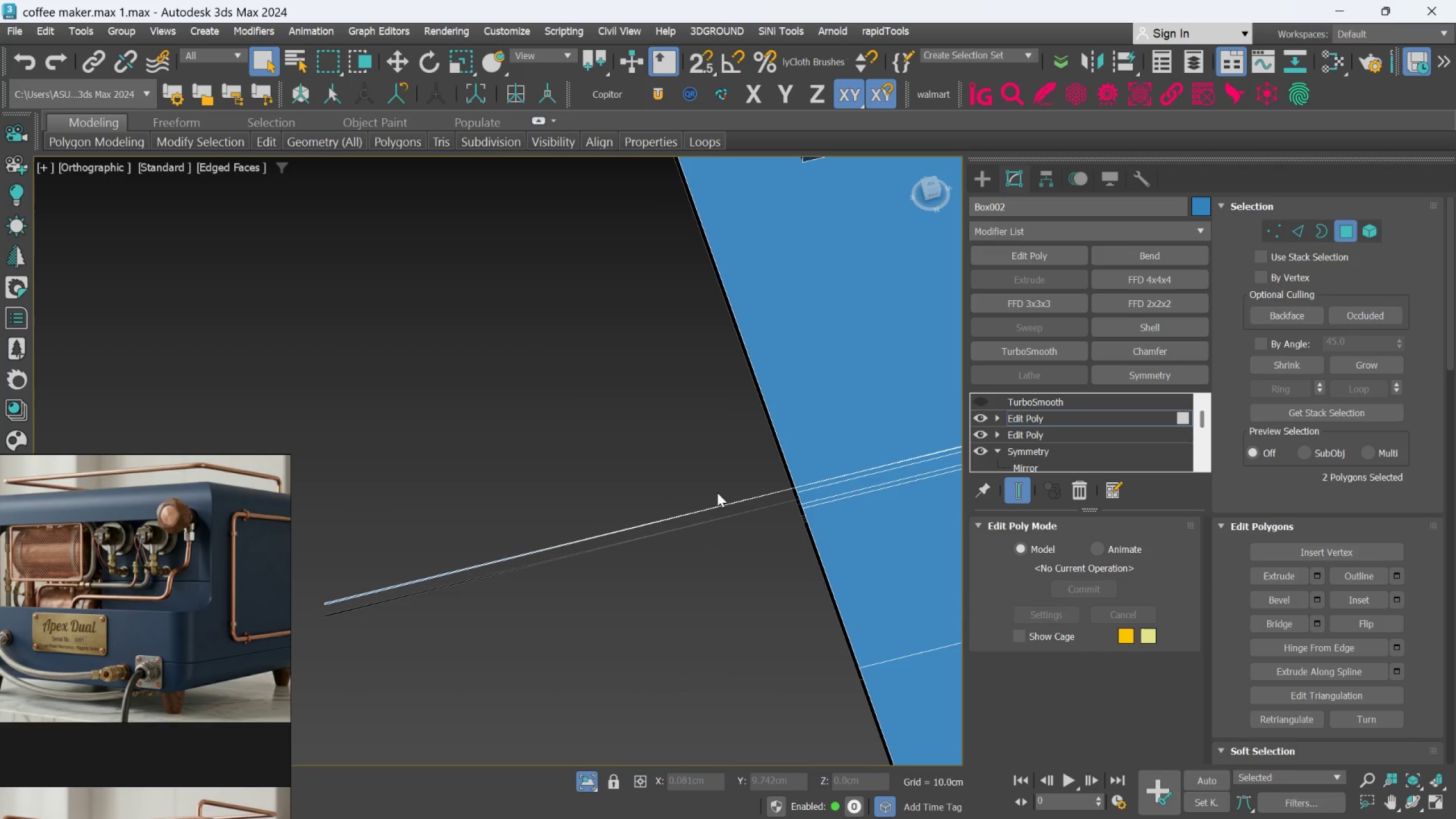 
scroll: coordinate [760, 531], scroll_direction: up, amount: 5.0
 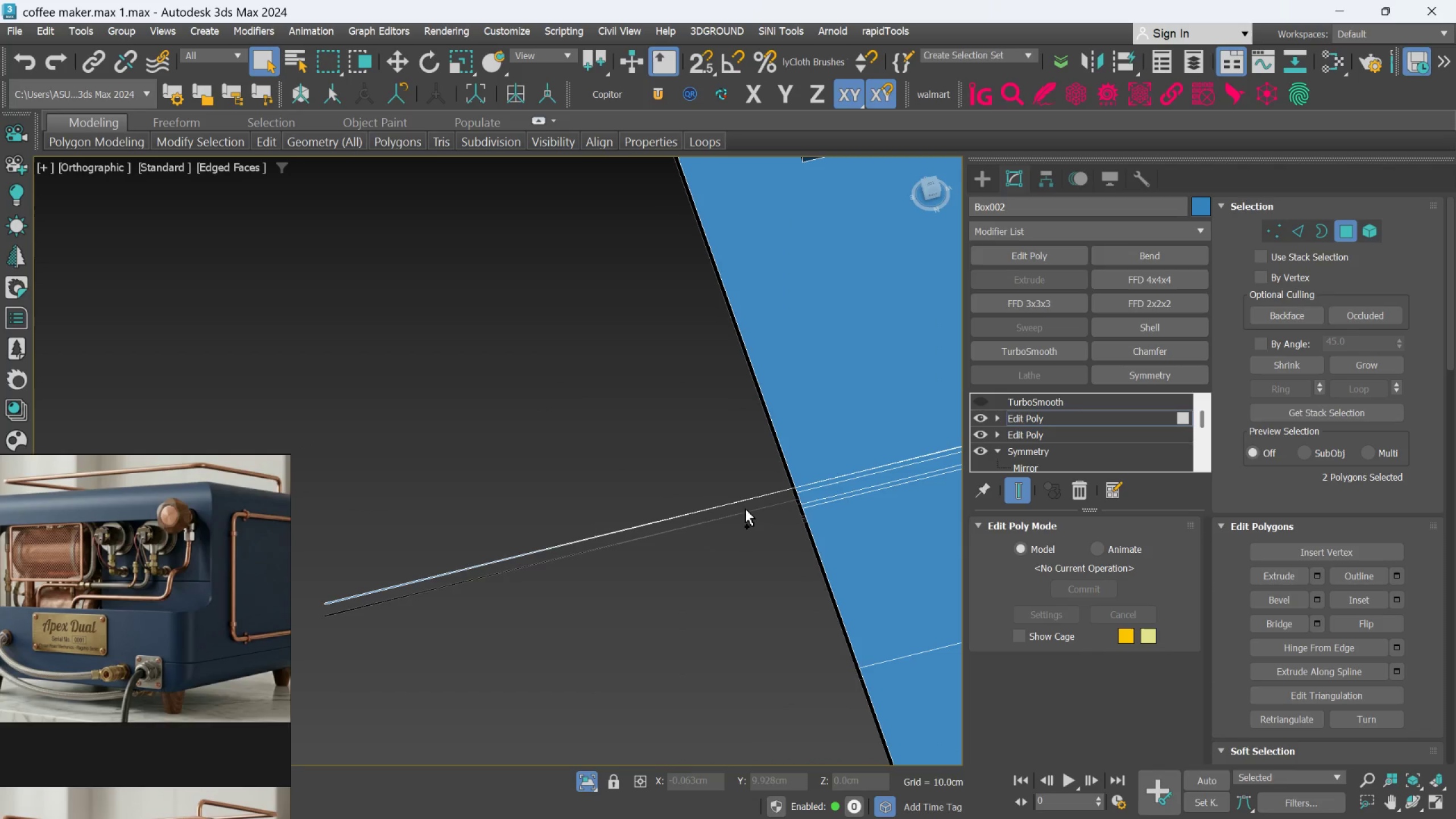 
left_click([741, 531])
 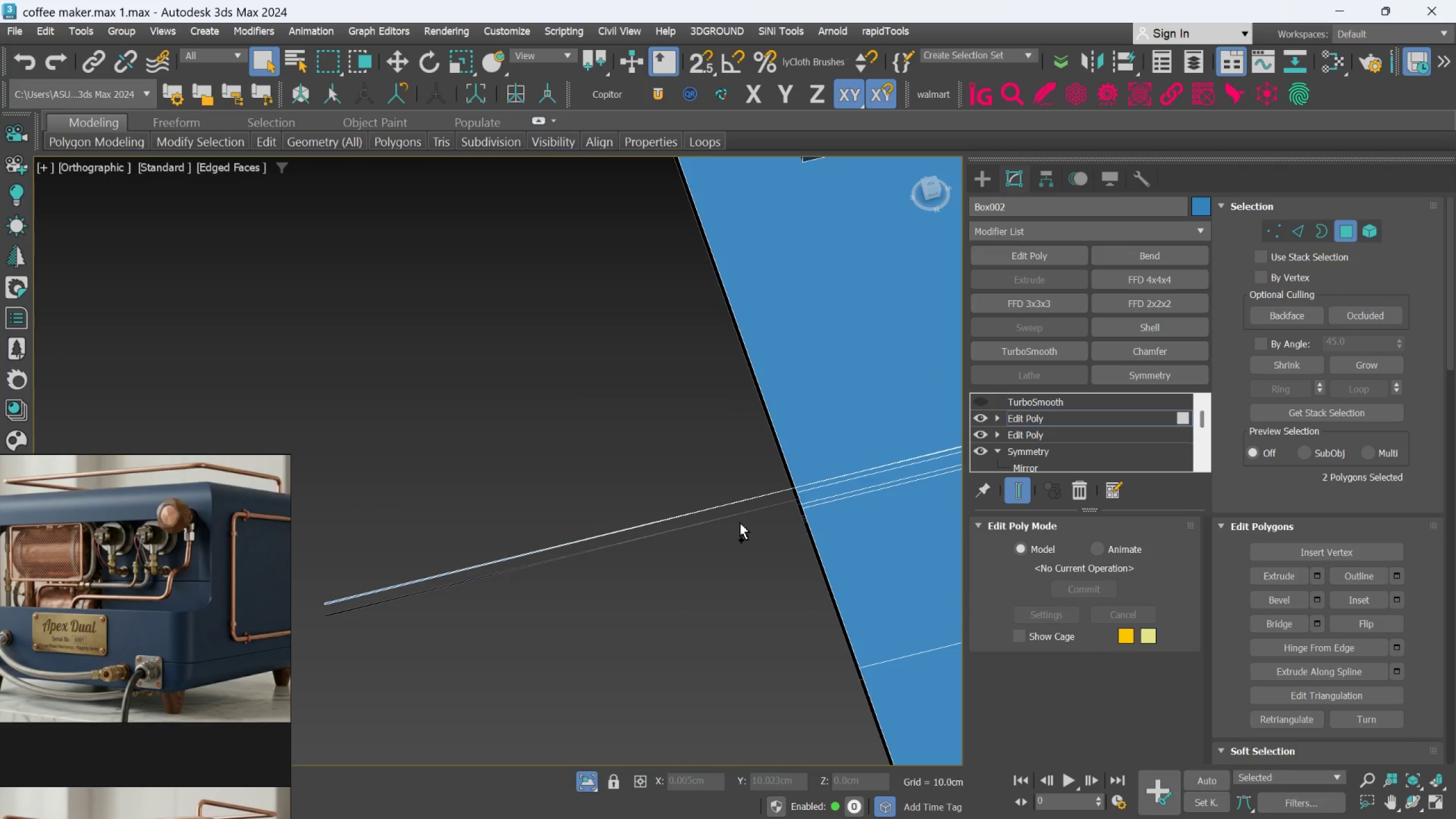 
left_click_drag(start_coordinate=[738, 519], to_coordinate=[706, 463])
 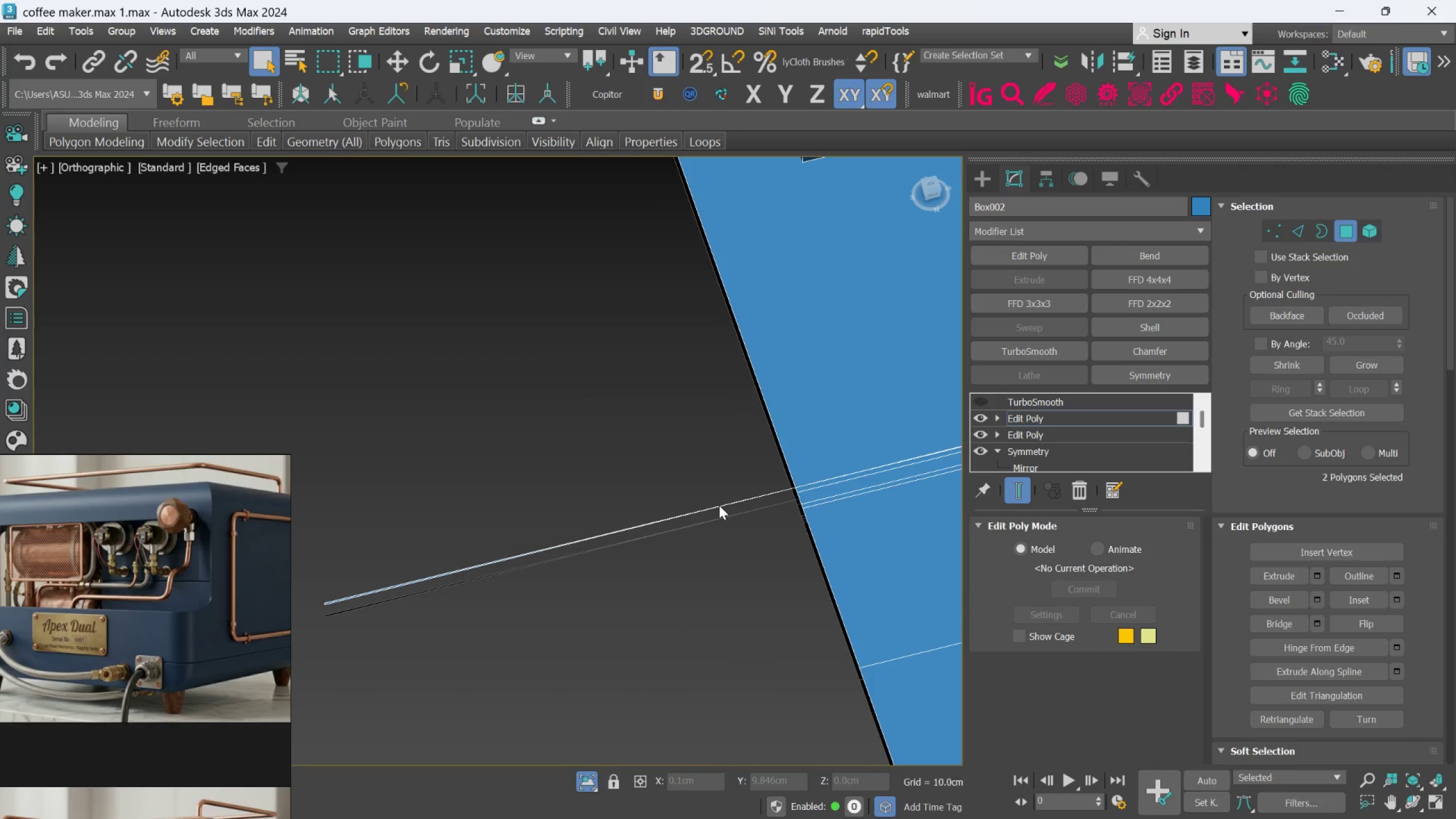 
hold_key(key=ControlLeft, duration=0.34)
 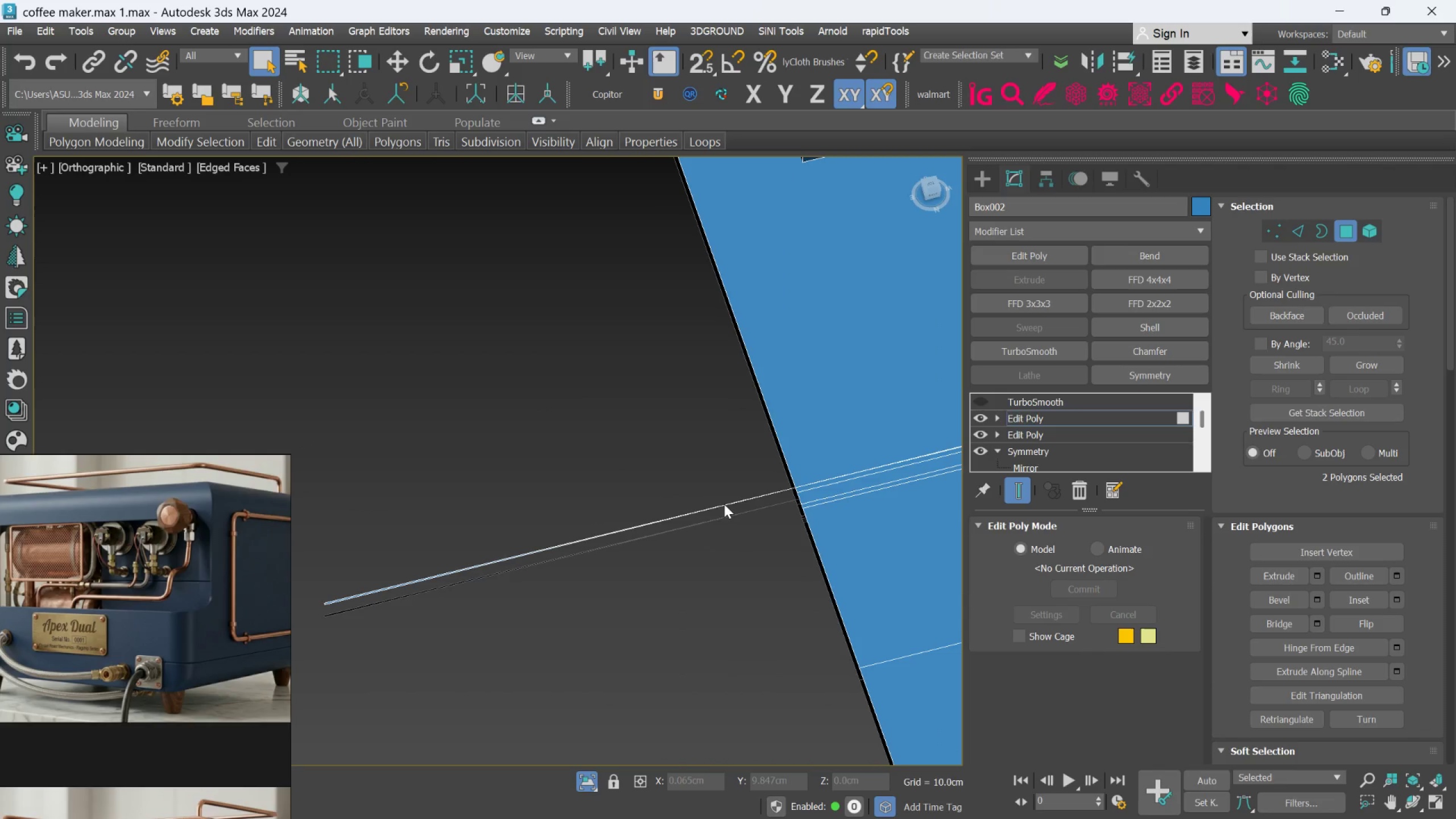 
key(Control+ControlLeft)
 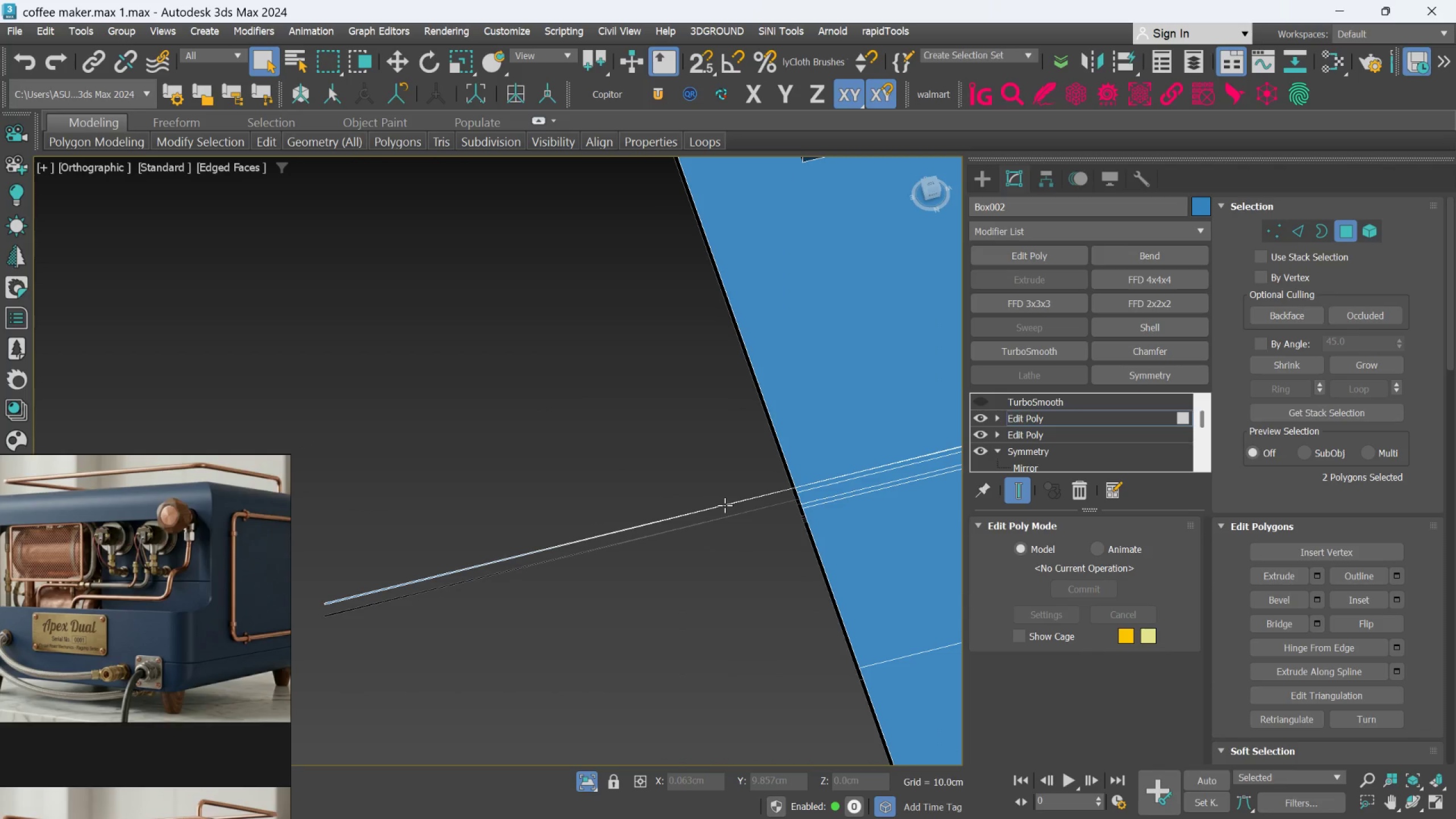 
scroll: coordinate [721, 518], scroll_direction: down, amount: 9.0
 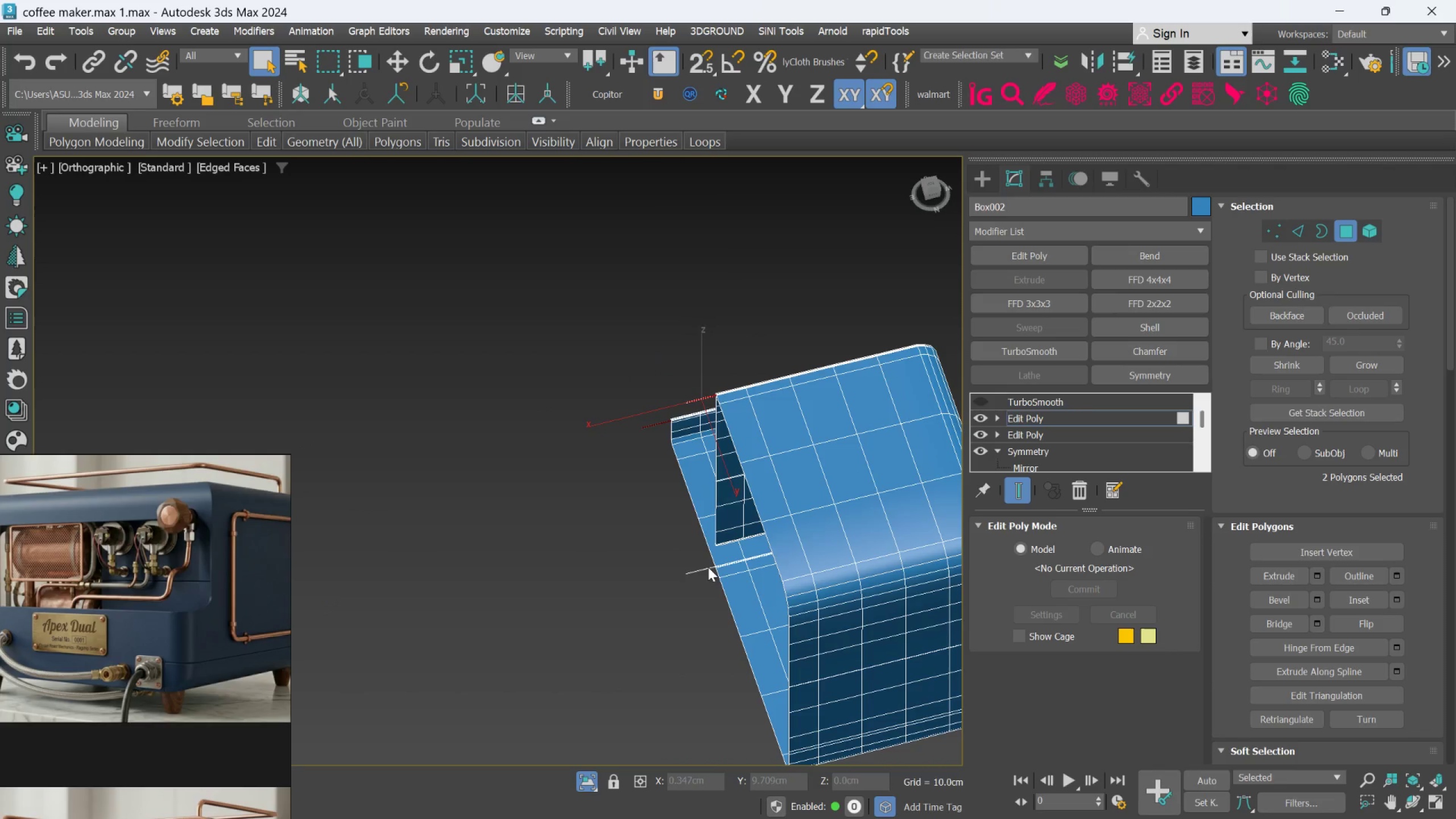 
key(Delete)
 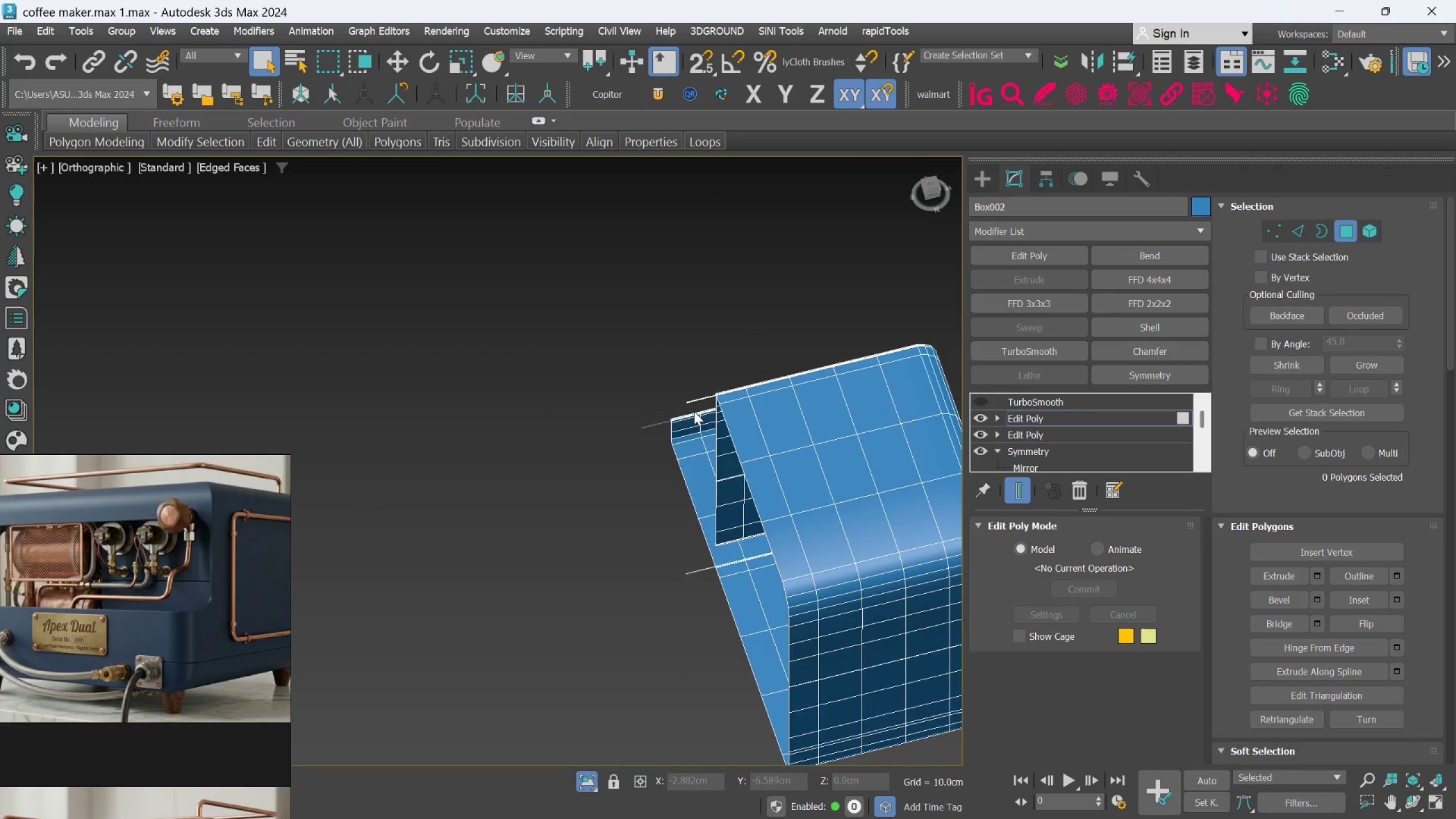 
scroll: coordinate [704, 338], scroll_direction: up, amount: 4.0
 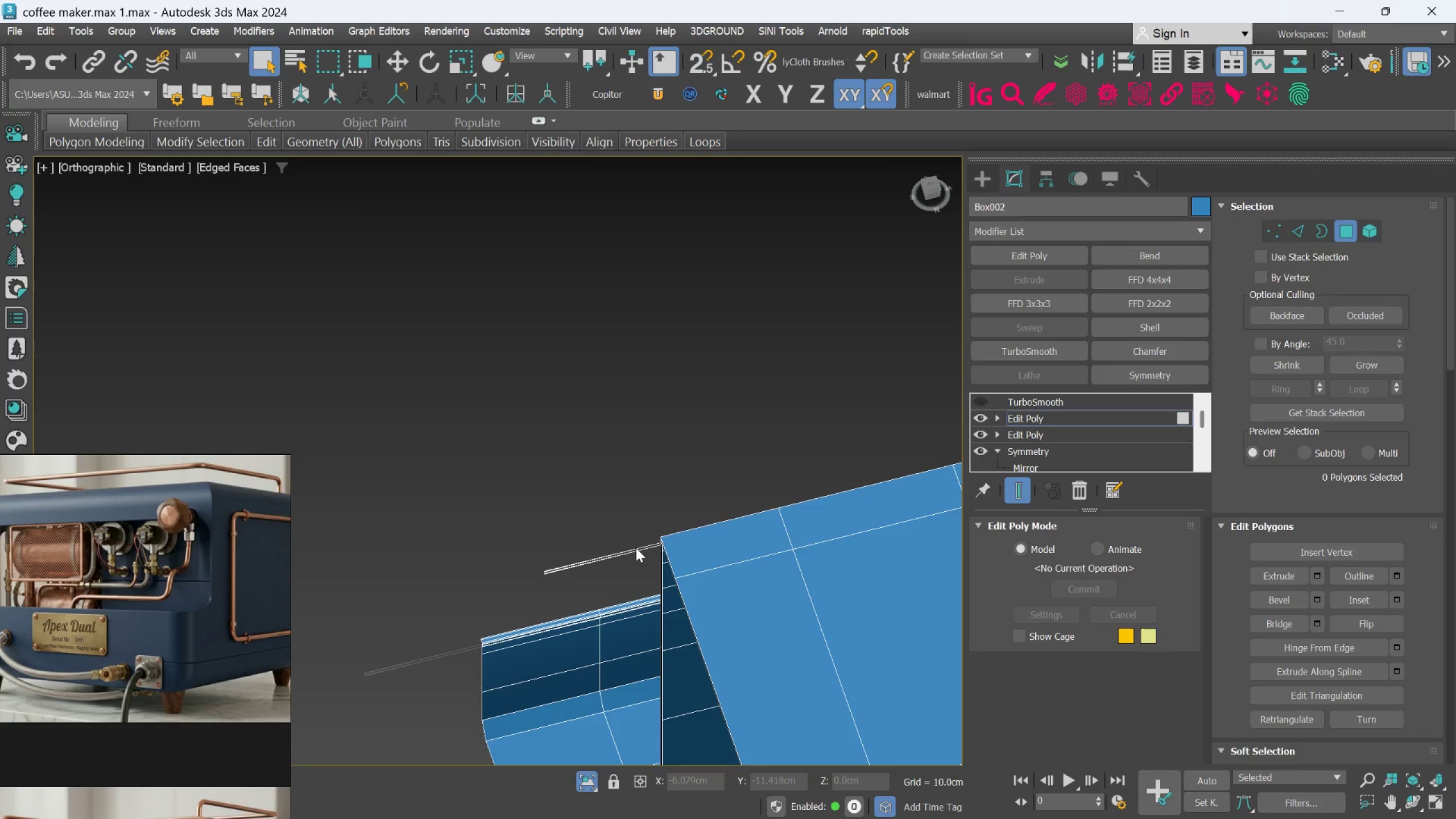 
wait(20.91)
 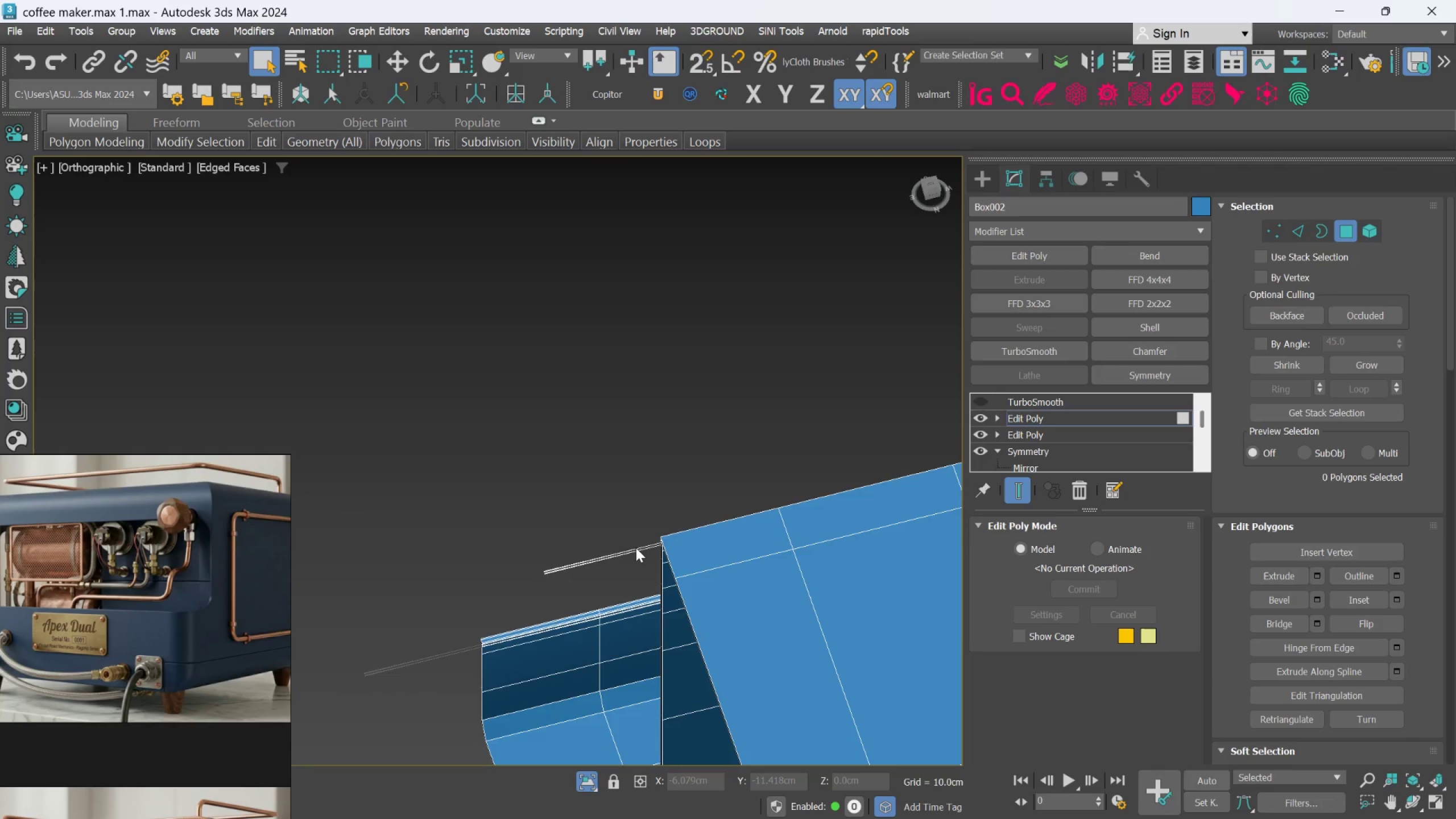 
scroll: coordinate [621, 548], scroll_direction: down, amount: 3.0
 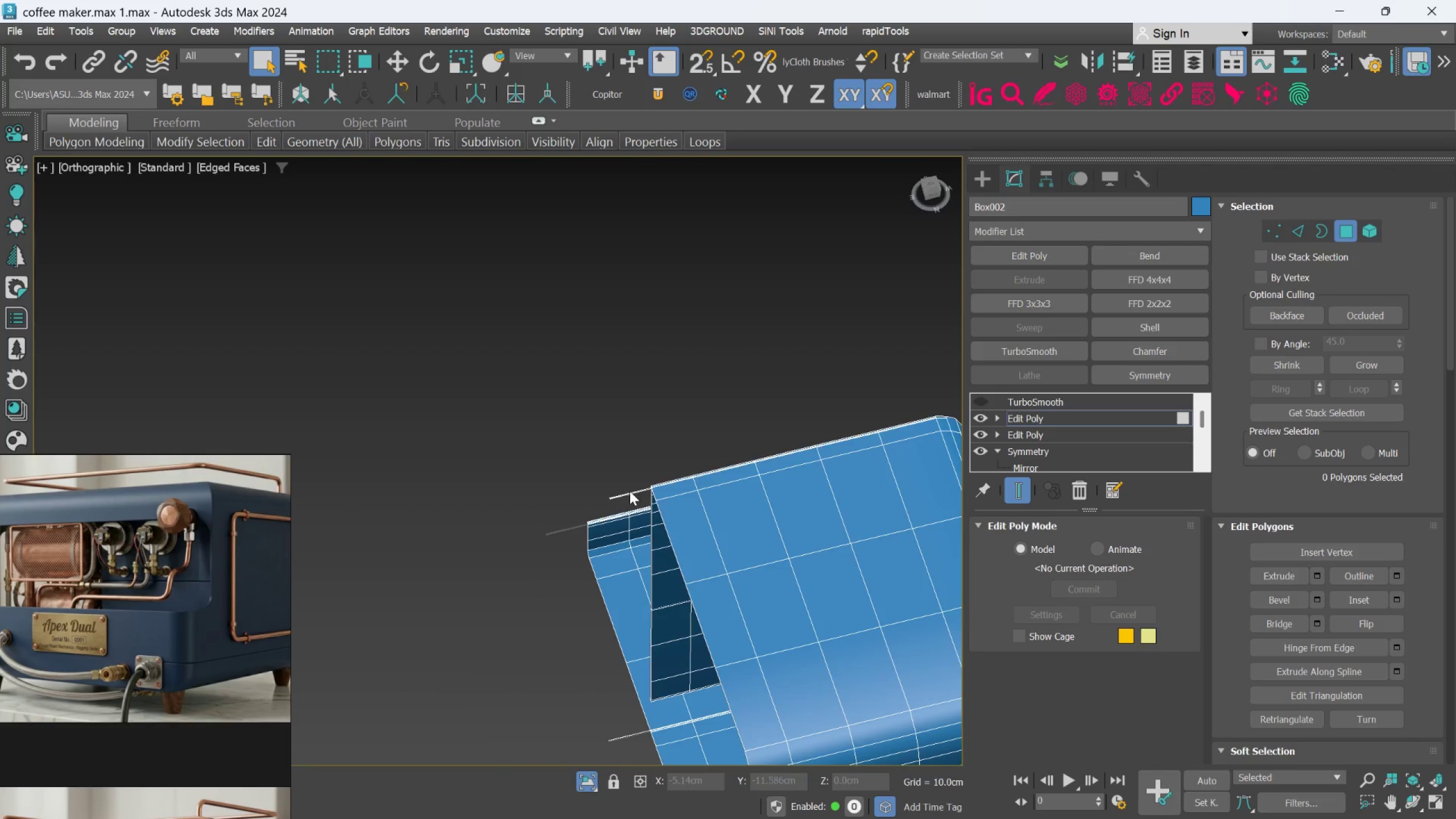 
scroll: coordinate [627, 495], scroll_direction: up, amount: 4.0
 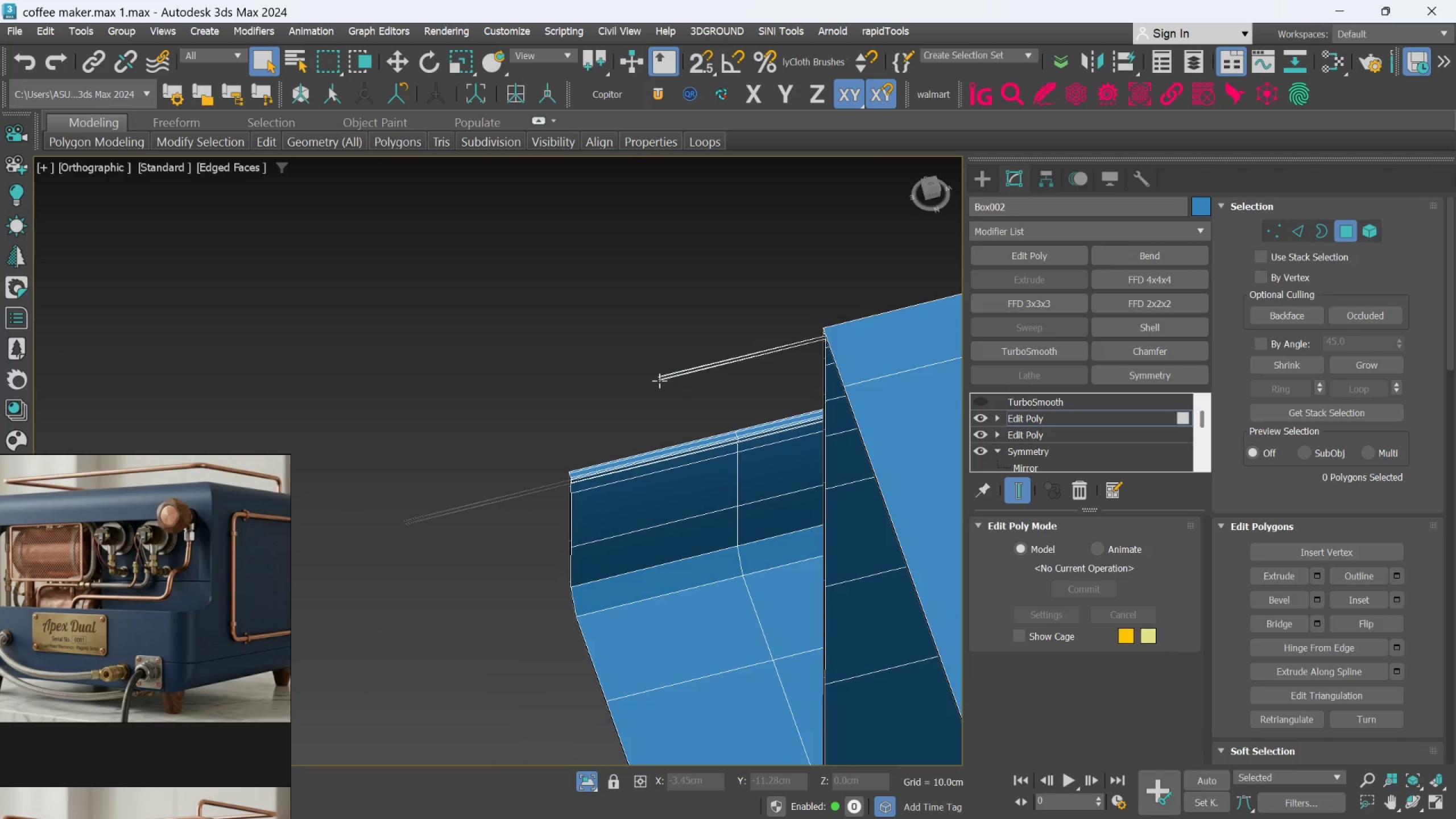 
left_click([666, 375])
 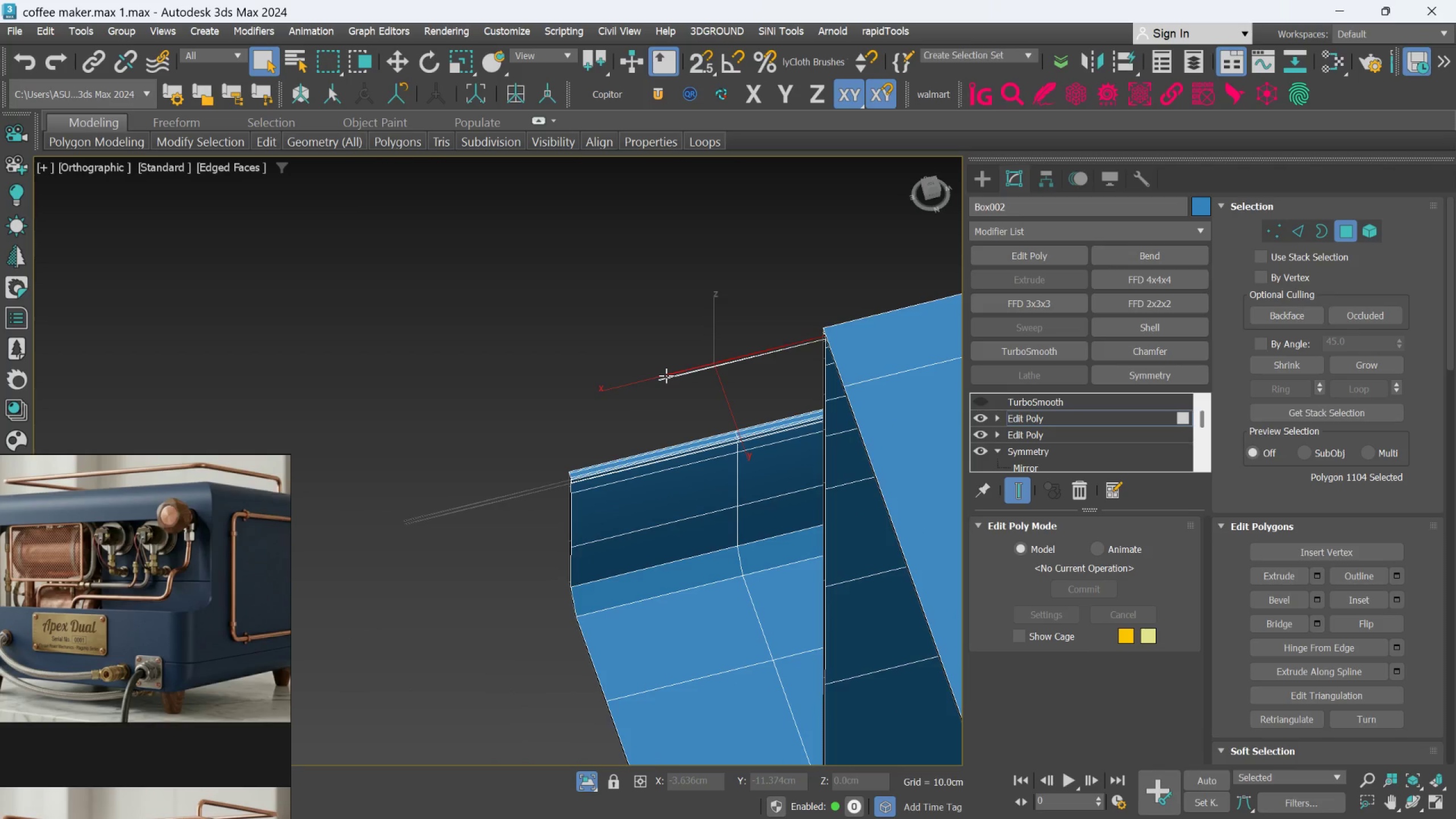 
scroll: coordinate [665, 396], scroll_direction: up, amount: 6.0
 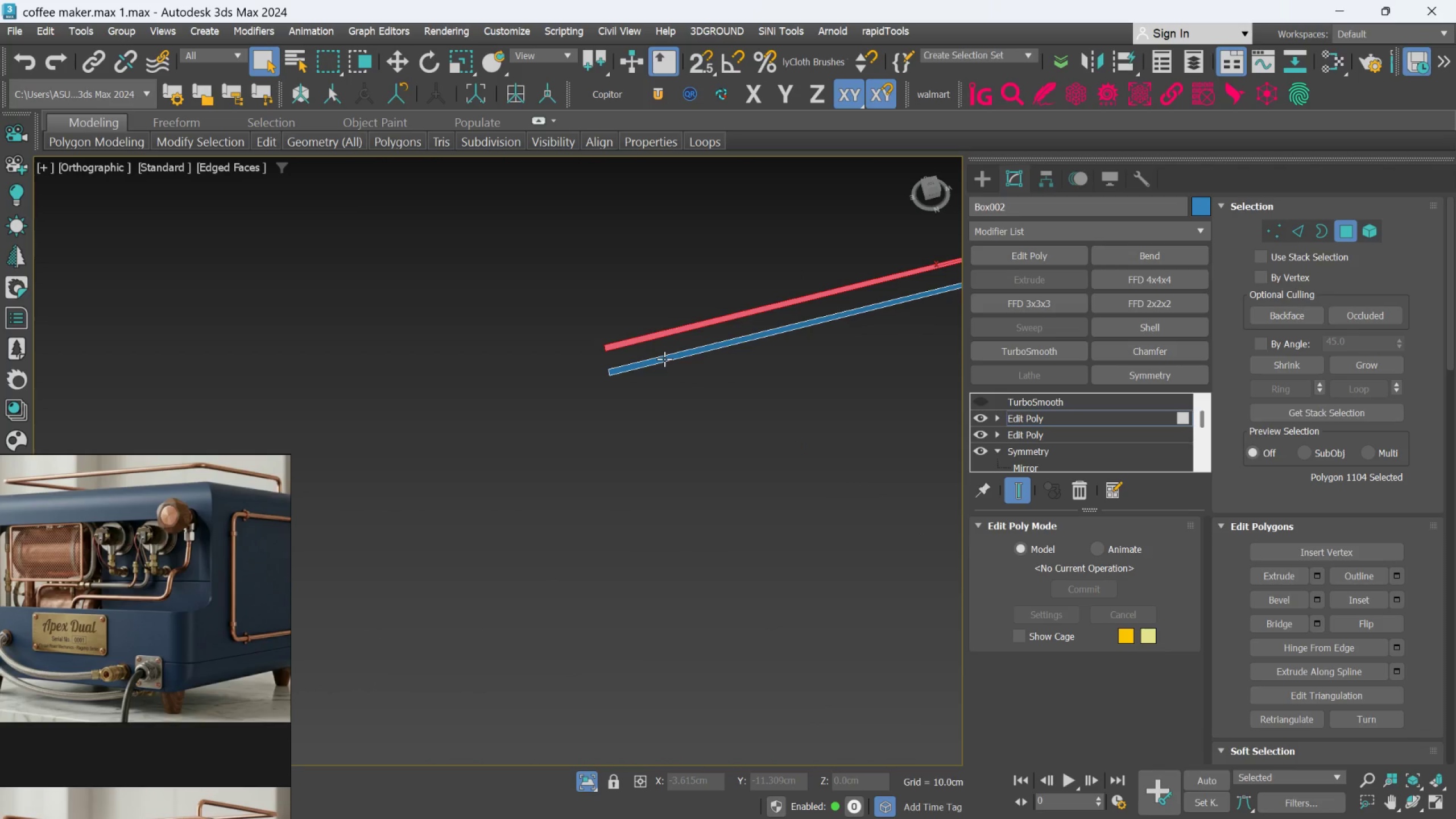 
left_click([664, 359])
 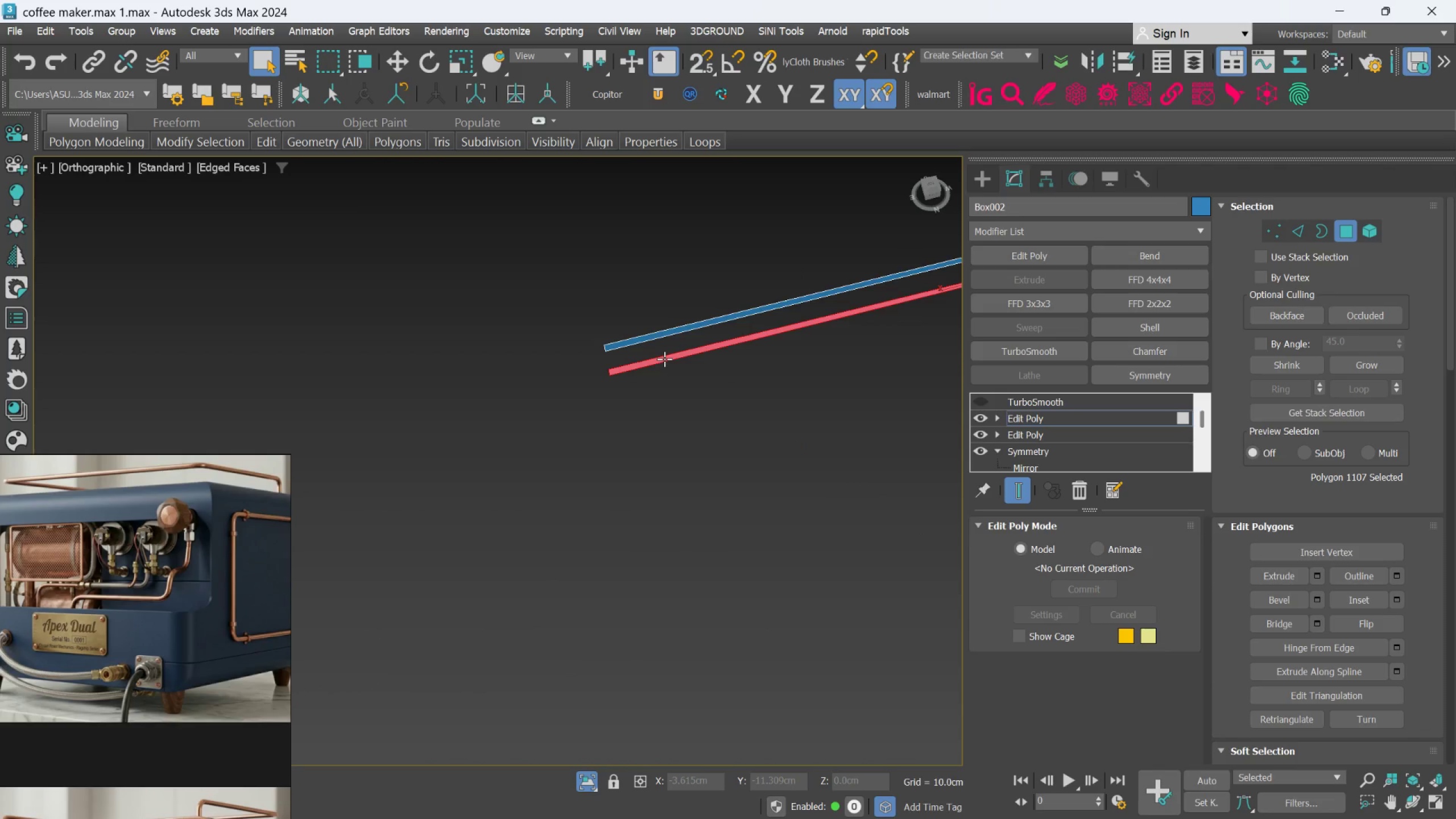 
hold_key(key=ControlLeft, duration=1.2)
left_click([664, 334])
 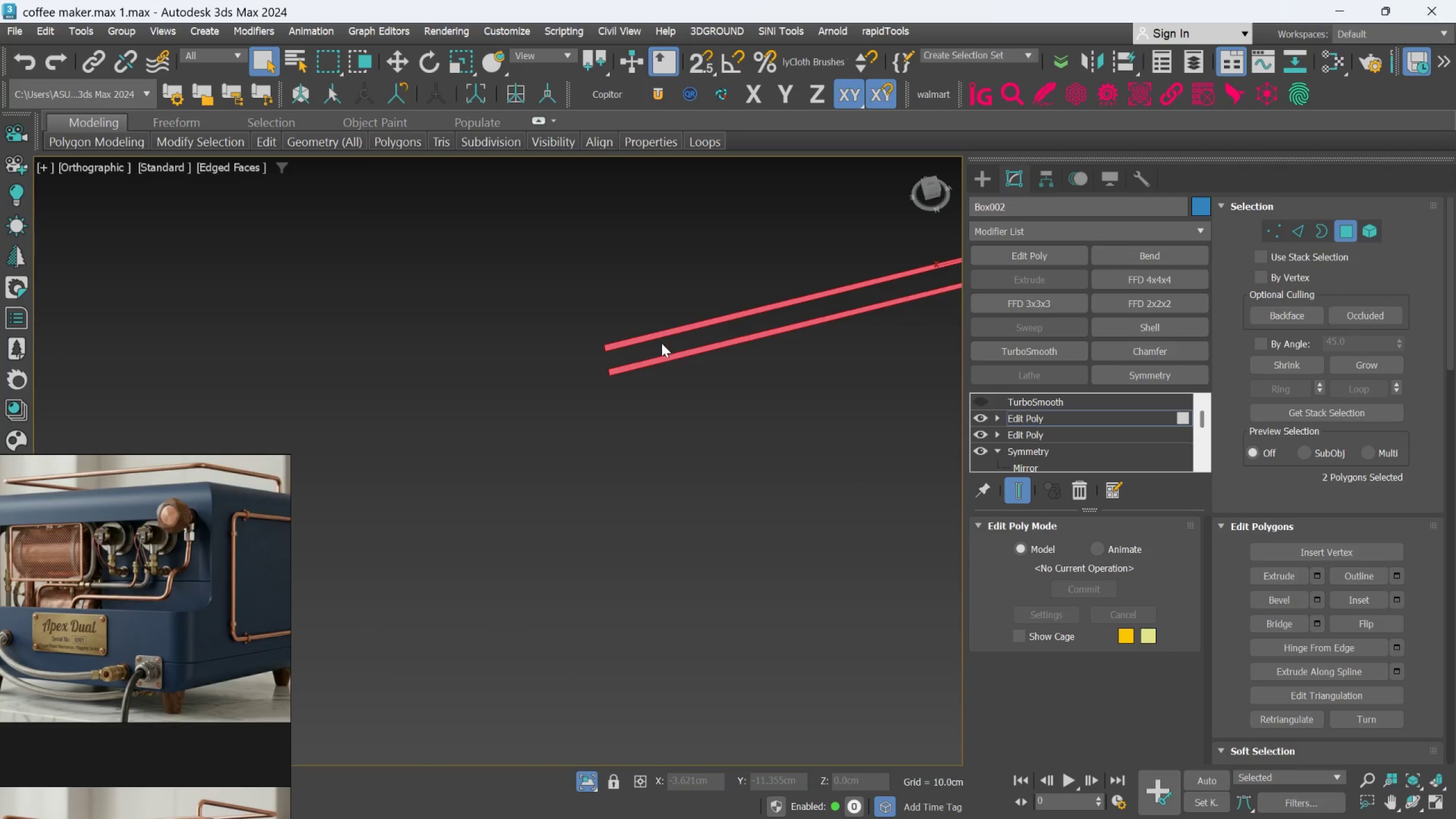 
key(Delete)
 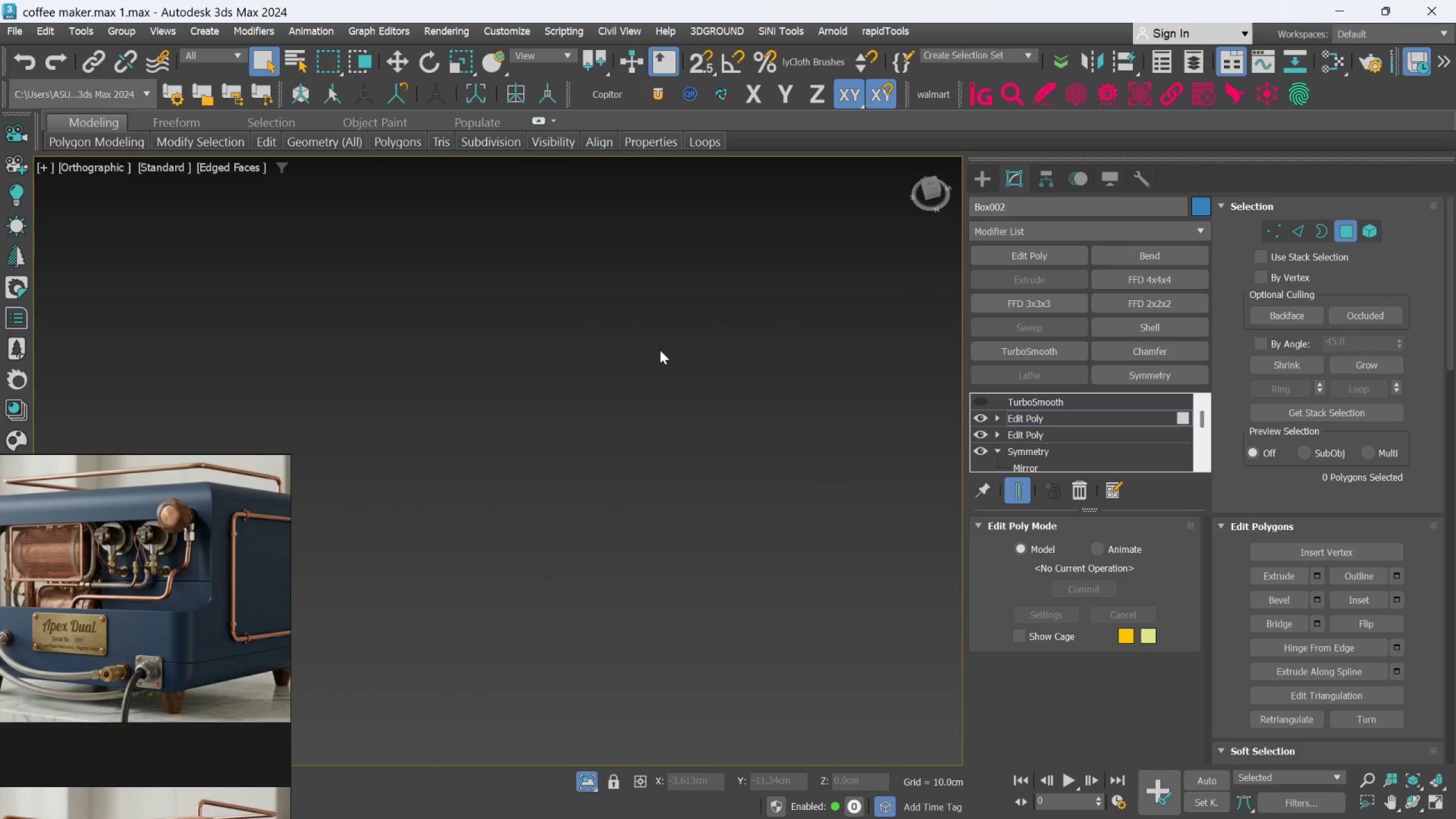 
scroll: coordinate [660, 397], scroll_direction: down, amount: 5.0
 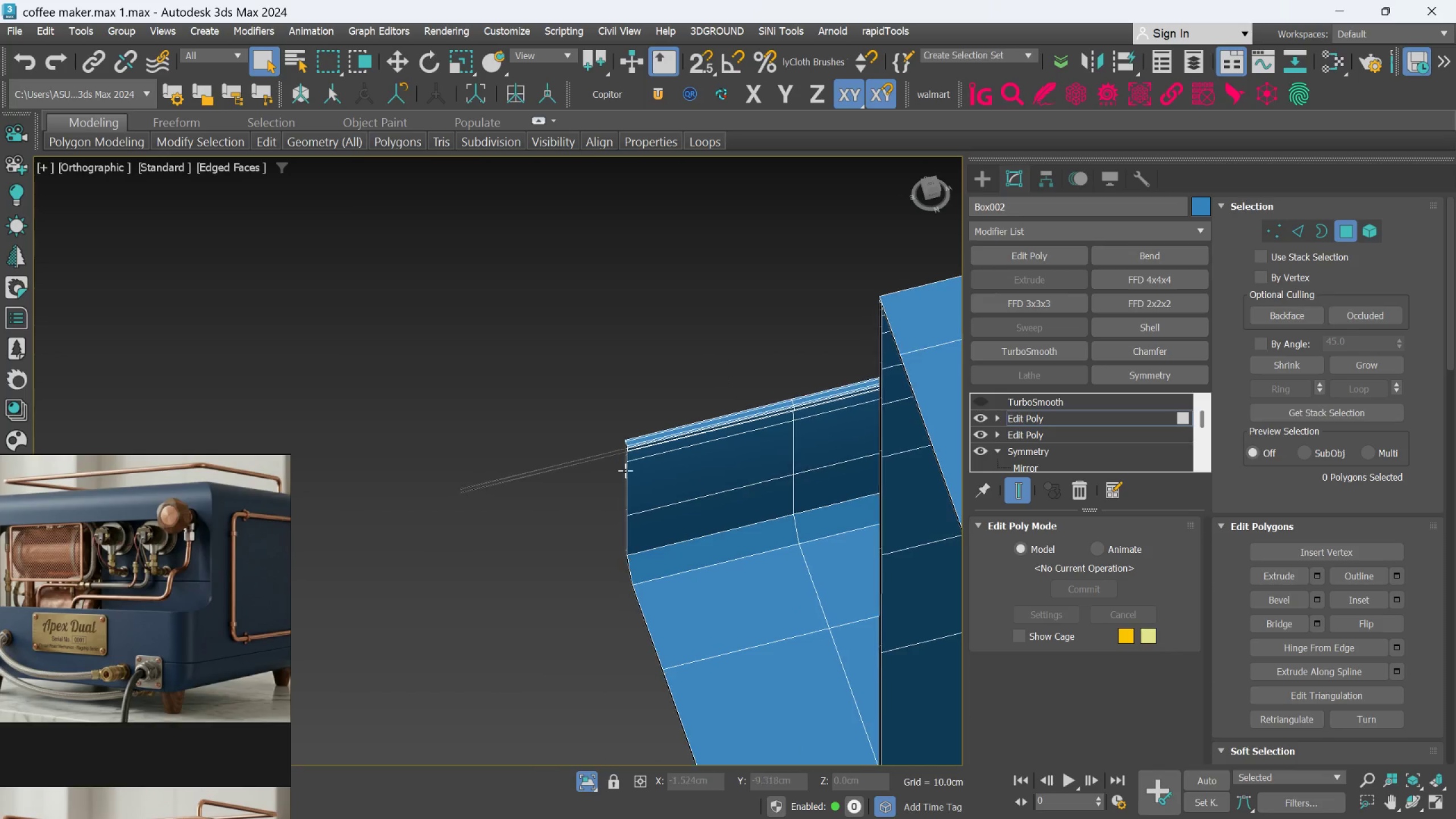 
scroll: coordinate [458, 451], scroll_direction: up, amount: 7.0
 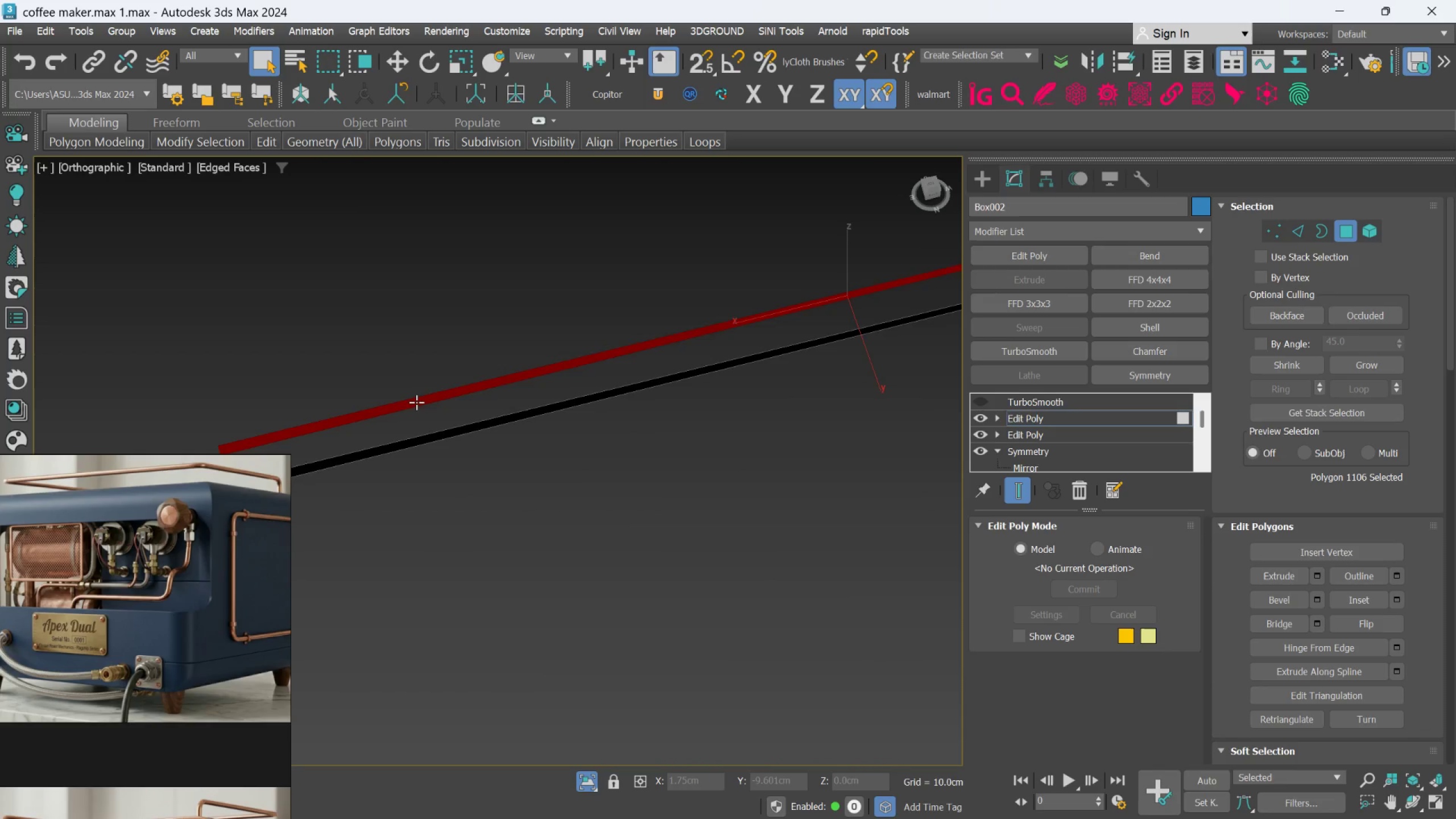 
hold_key(key=ControlLeft, duration=0.55)
left_click([412, 445])
 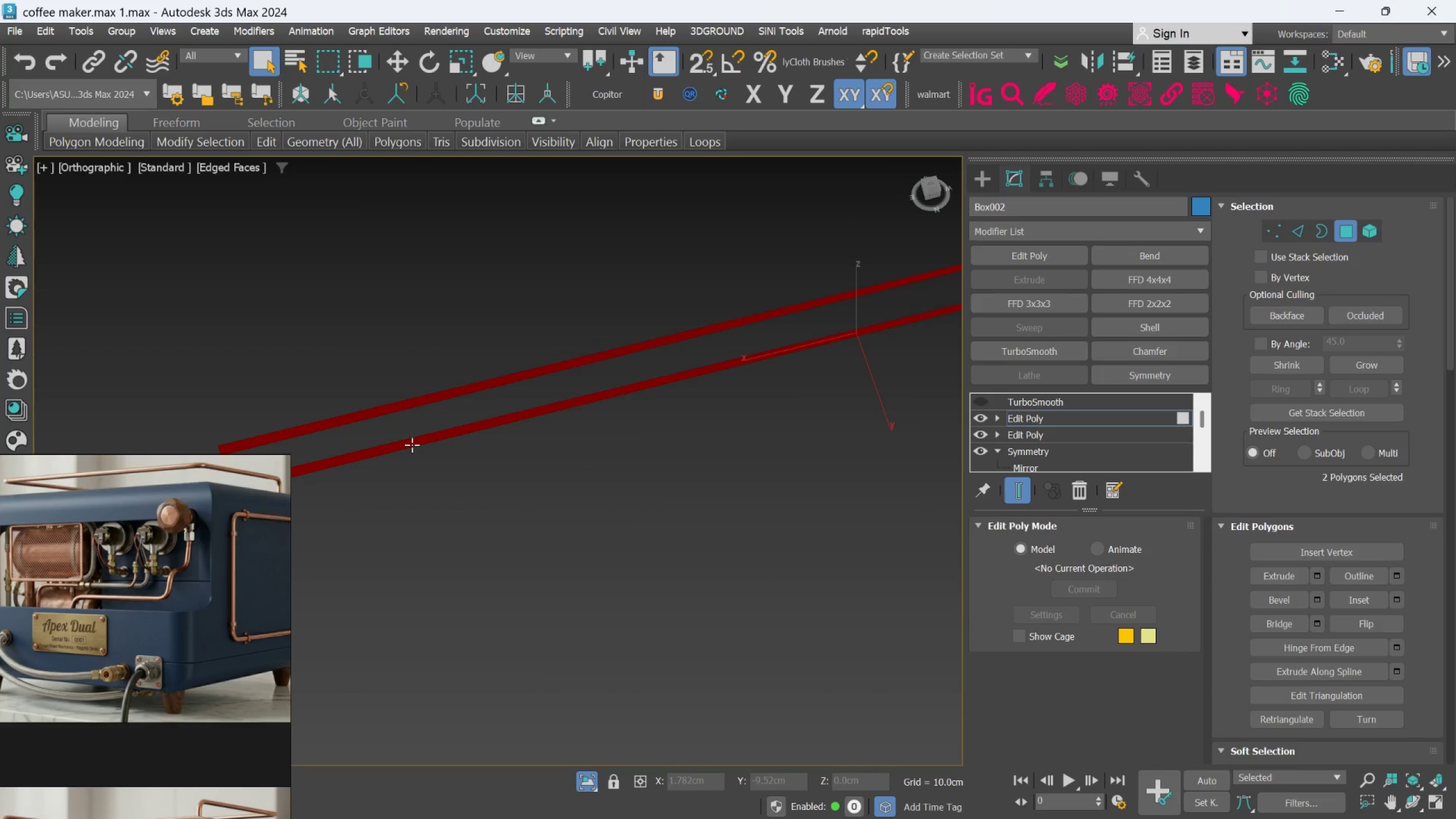 
key(Delete)
 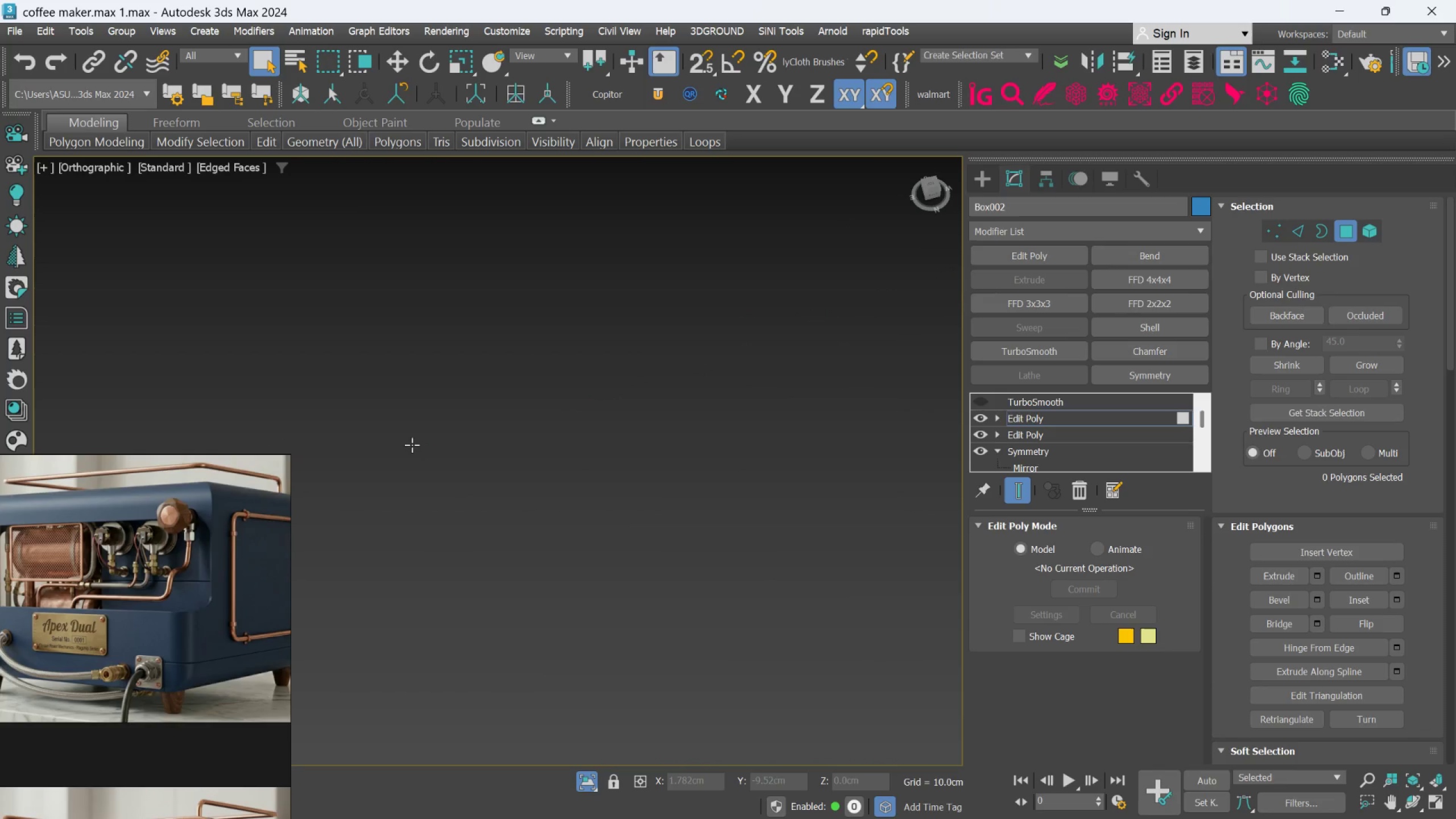 
scroll: coordinate [594, 592], scroll_direction: down, amount: 13.0
 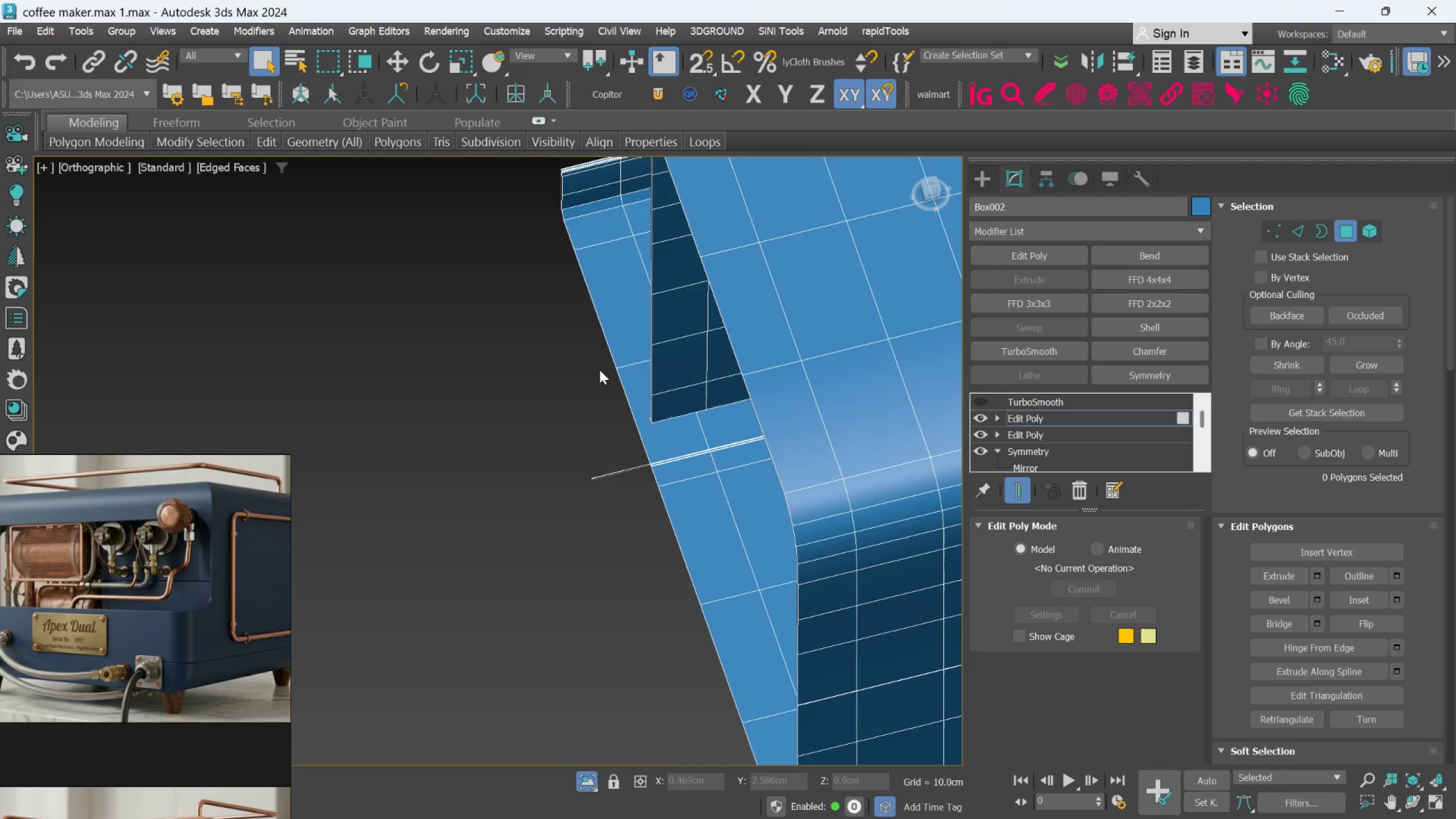 
scroll: coordinate [606, 402], scroll_direction: up, amount: 10.0
 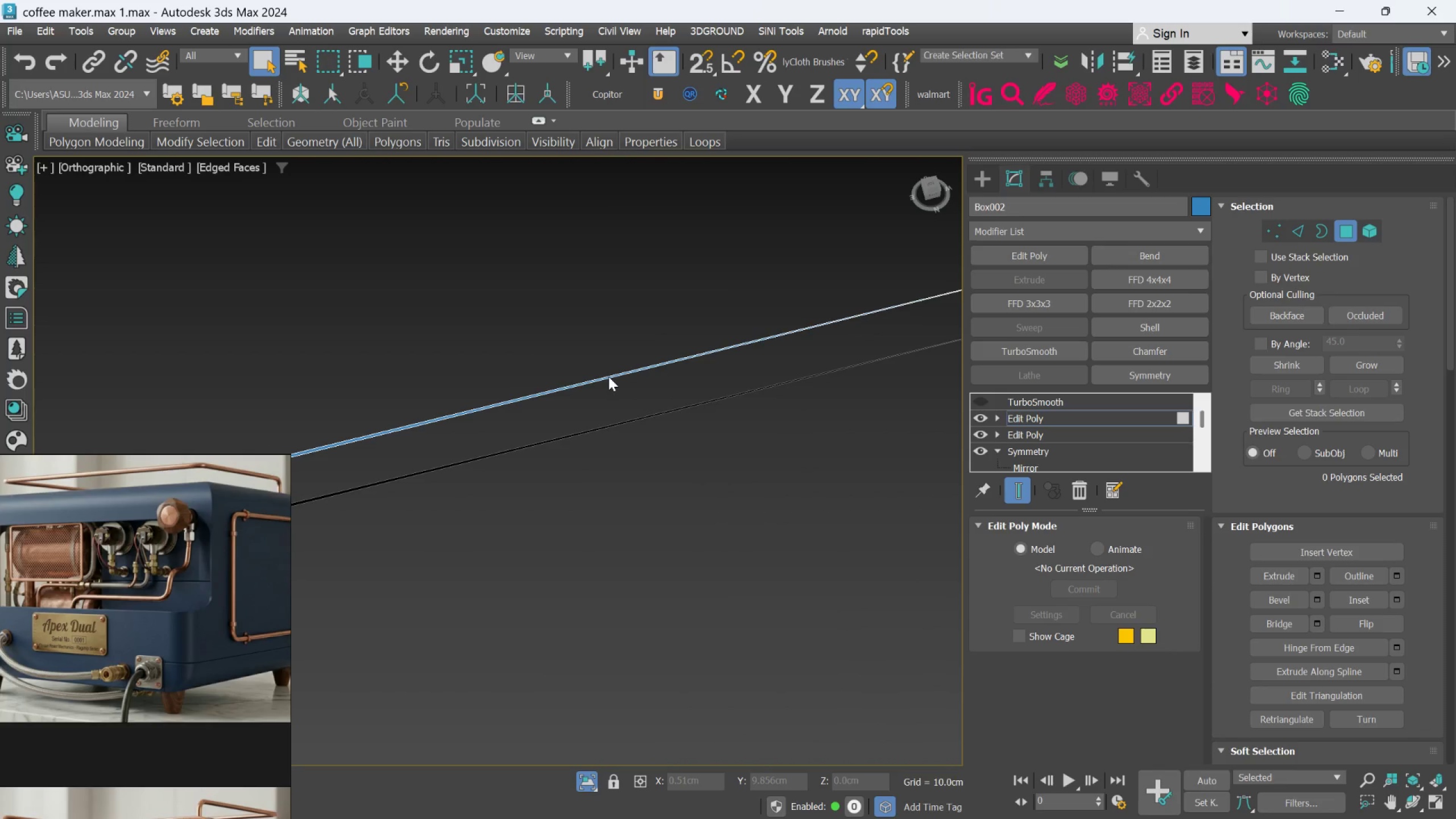 
left_click([608, 378])
 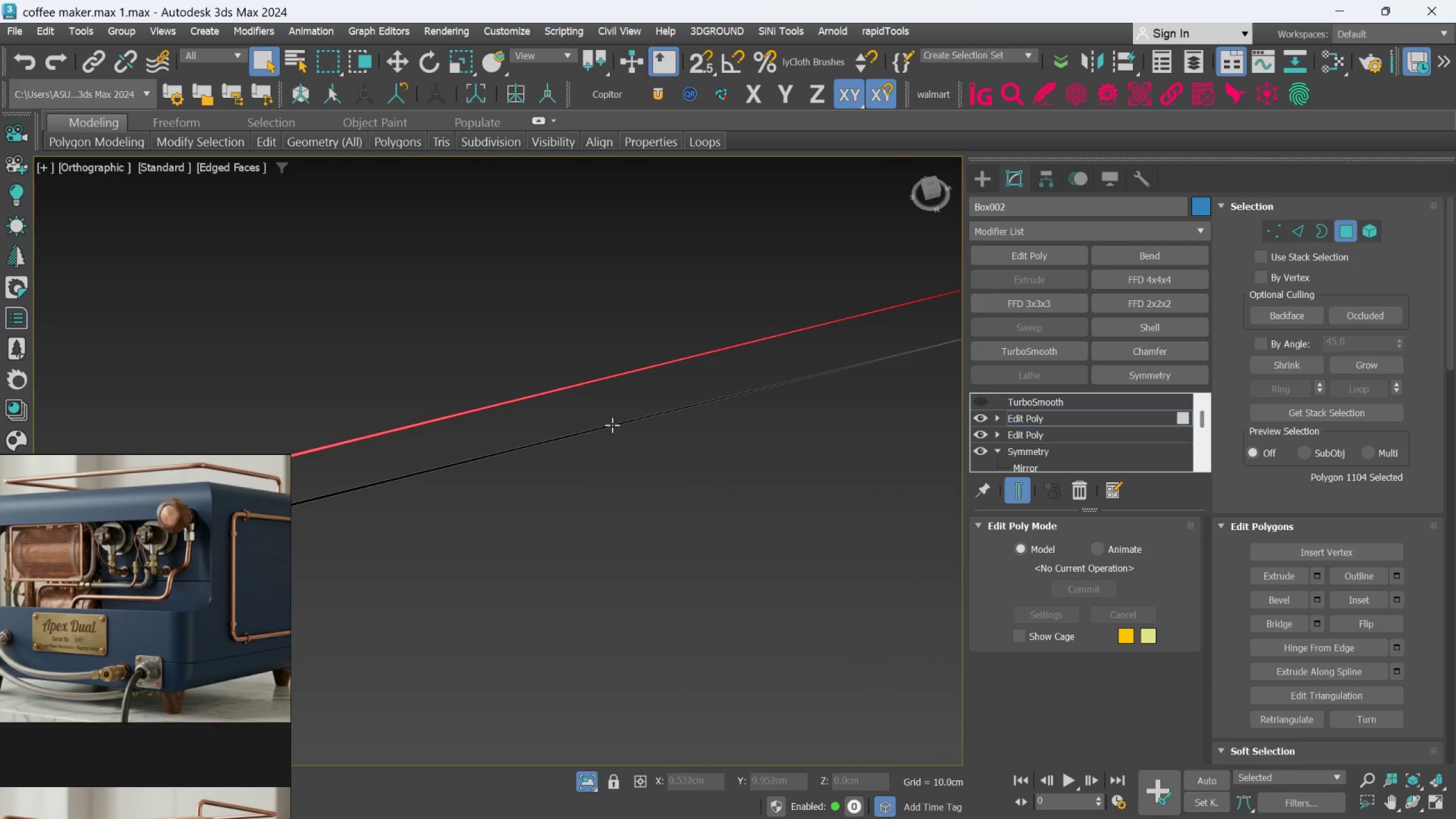 
left_click([612, 425])
 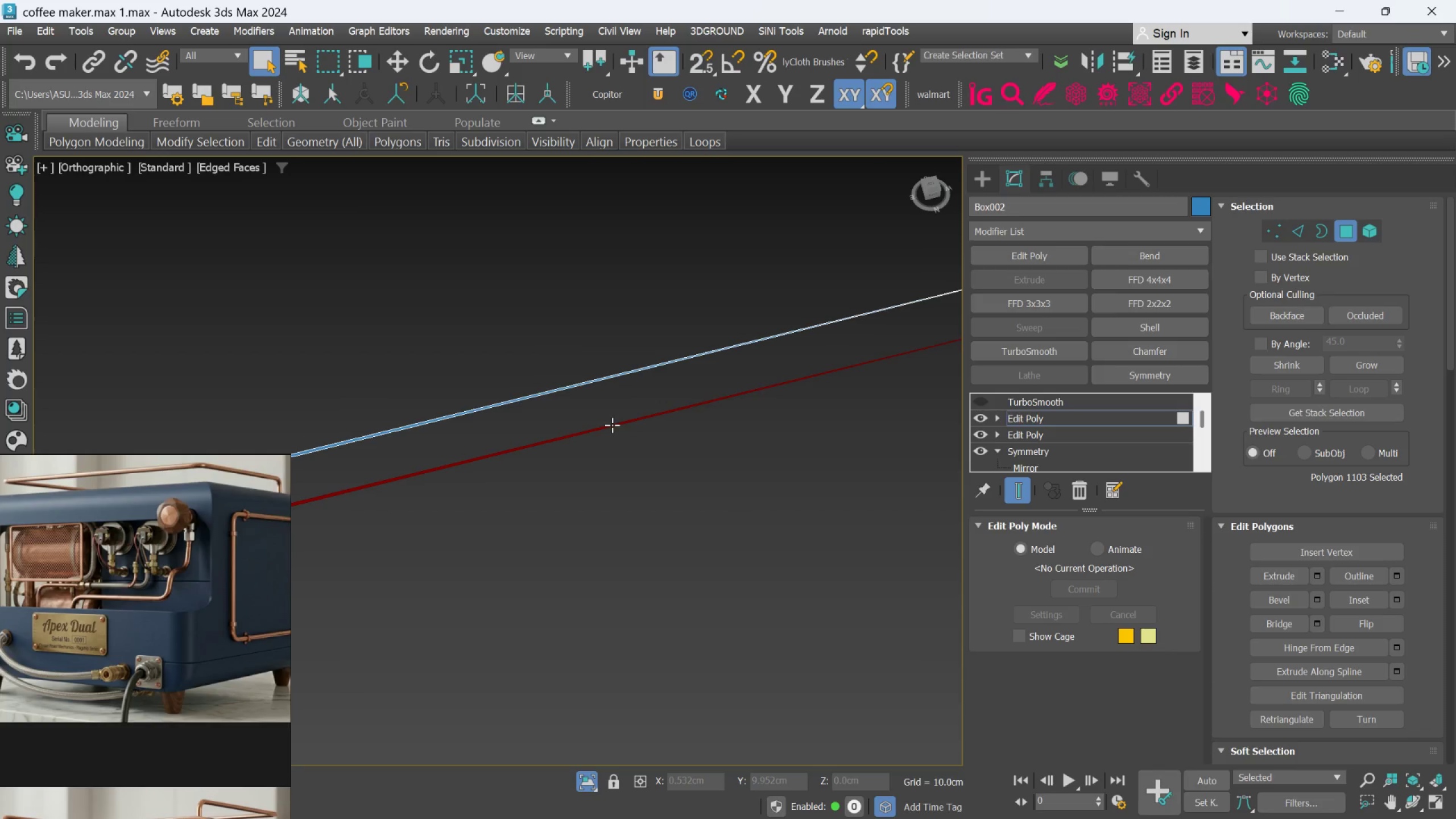 
scroll: coordinate [612, 423], scroll_direction: down, amount: 6.0
 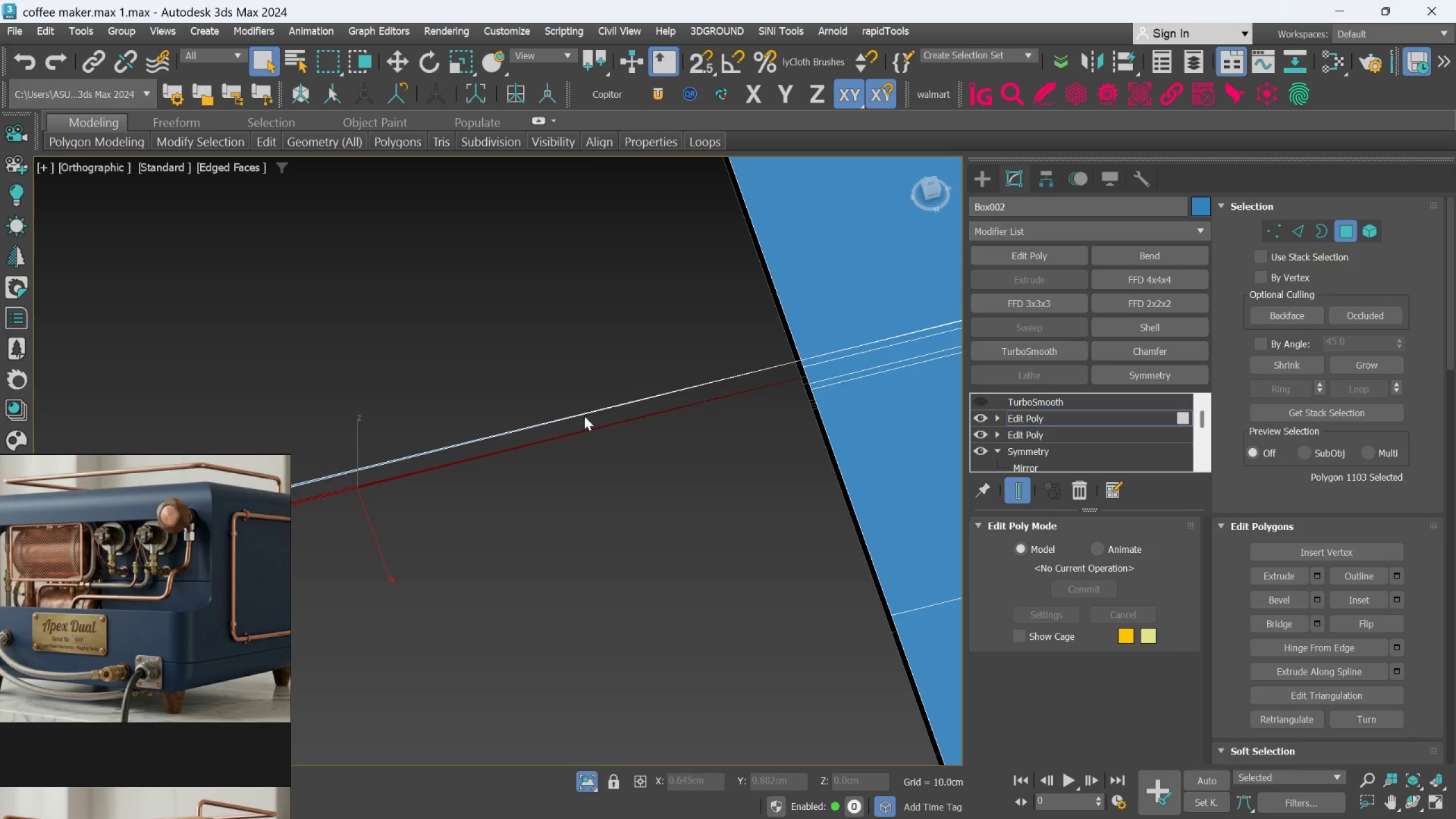 
hold_key(key=ControlLeft, duration=1.5)
 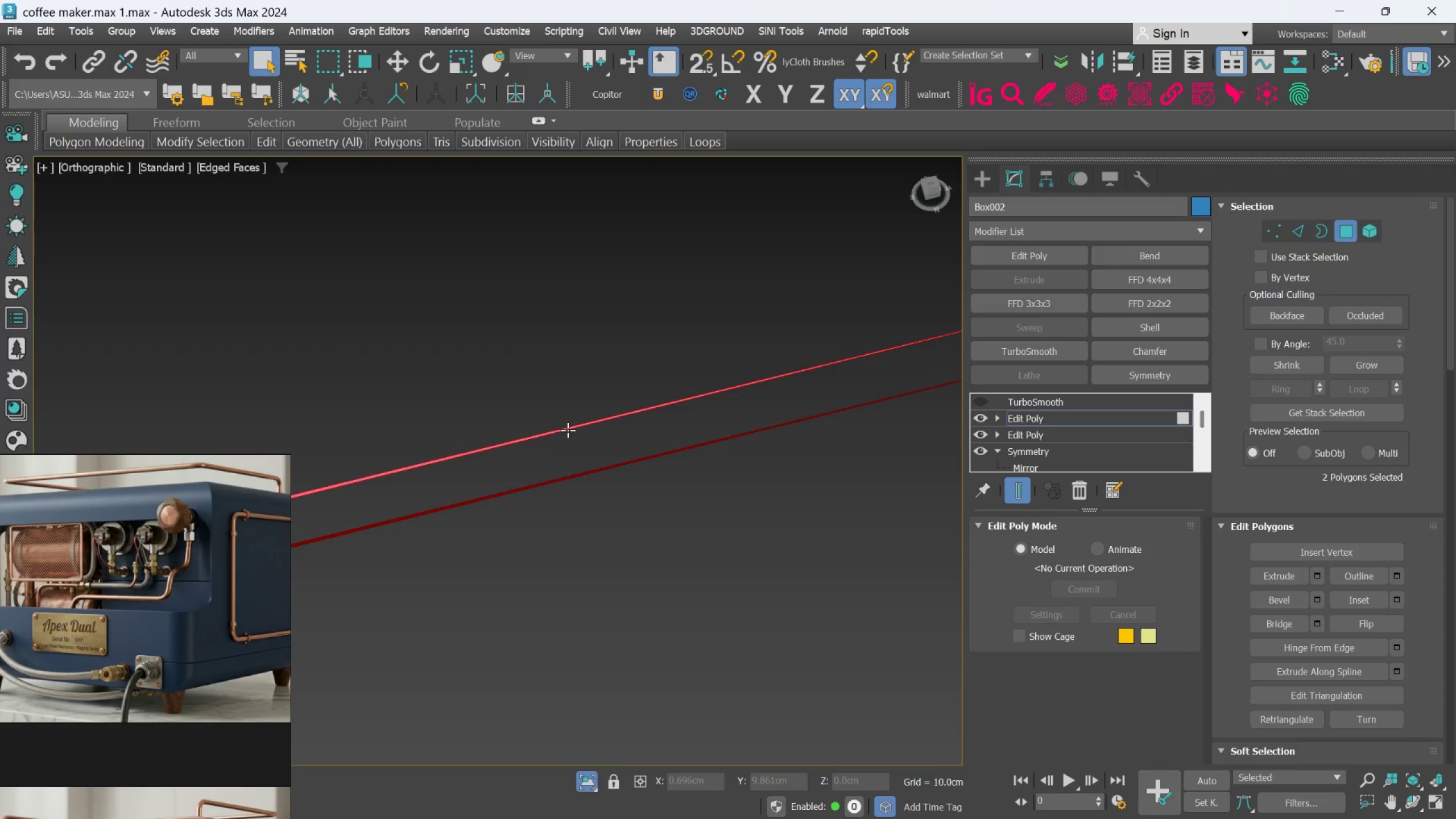 
scroll: coordinate [577, 410], scroll_direction: up, amount: 3.0
 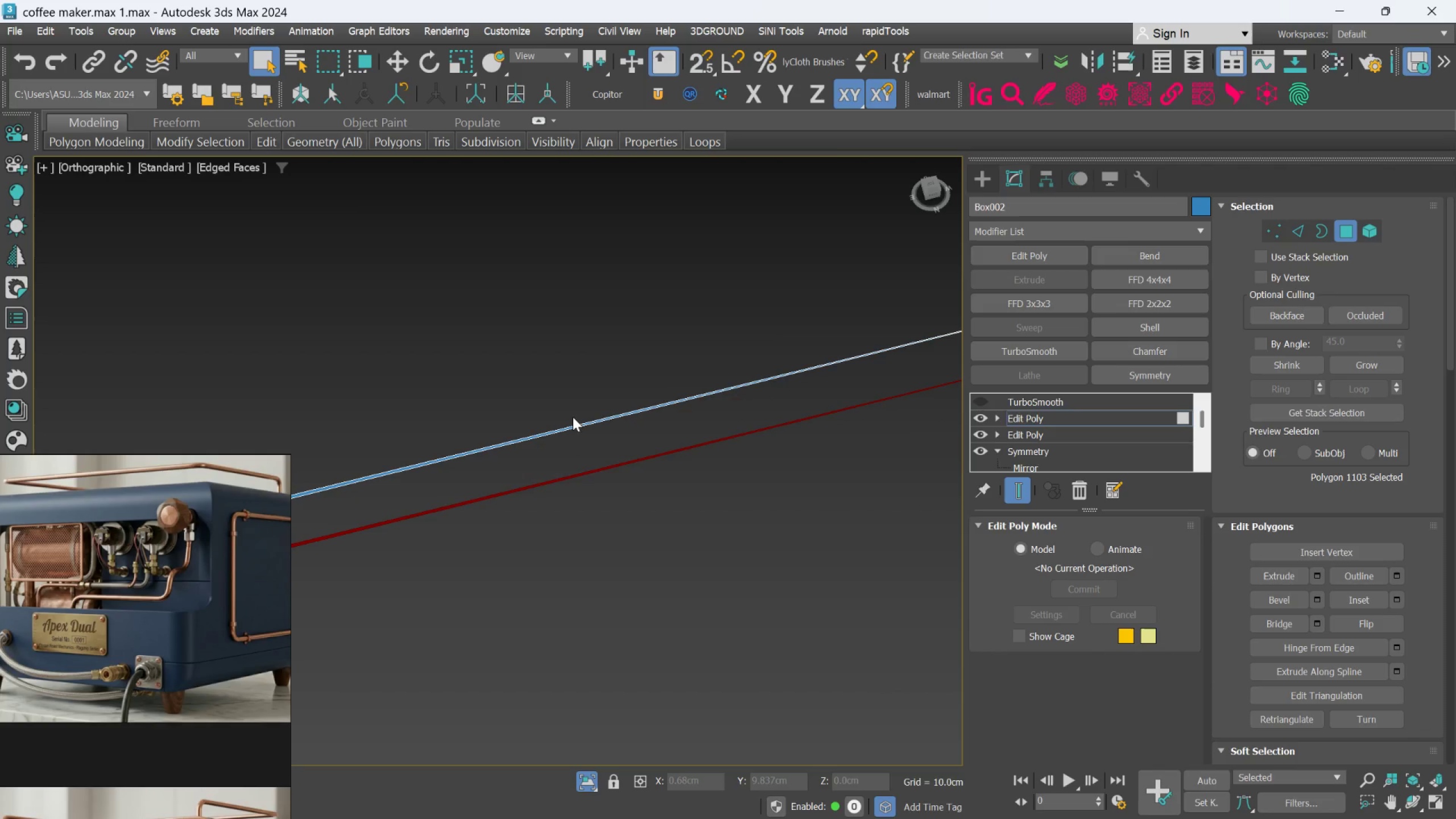 
hold_key(key=ControlLeft, duration=0.56)
left_click([568, 430])
 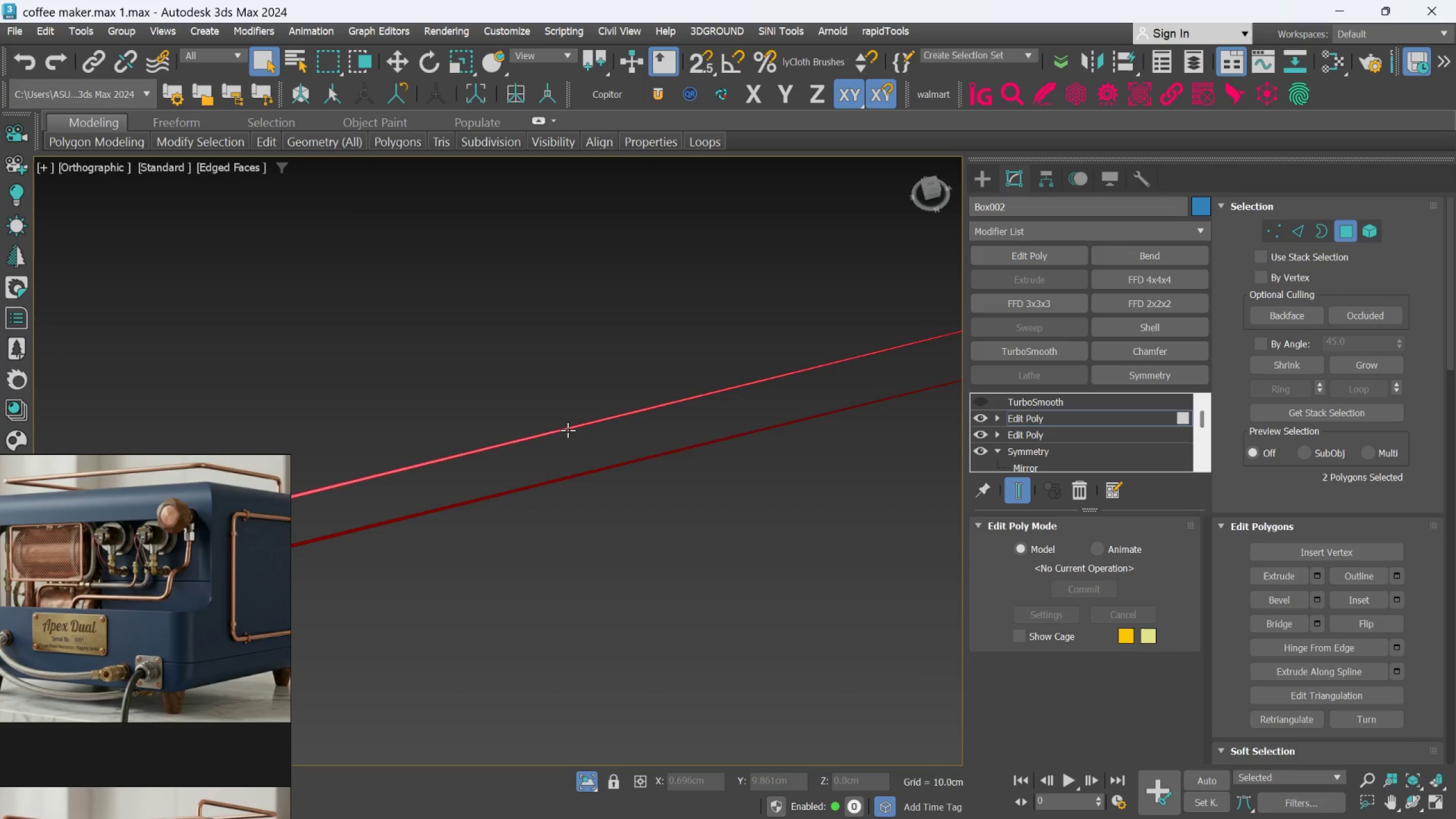 
scroll: coordinate [531, 410], scroll_direction: down, amount: 11.0
 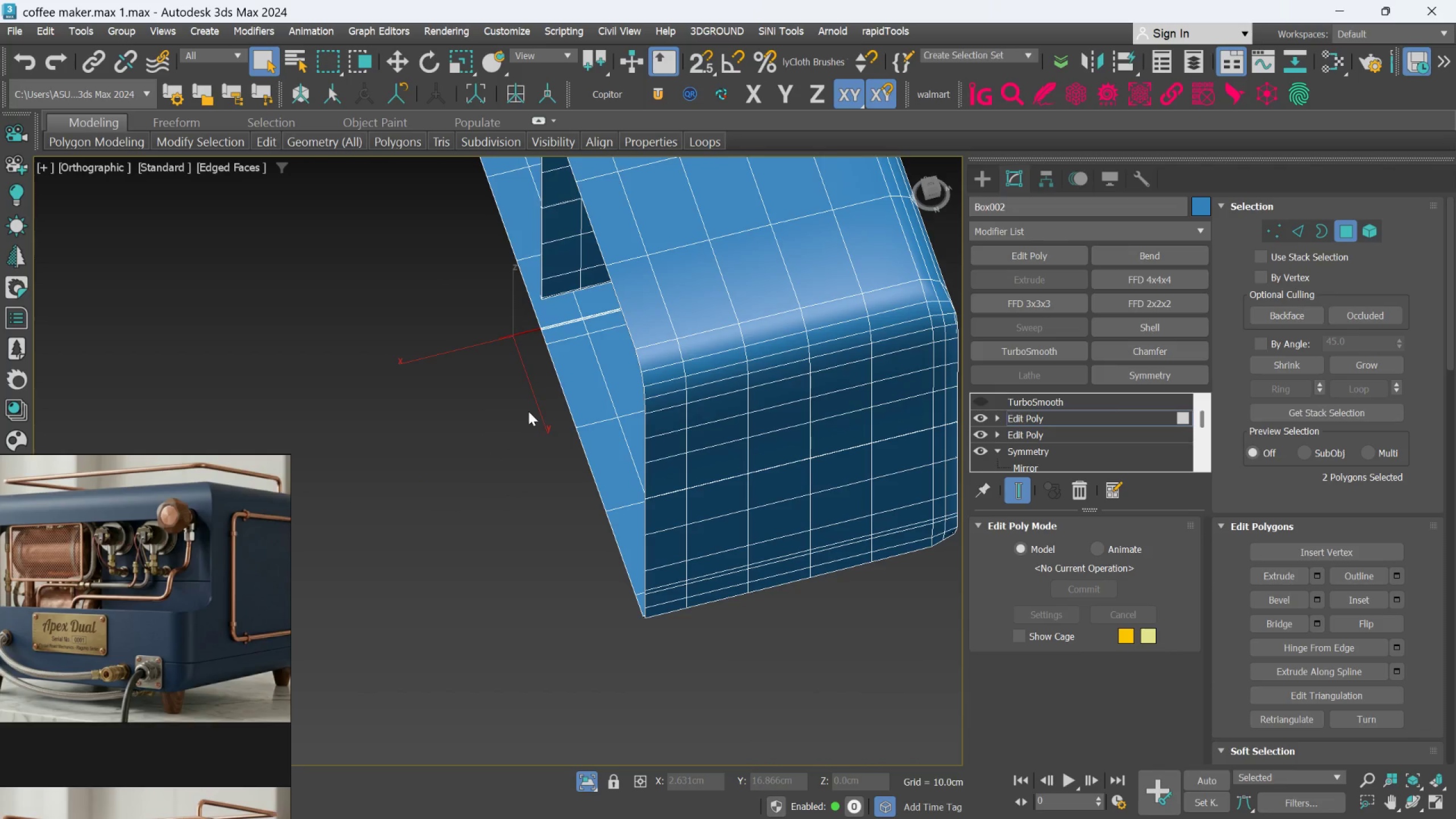 
key(Delete)
 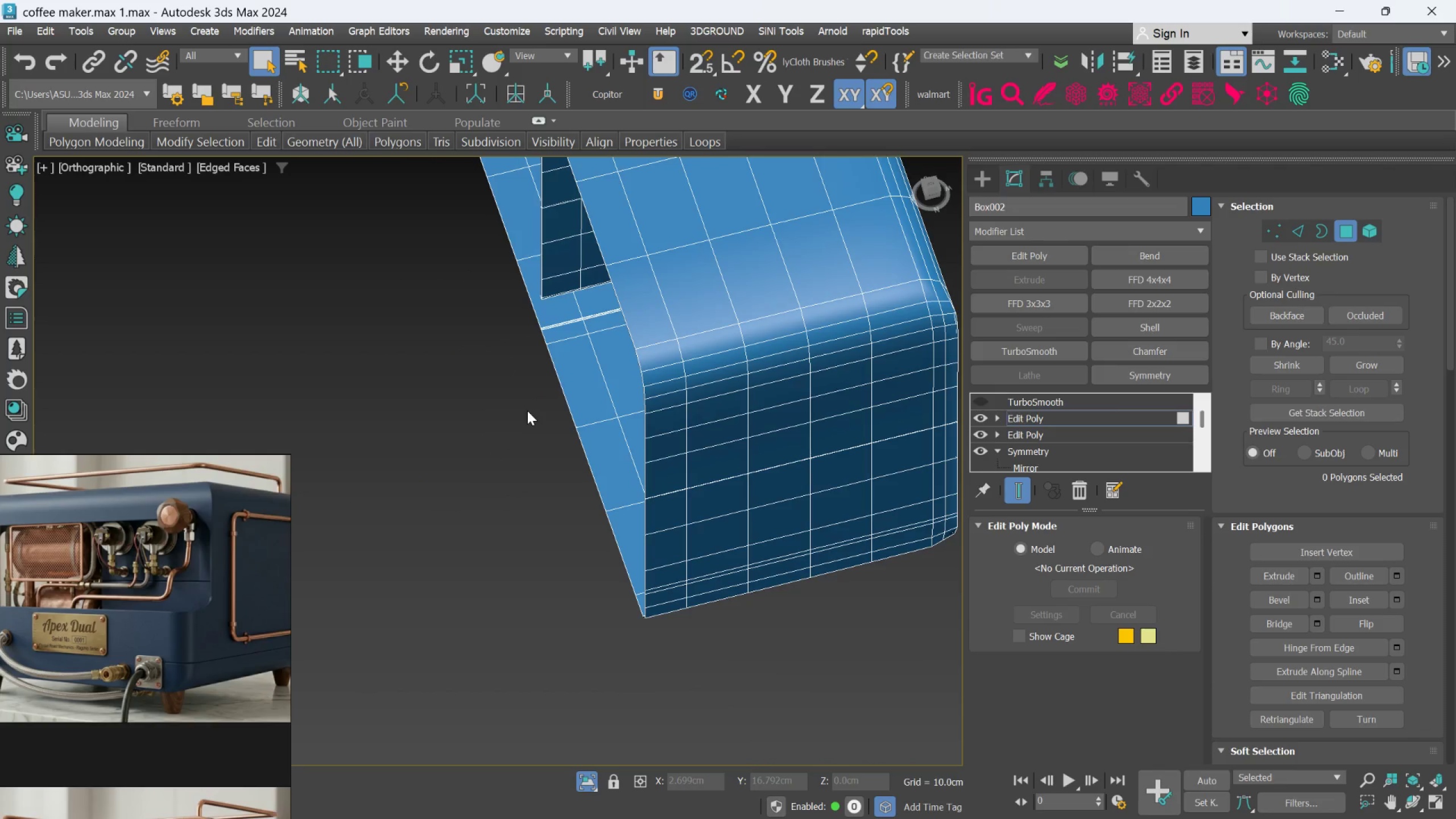 
hold_key(key=AltLeft, duration=0.64)
 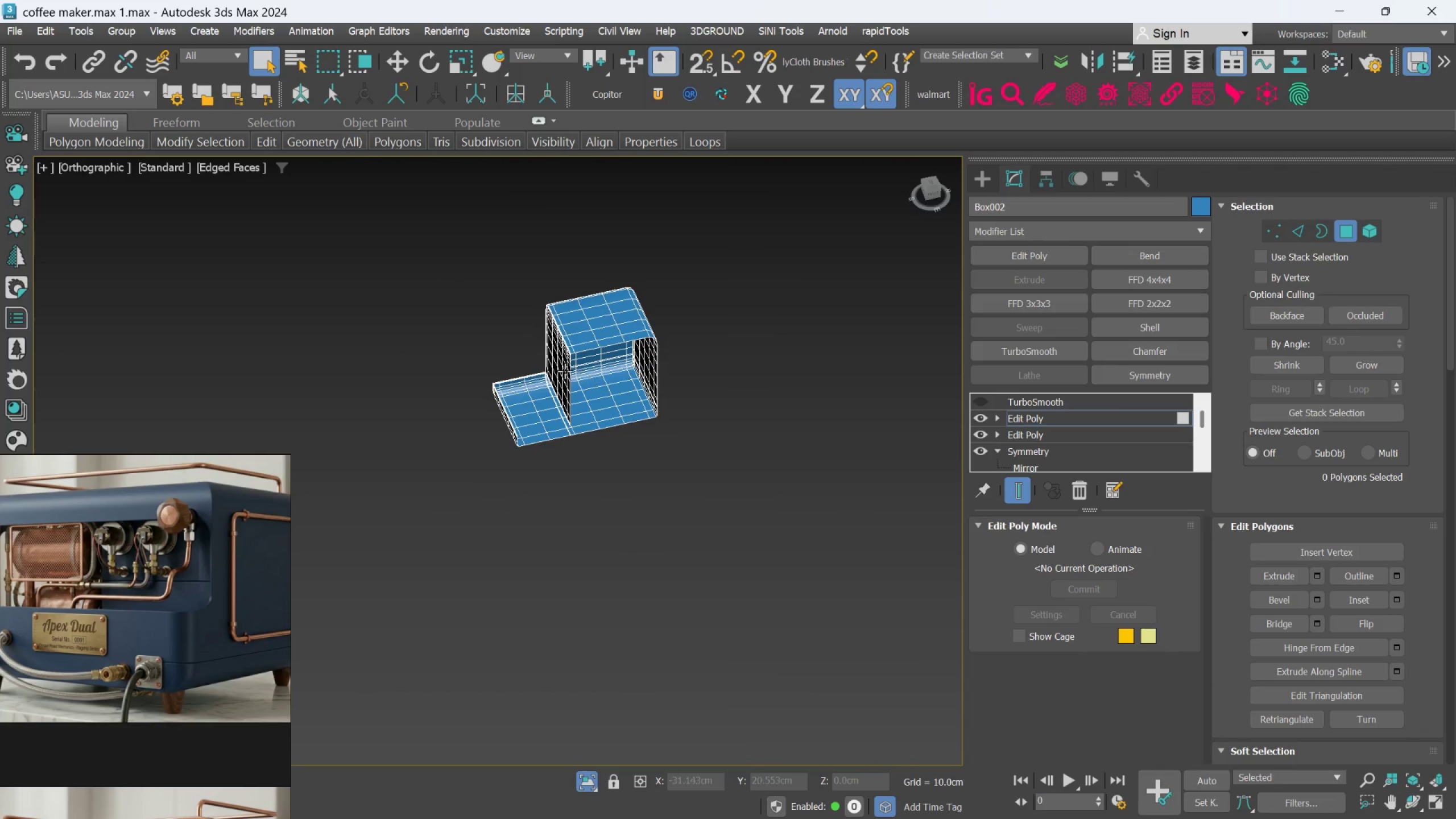 
scroll: coordinate [527, 411], scroll_direction: down, amount: 4.0
 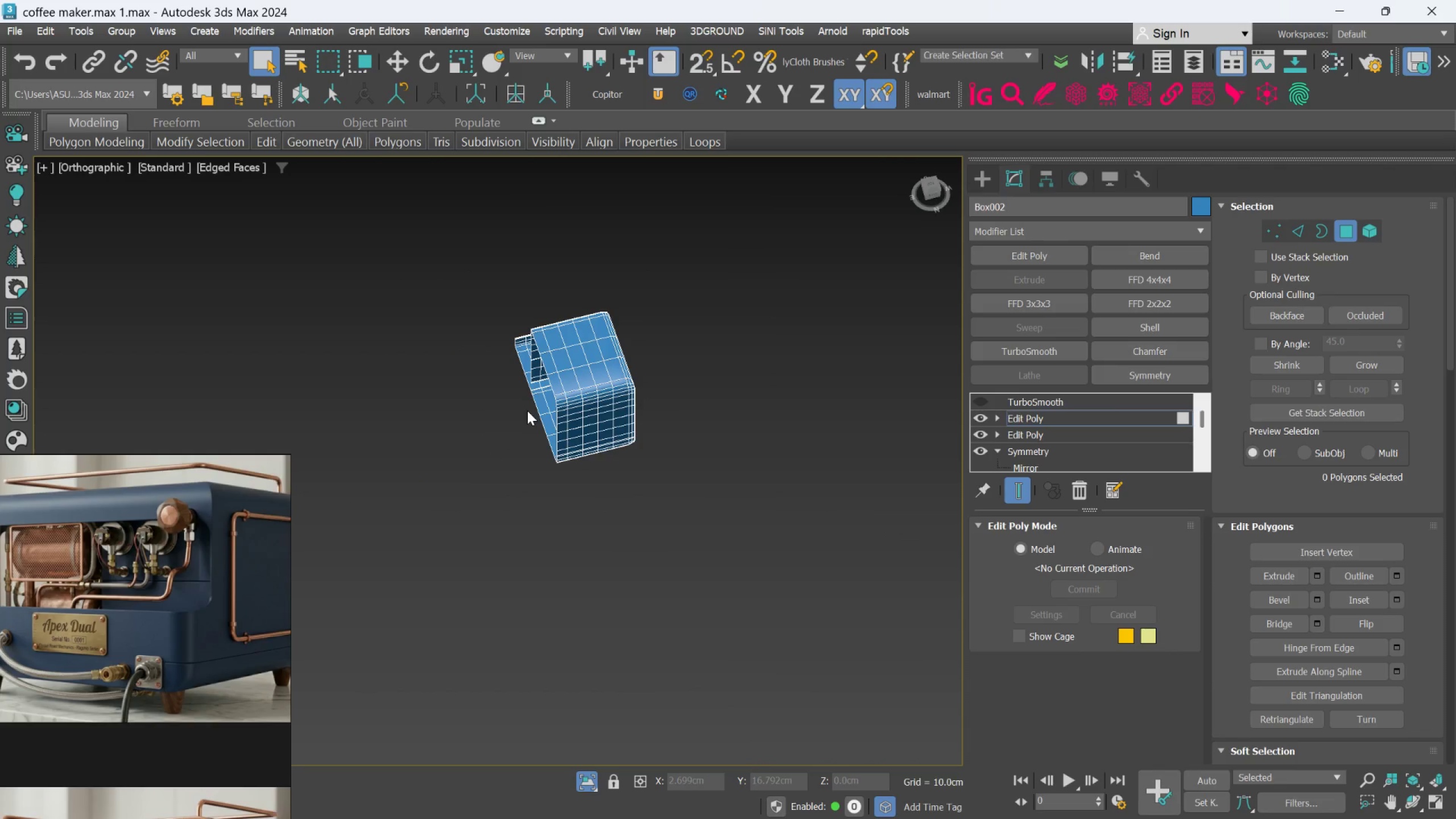 
hold_key(key=AltLeft, duration=1.44)
 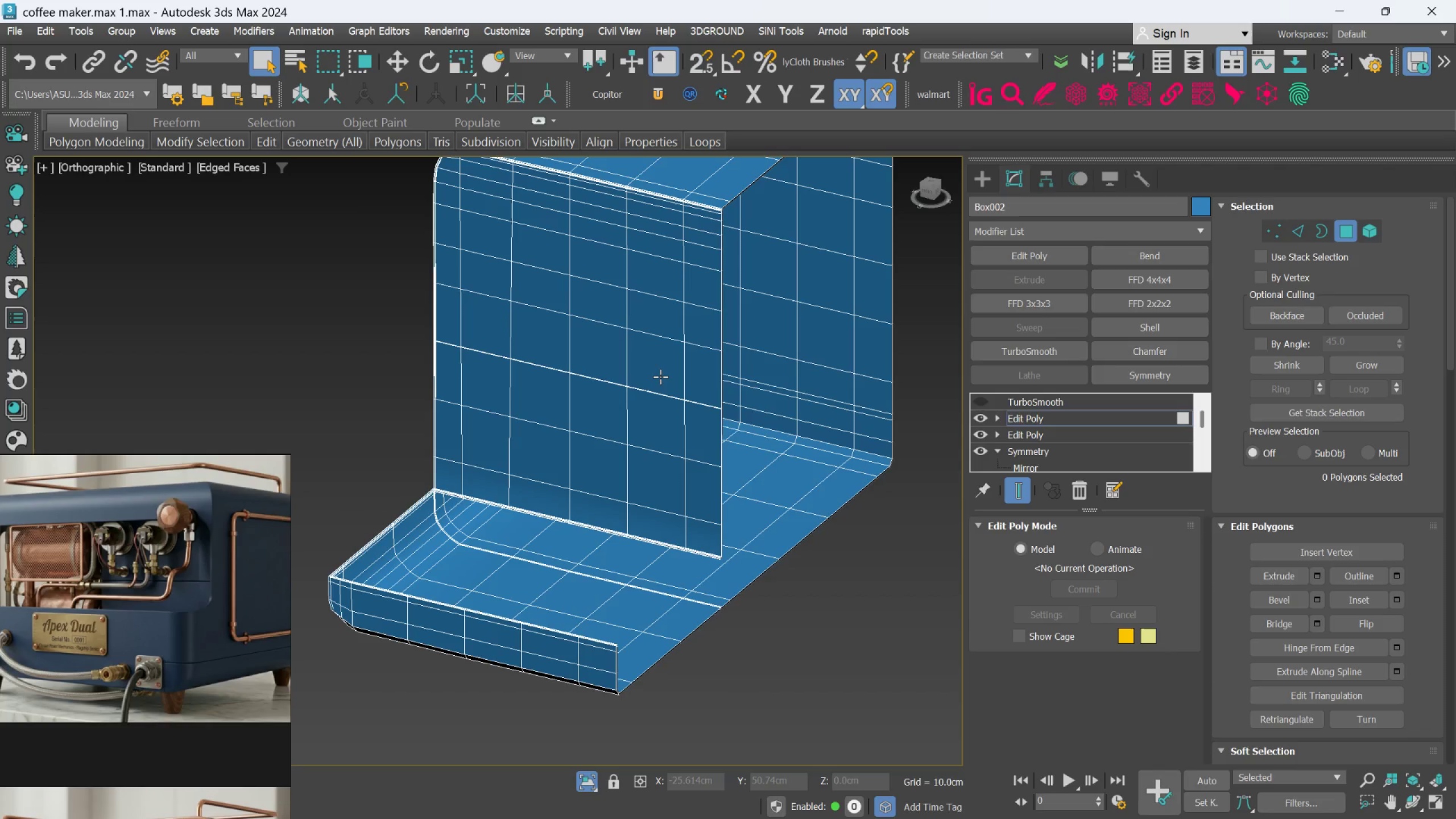 
scroll: coordinate [605, 334], scroll_direction: up, amount: 4.0
 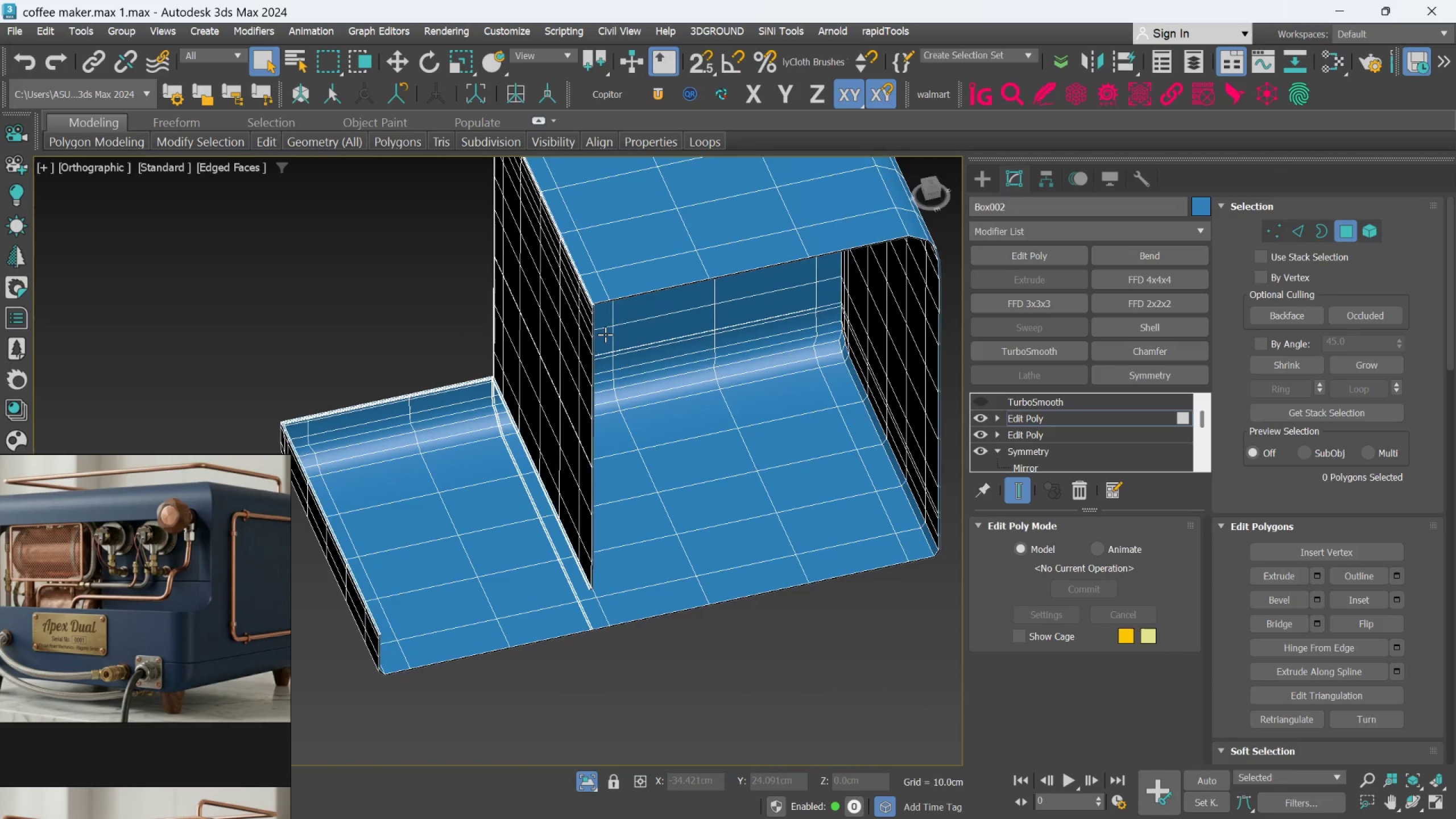 
wait(32.0)
 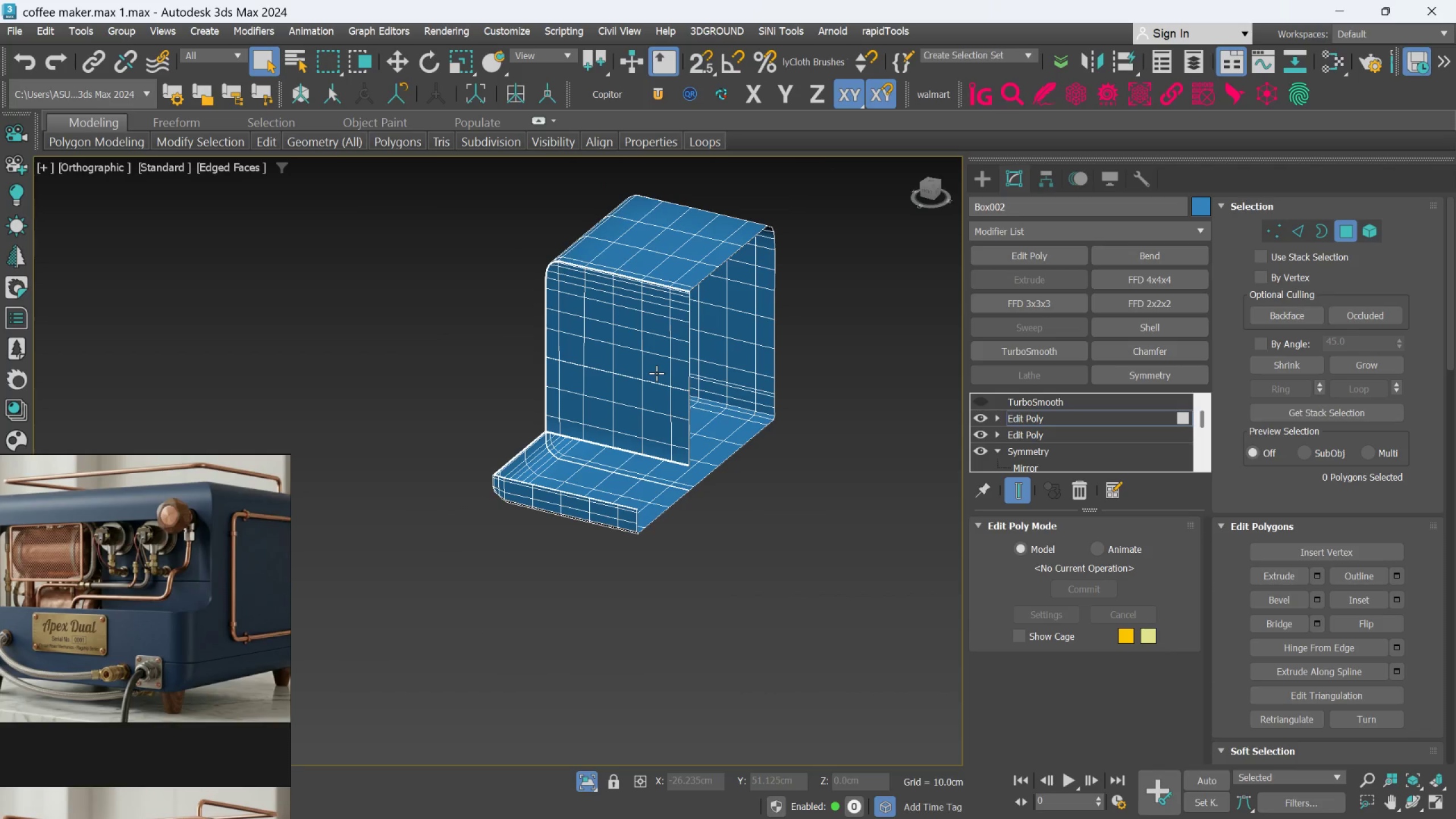 
hold_key(key=AltLeft, duration=0.88)
 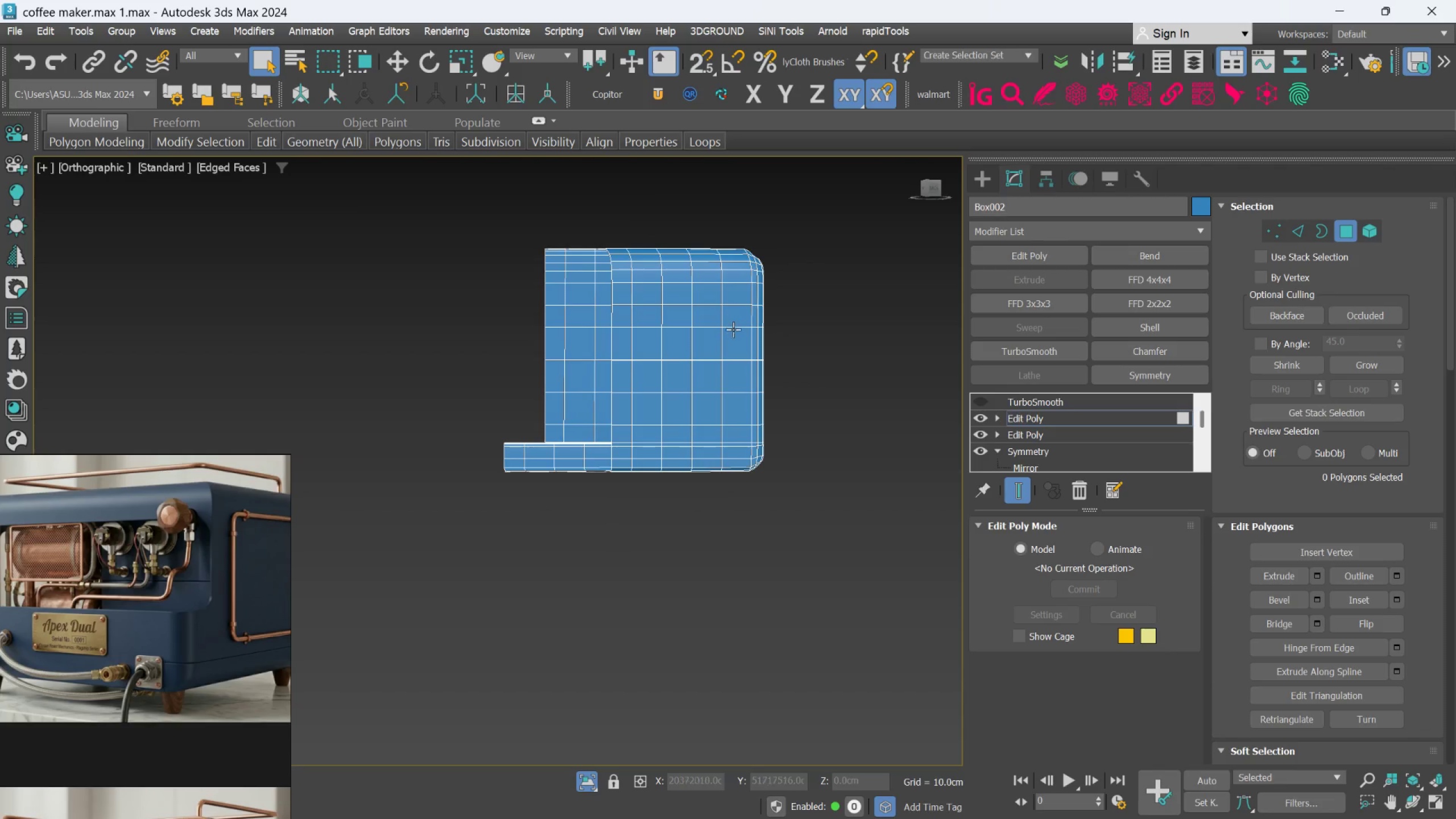 
scroll: coordinate [657, 373], scroll_direction: down, amount: 2.0
 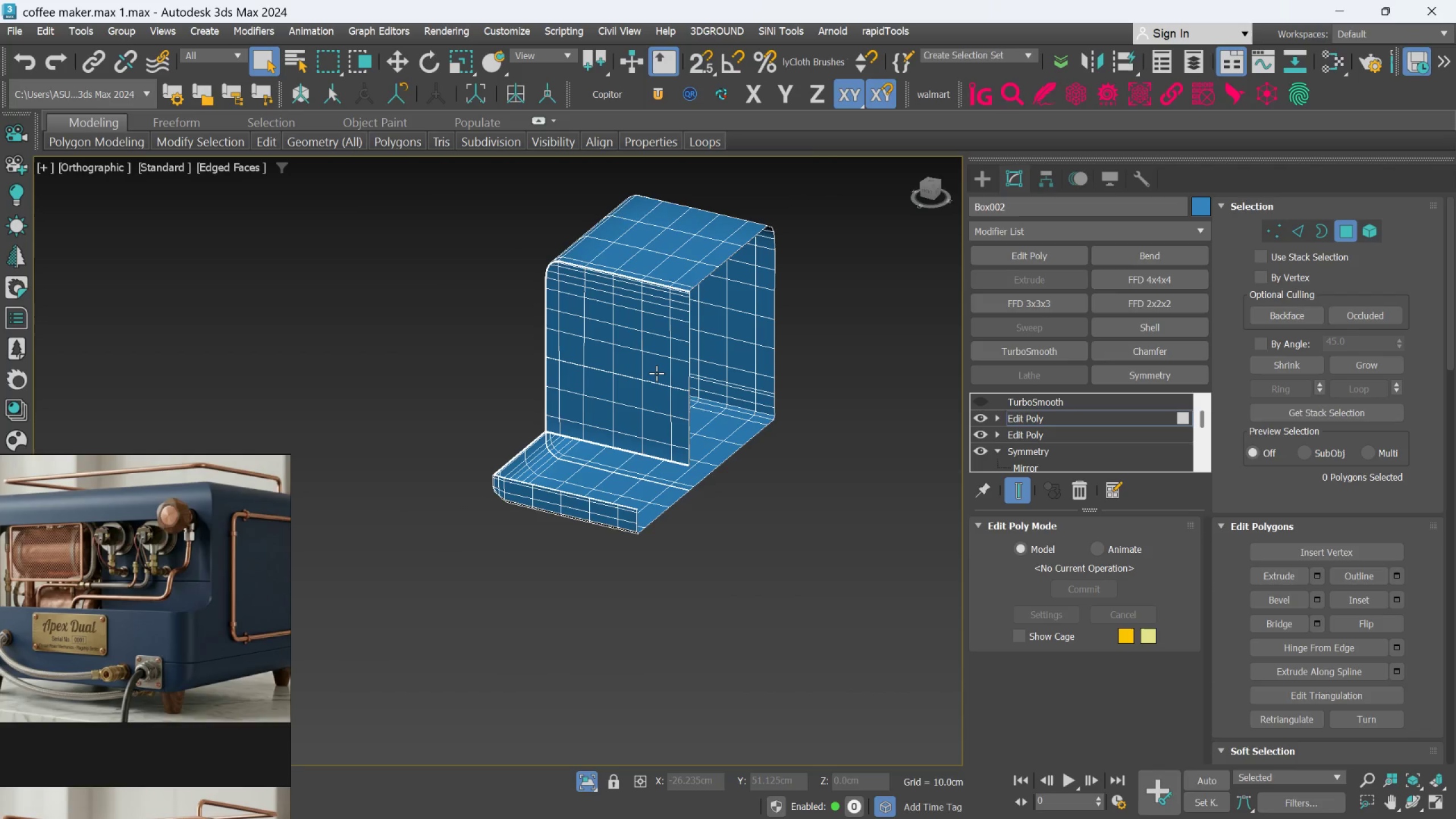 
hold_key(key=AltLeft, duration=0.78)
 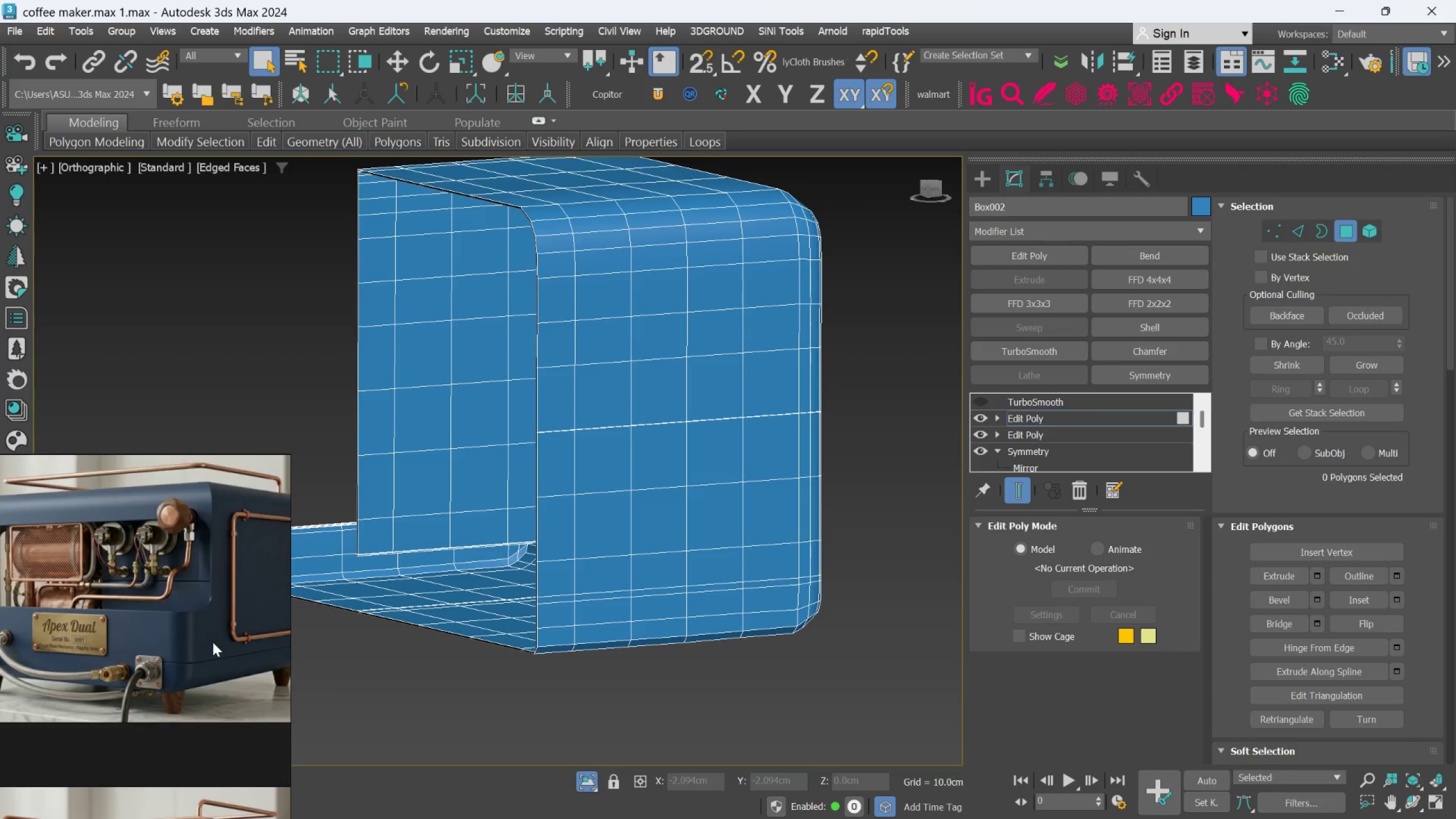 
scroll: coordinate [733, 331], scroll_direction: up, amount: 2.0
 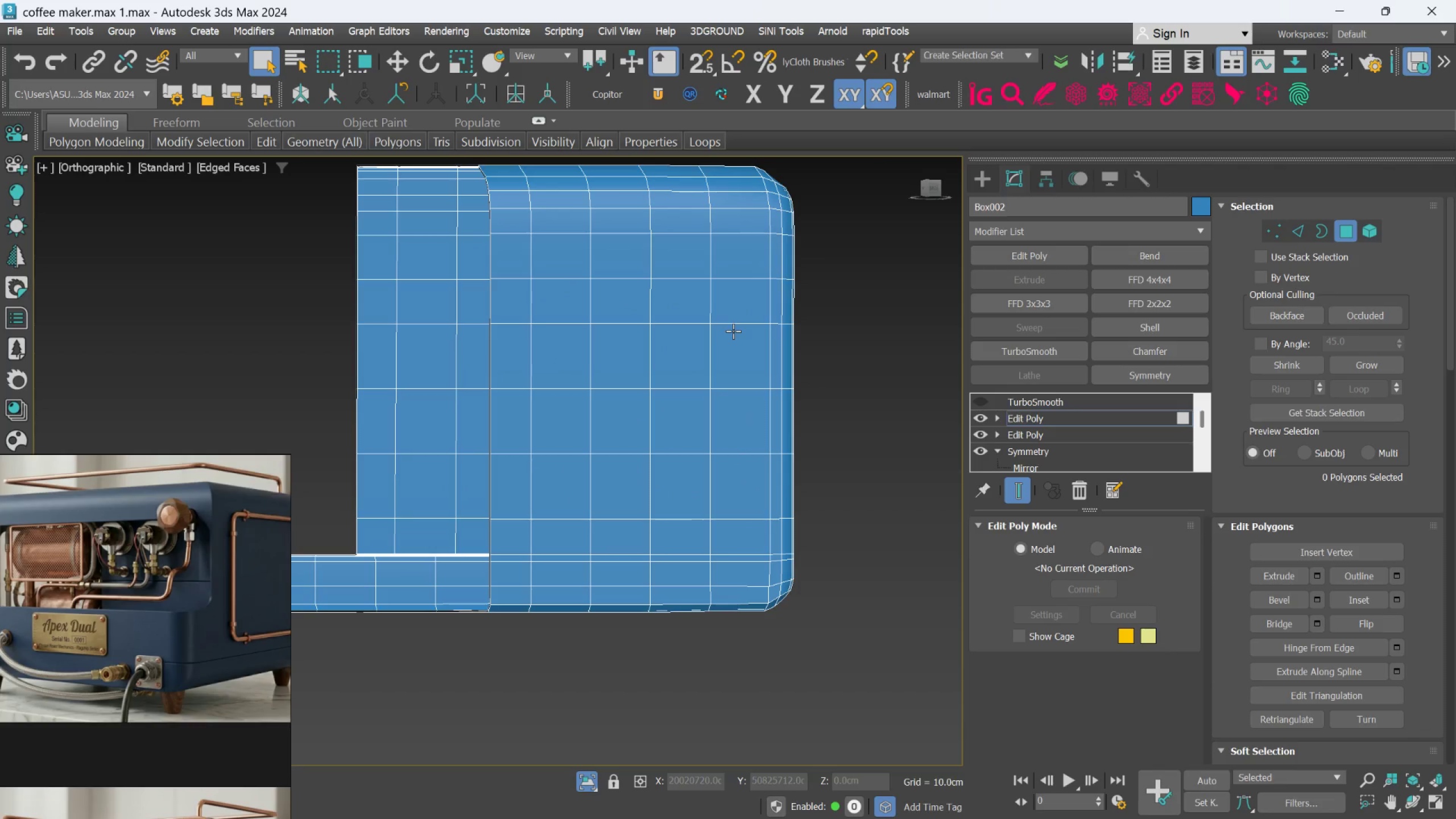 
hold_key(key=AltLeft, duration=1.5)
scroll: coordinate [212, 642], scroll_direction: down, amount: 3.0
 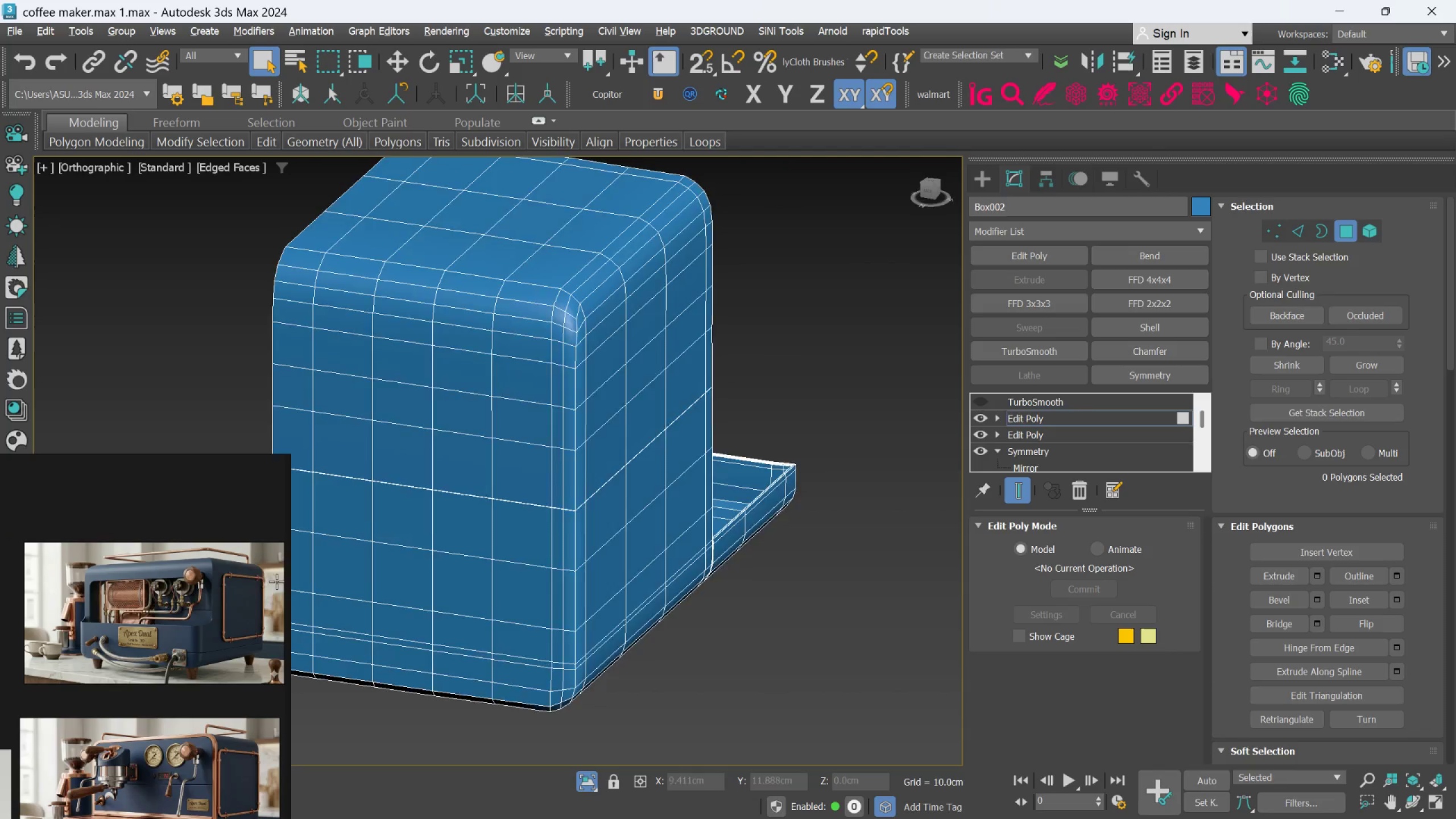 
key(Alt+AltLeft)
 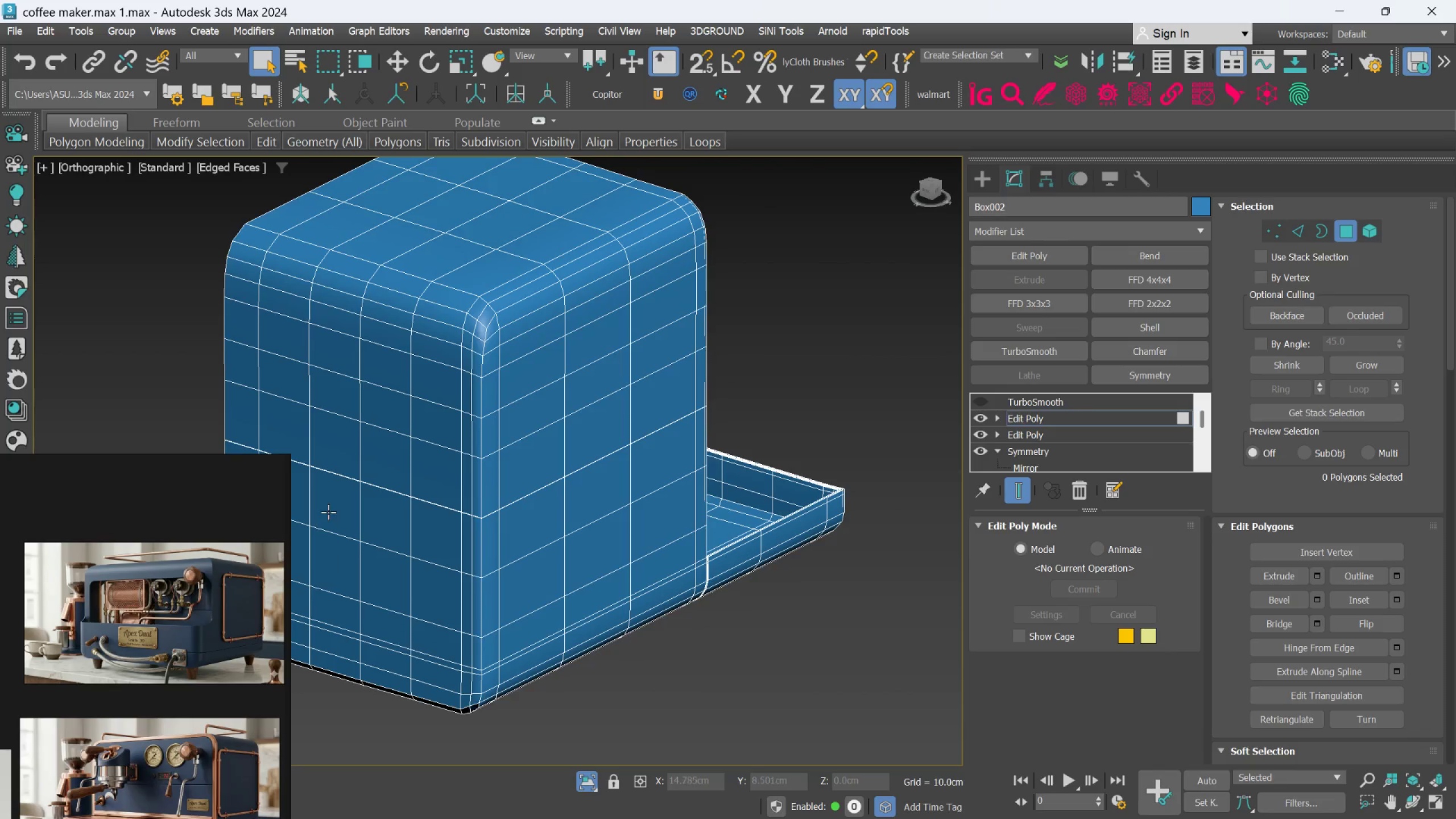 
hold_key(key=AltLeft, duration=0.7)
 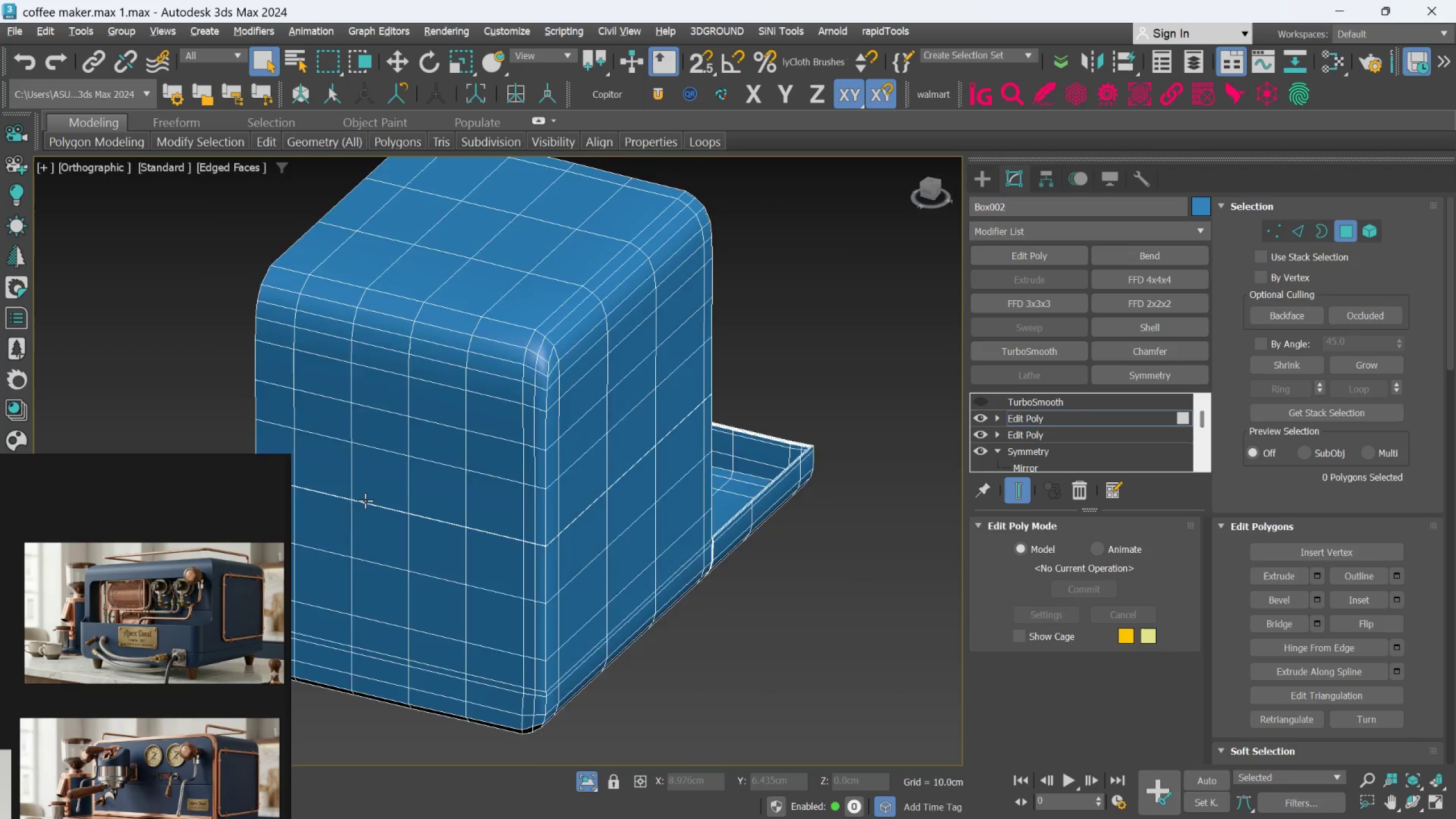 
hold_key(key=AltLeft, duration=1.53)
 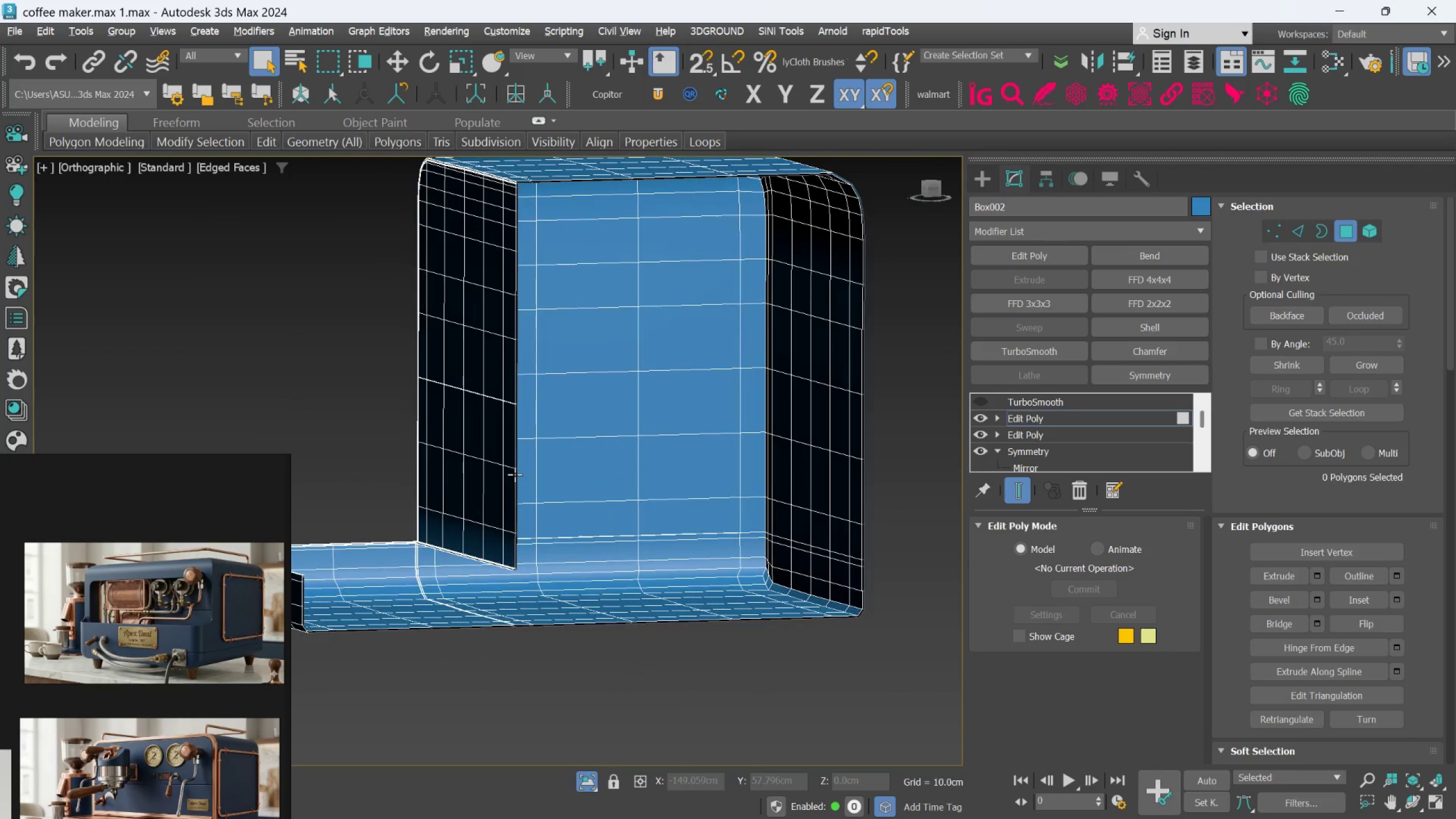 
hold_key(key=AltLeft, duration=1.51)
 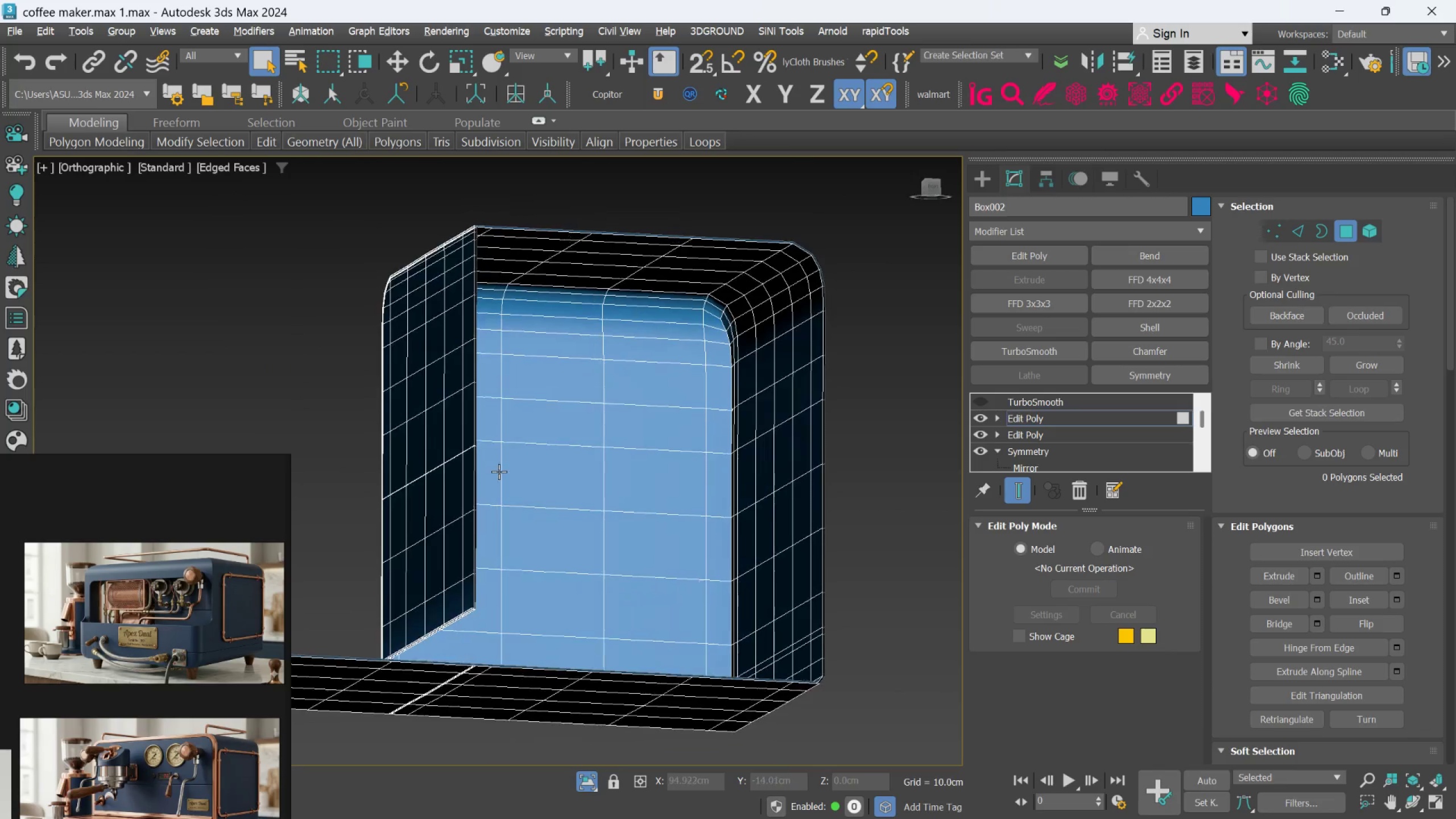 
hold_key(key=AltLeft, duration=0.67)
 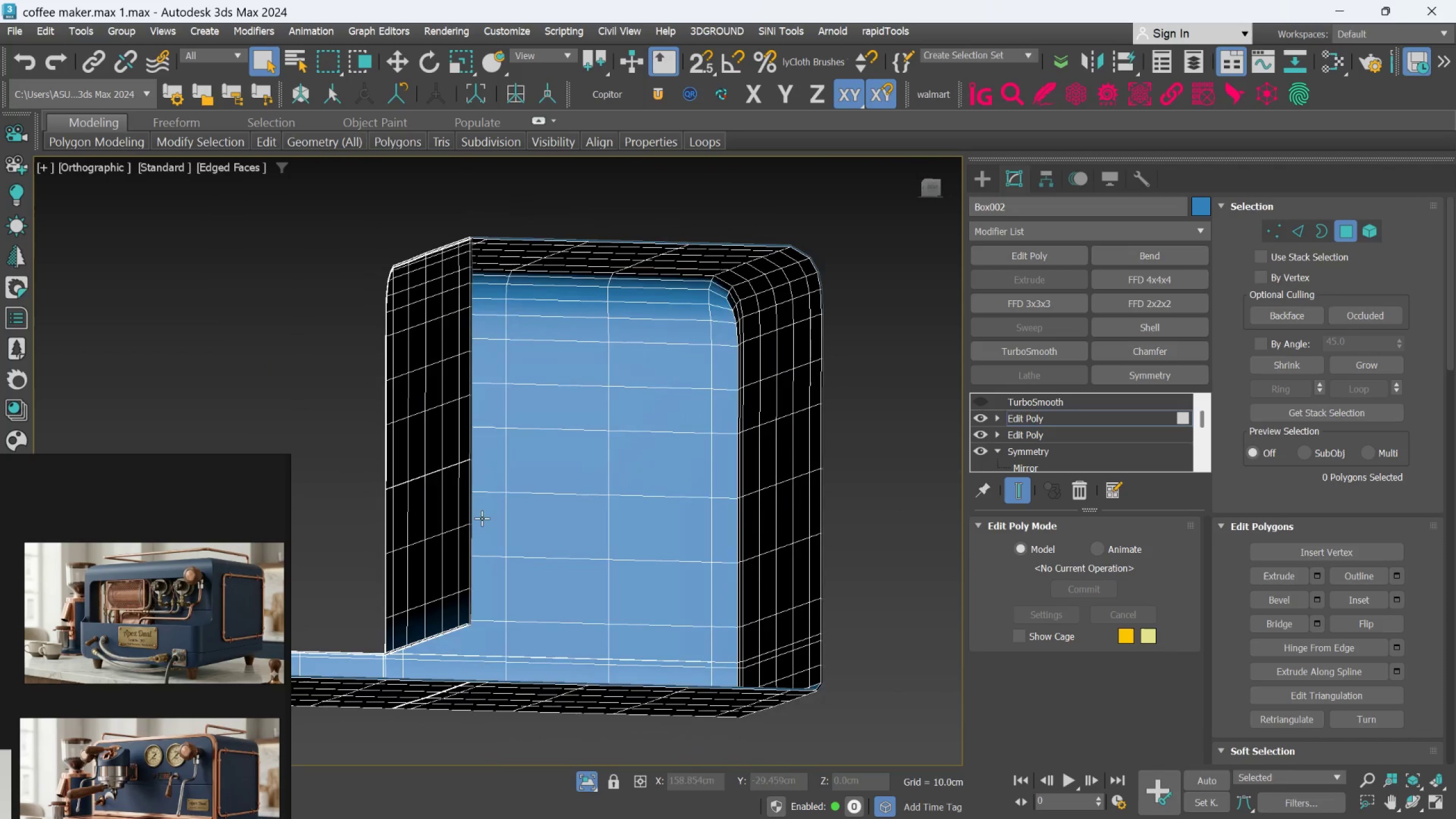 
key(Alt+AltLeft)
 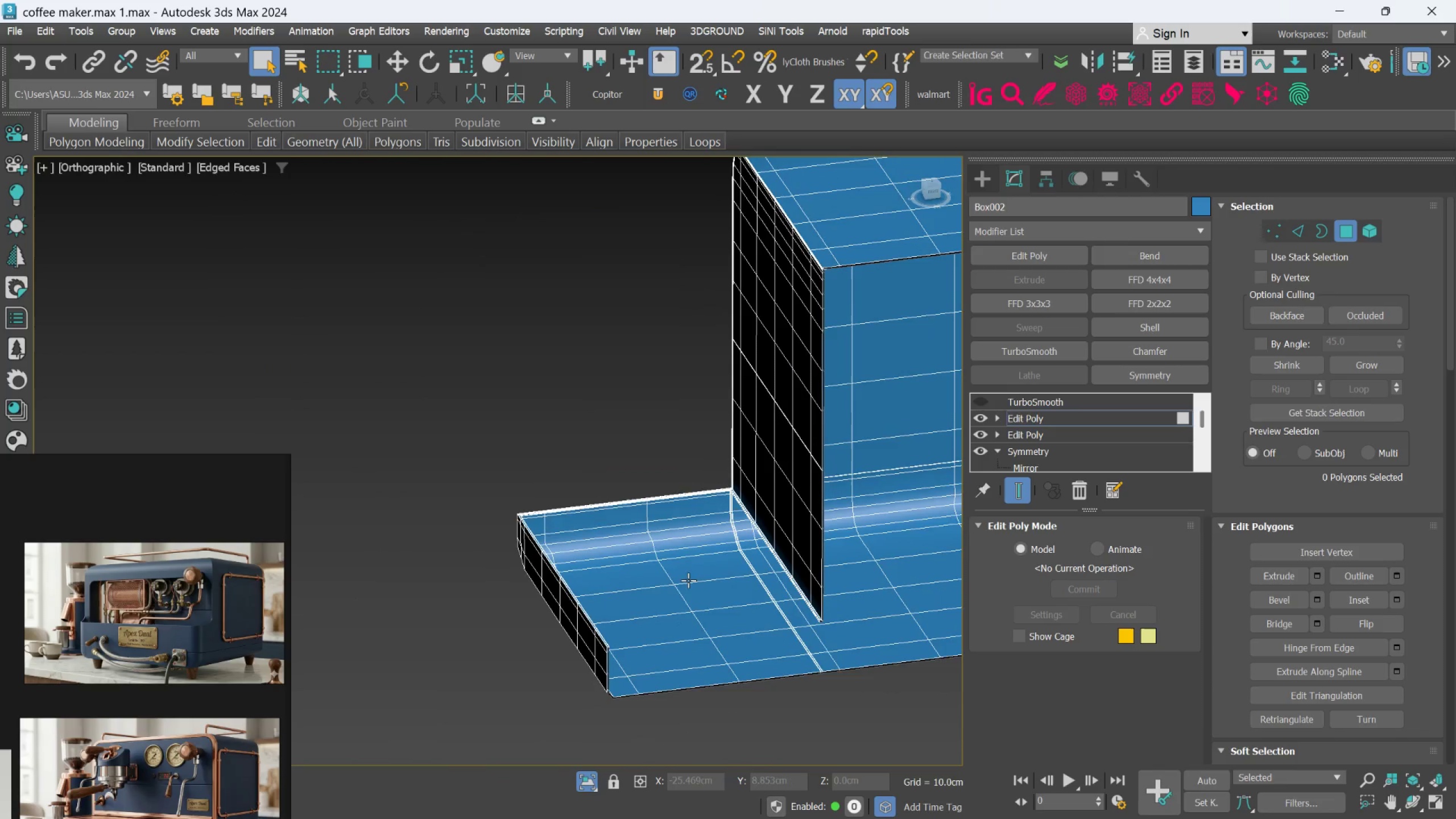 
hold_key(key=AltLeft, duration=0.48)
 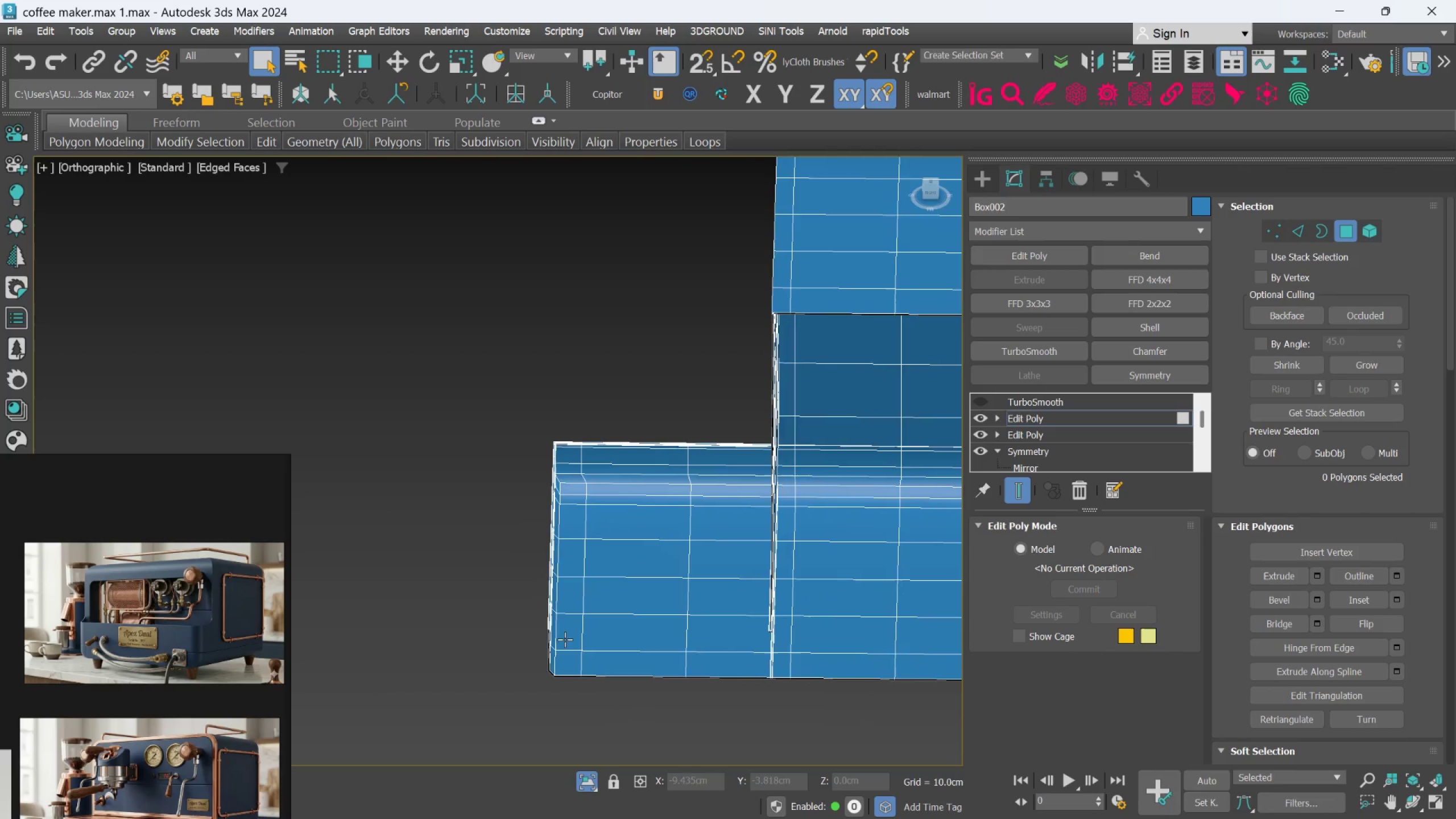 
scroll: coordinate [535, 589], scroll_direction: up, amount: 8.0
 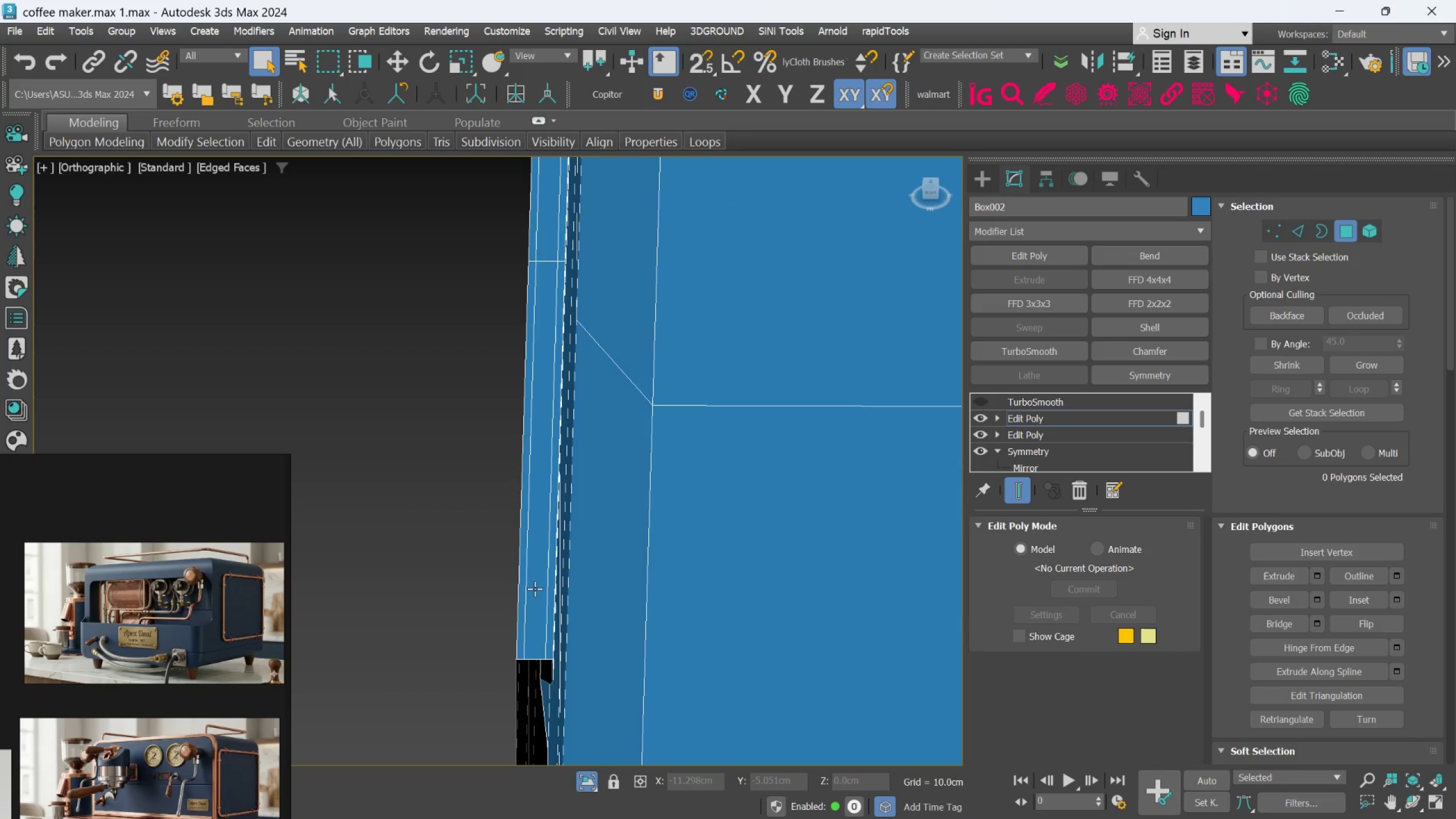 
hold_key(key=AltLeft, duration=0.64)
 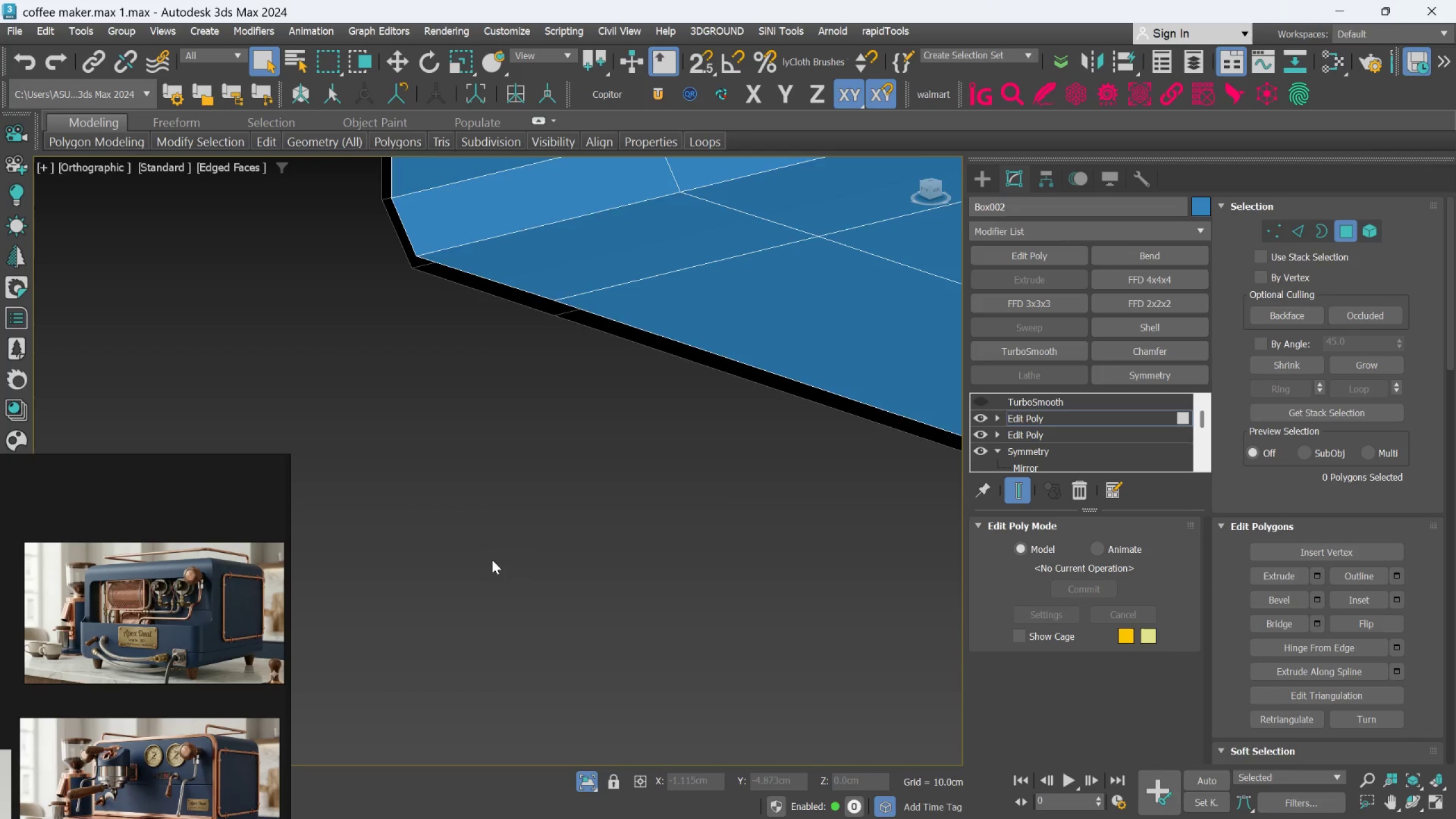 
scroll: coordinate [535, 589], scroll_direction: down, amount: 2.0
 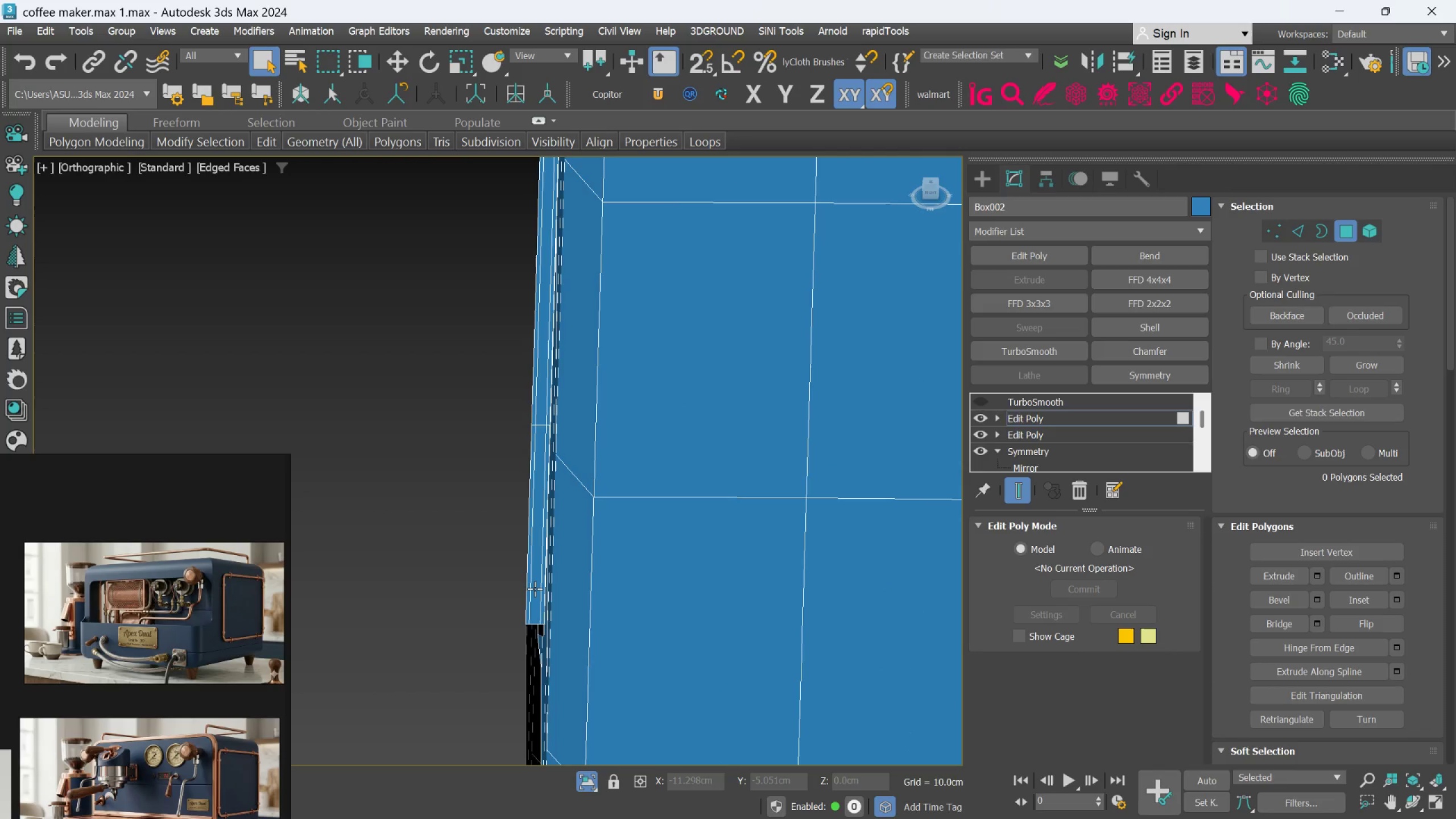 
hold_key(key=AltLeft, duration=0.92)
scroll: coordinate [512, 559], scroll_direction: down, amount: 5.0
 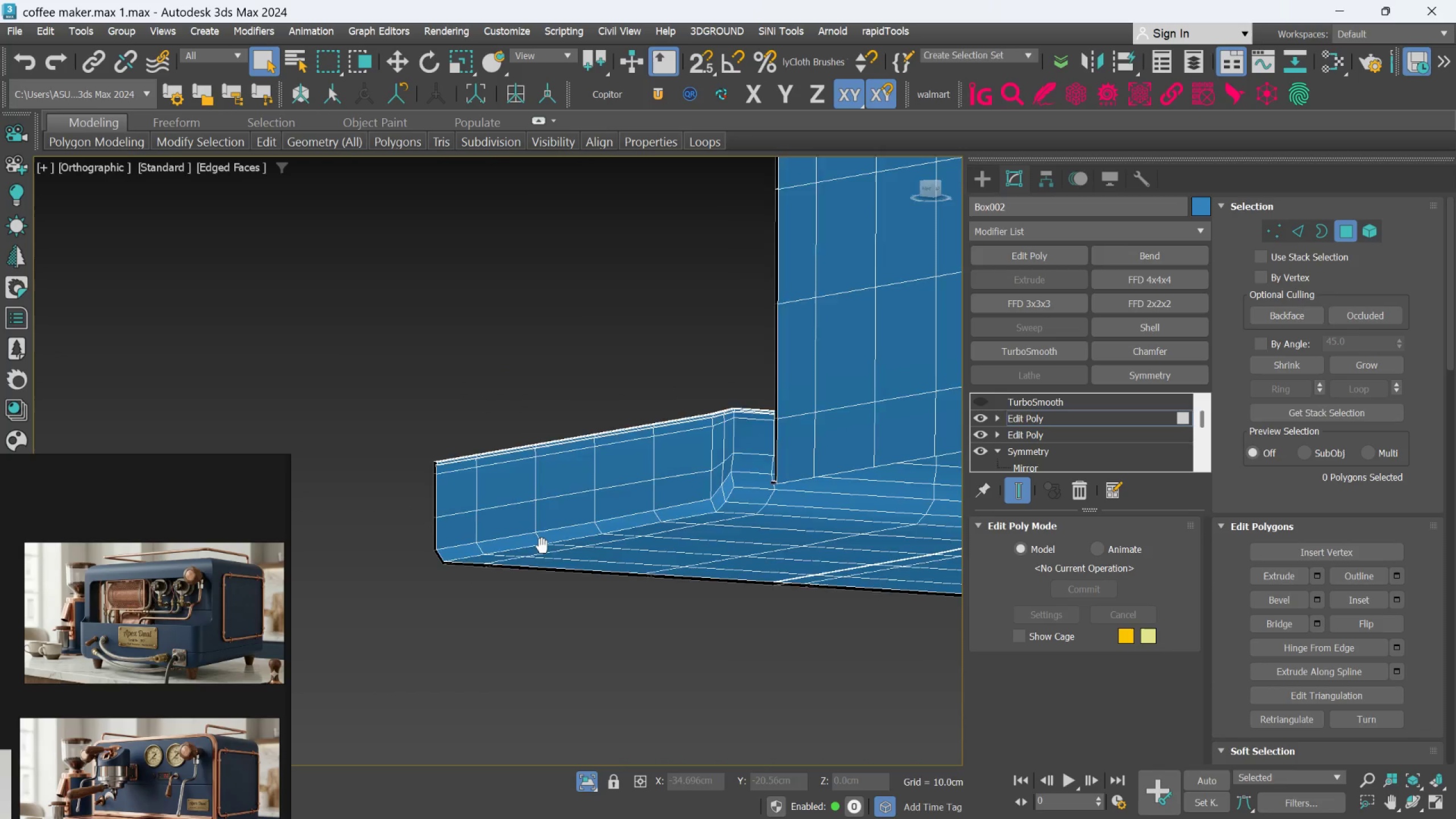 
scroll: coordinate [817, 479], scroll_direction: up, amount: 2.0
 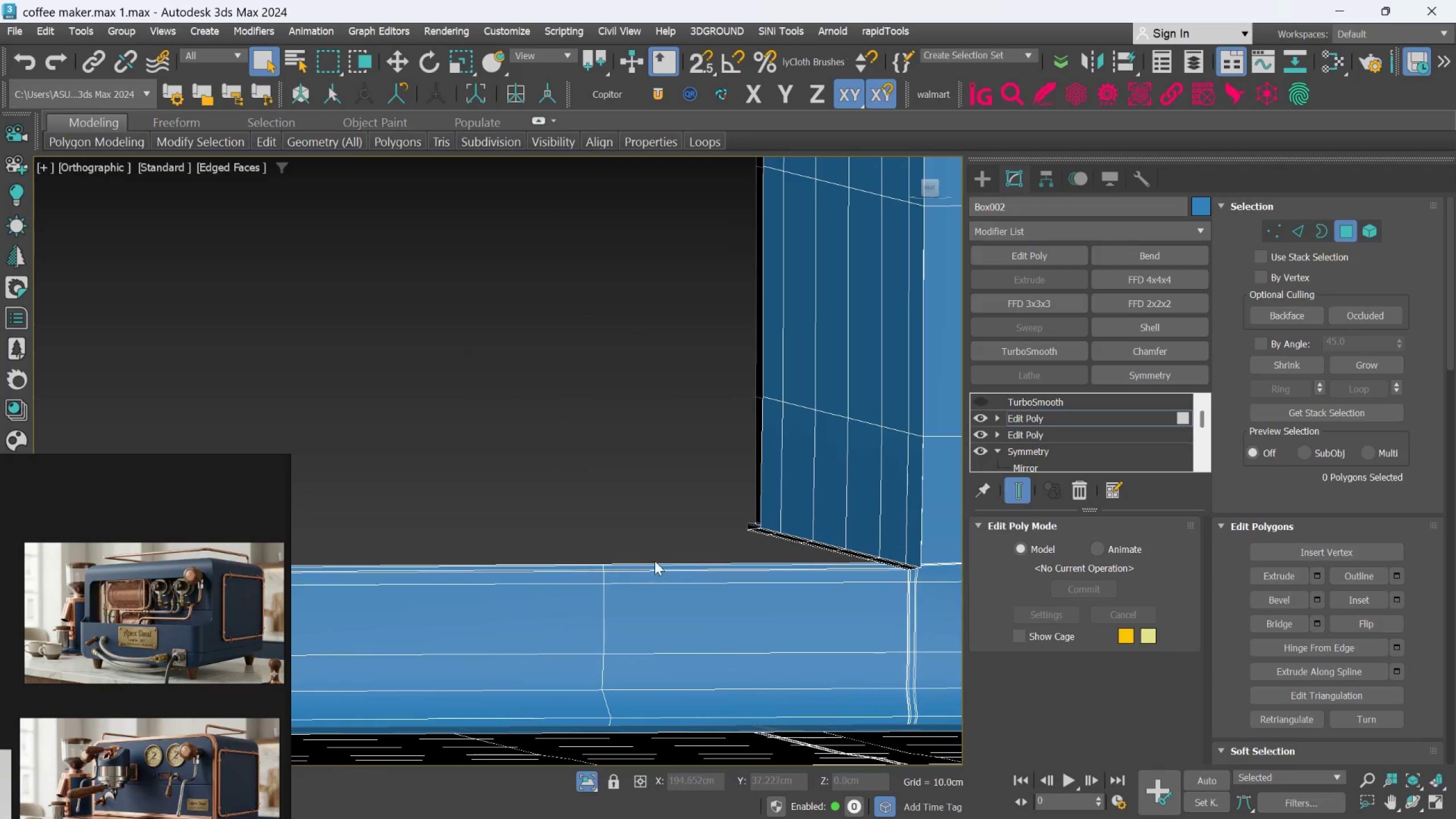 
hold_key(key=AltLeft, duration=1.17)
 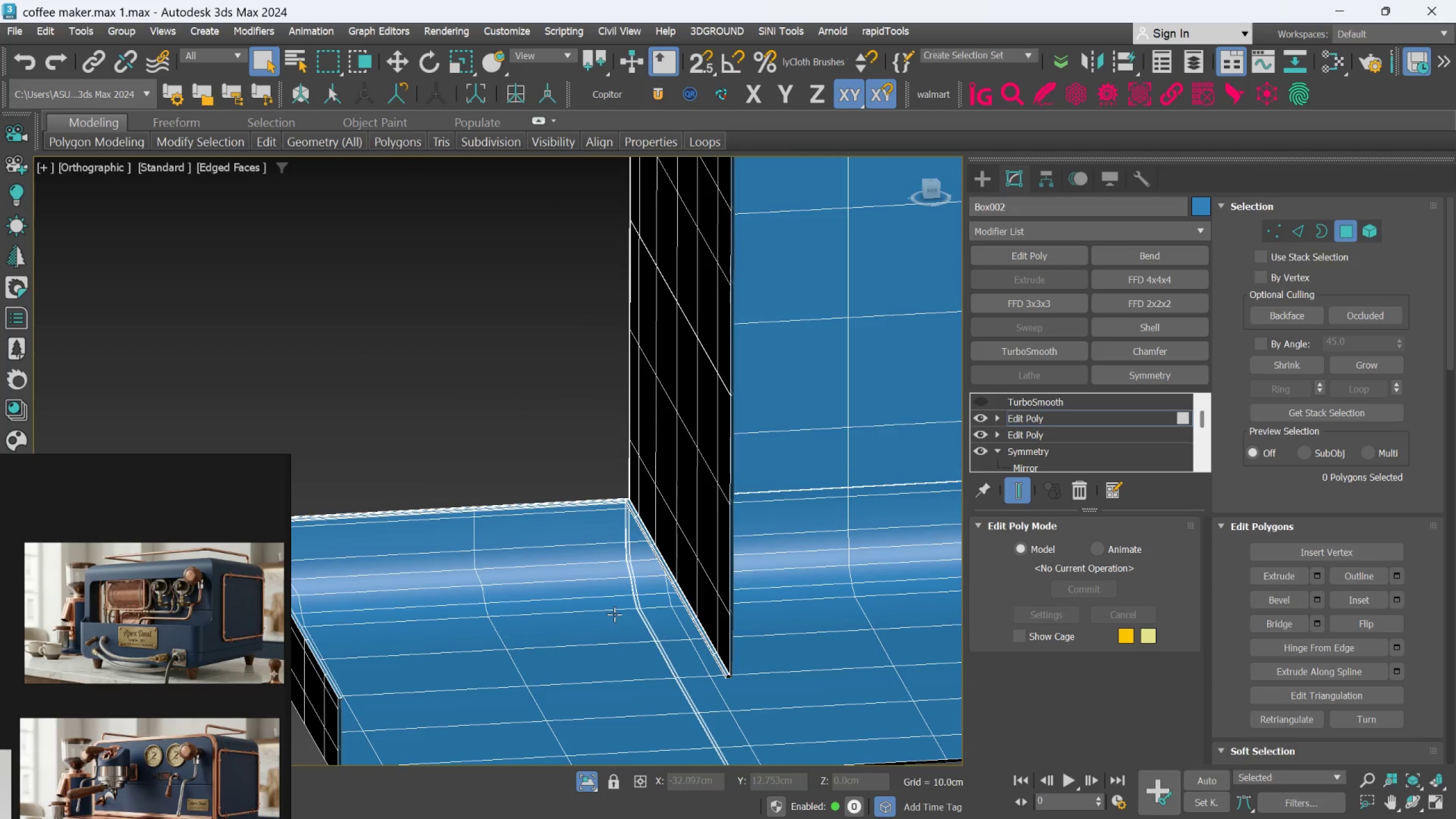 
scroll: coordinate [666, 545], scroll_direction: down, amount: 2.0
 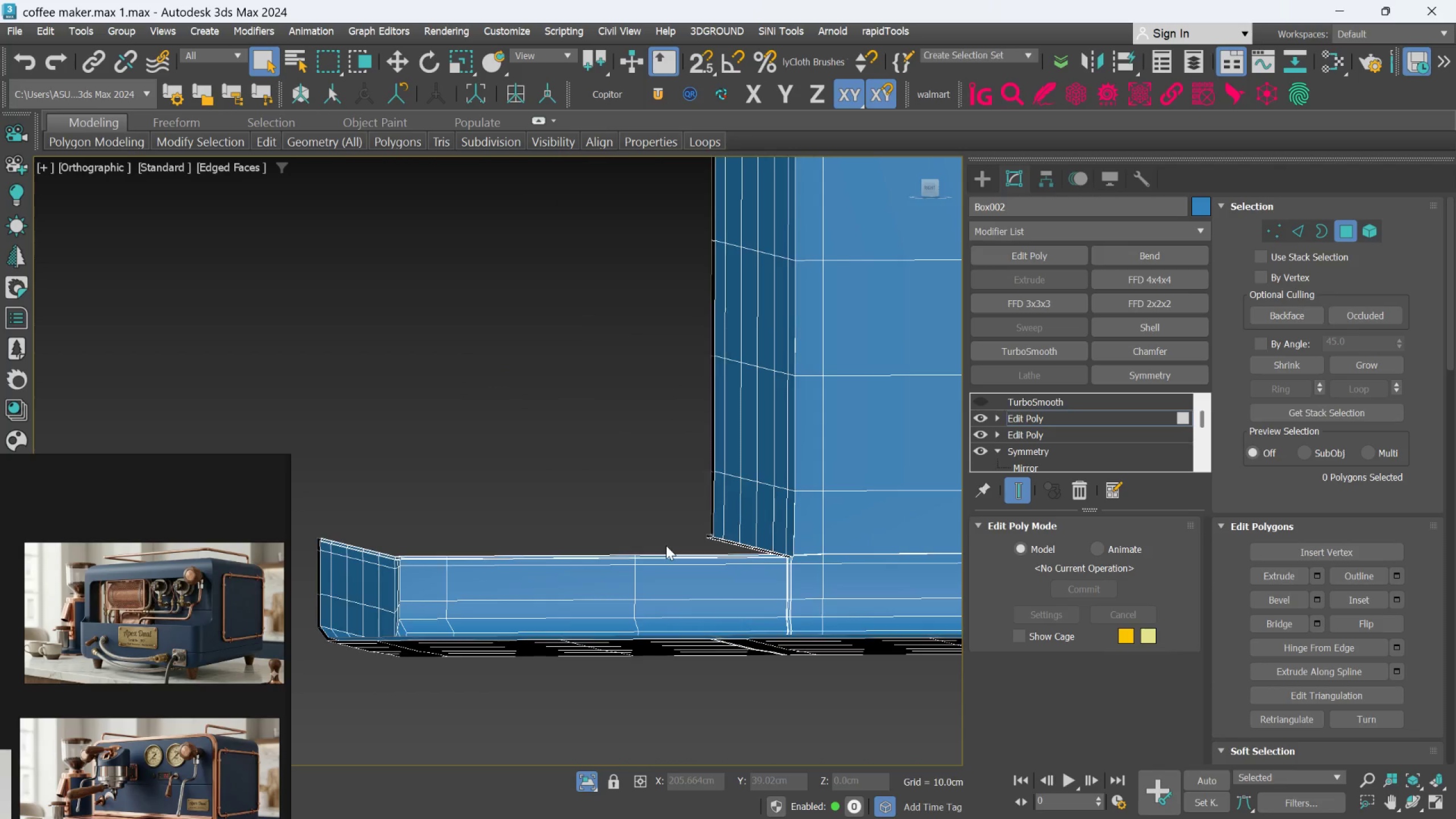 
hold_key(key=AltLeft, duration=0.58)
 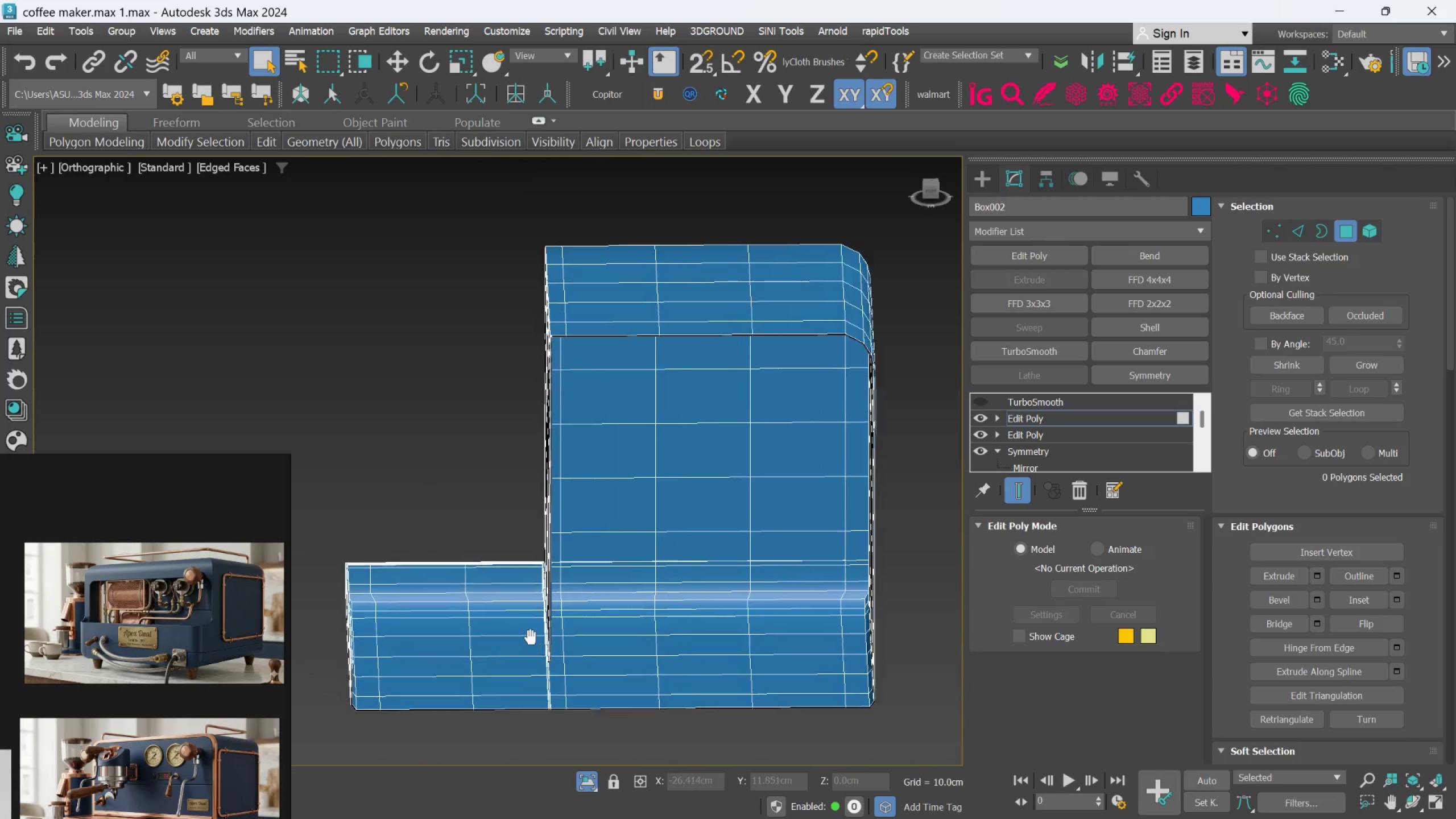 
scroll: coordinate [630, 598], scroll_direction: down, amount: 1.0
 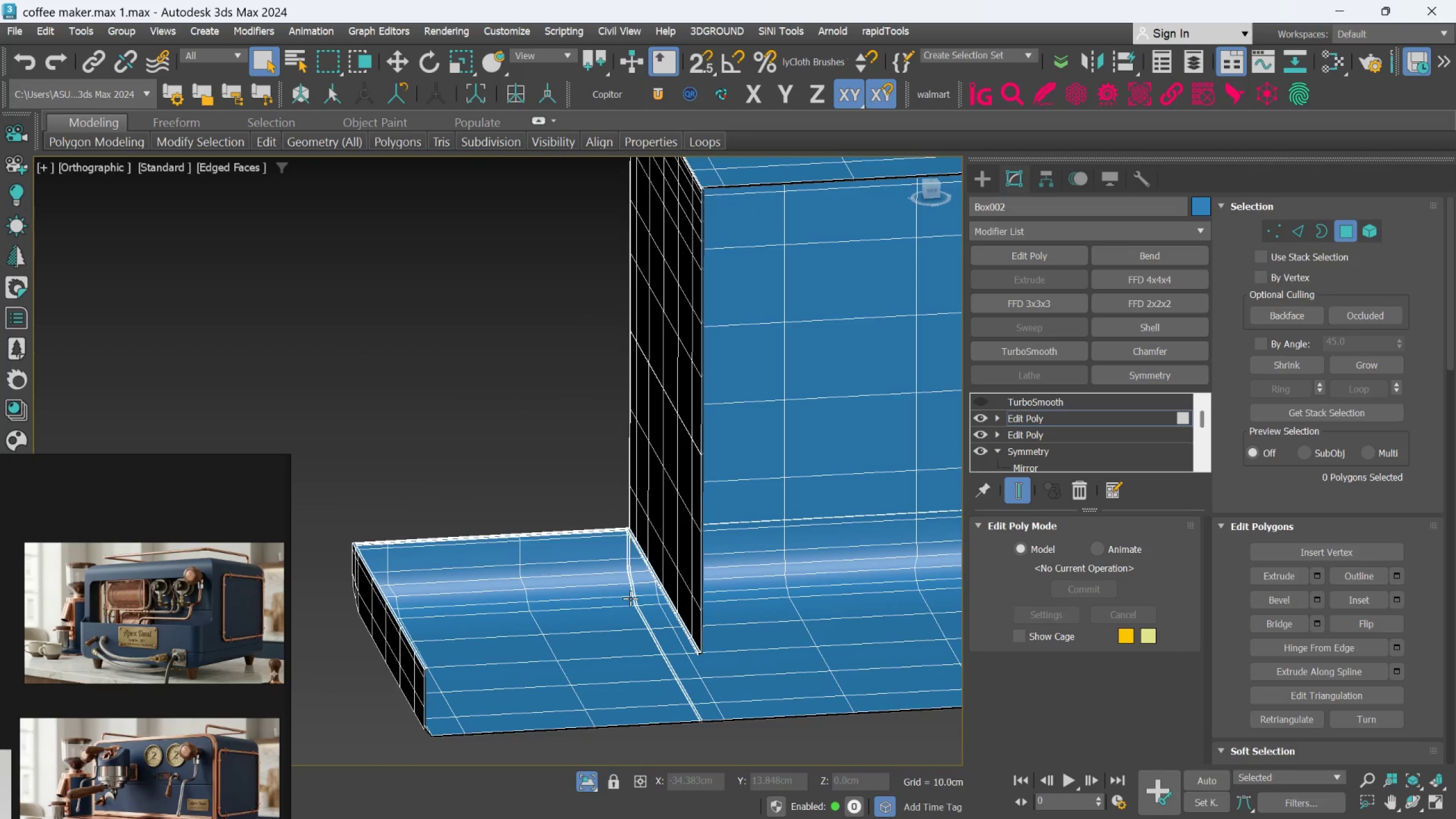 
hold_key(key=AltLeft, duration=1.59)
scroll: coordinate [677, 598], scroll_direction: down, amount: 1.0
 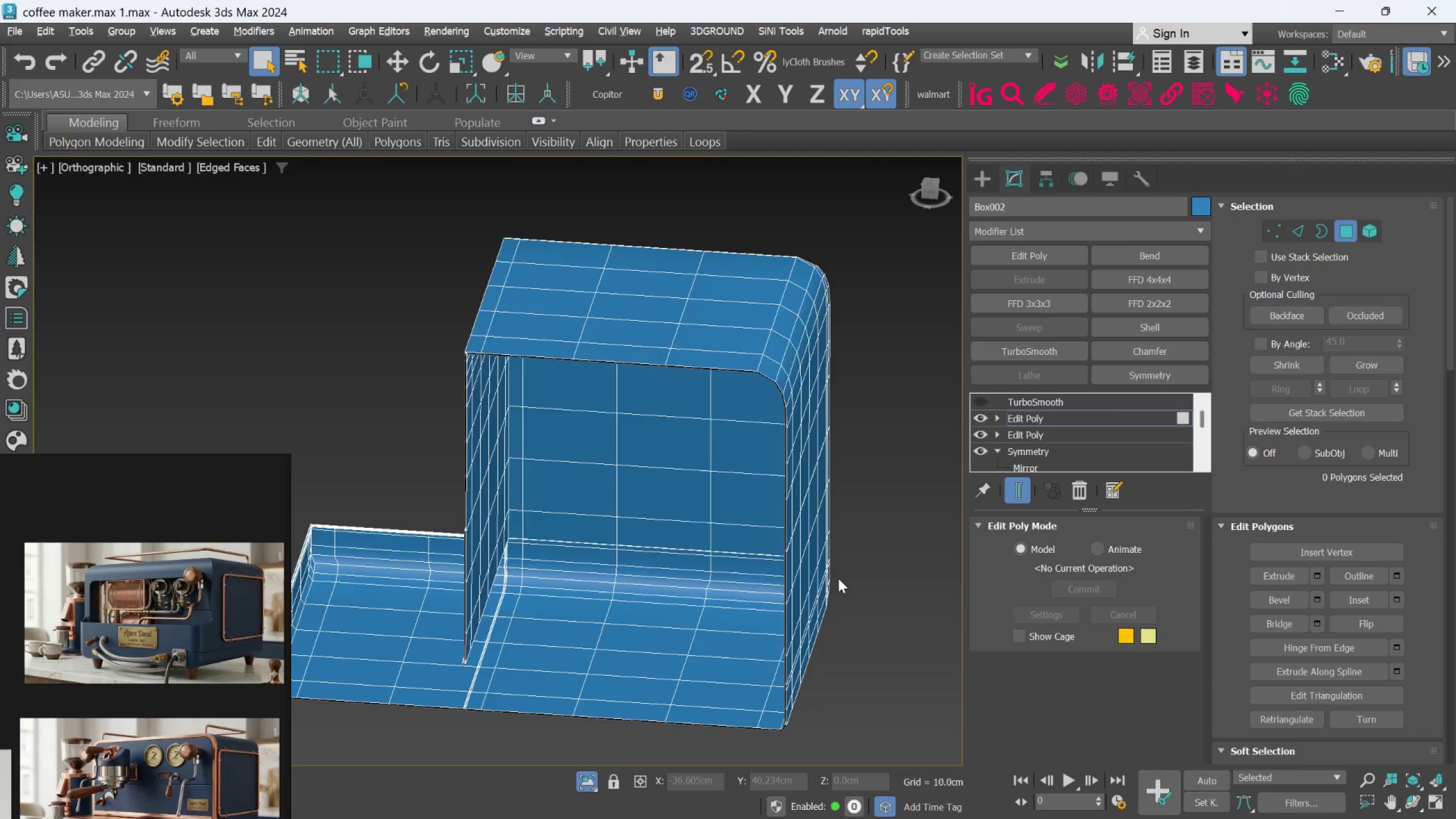 
hold_key(key=AltLeft, duration=1.52)
 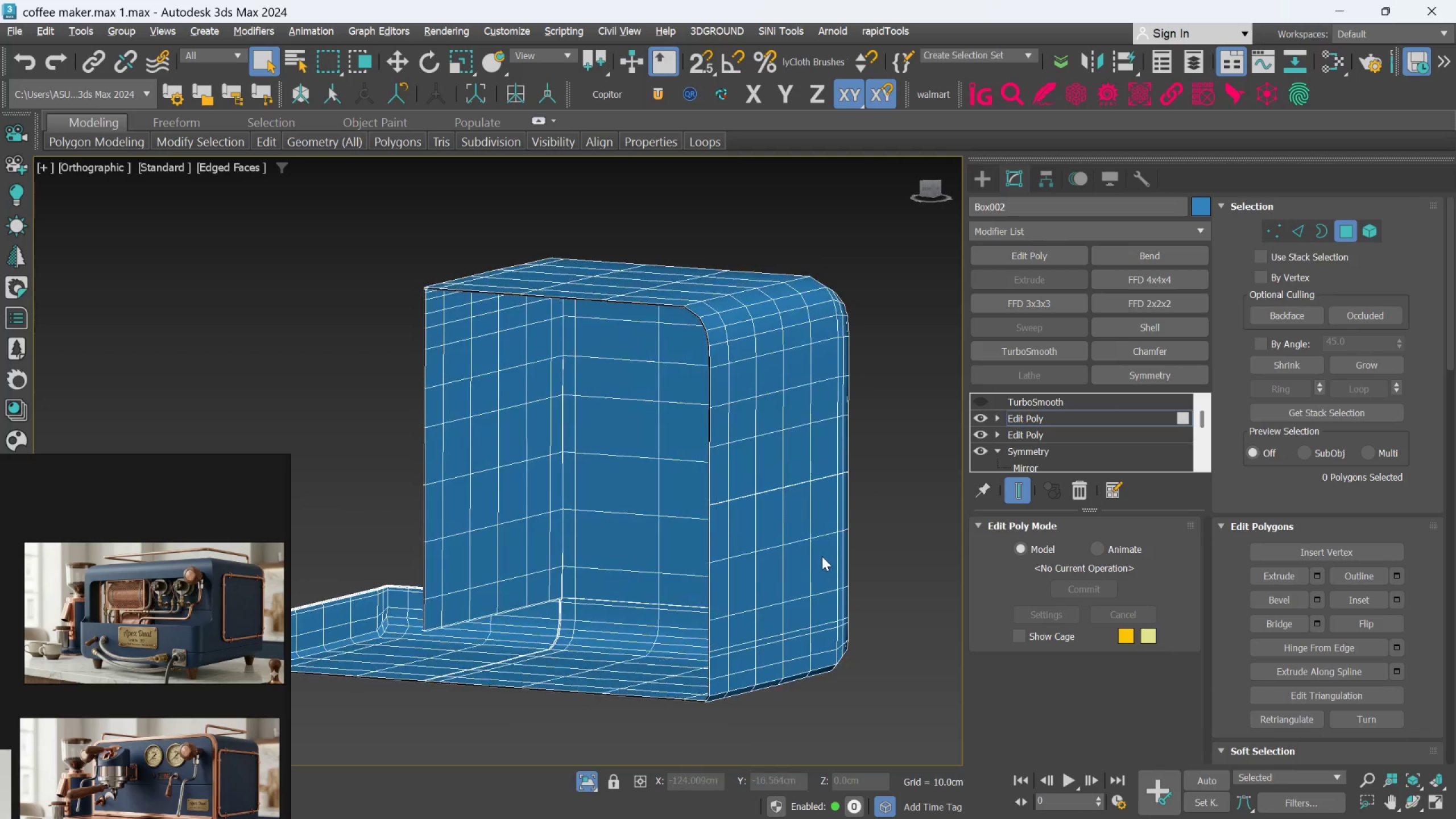 
key(Alt+AltLeft)
 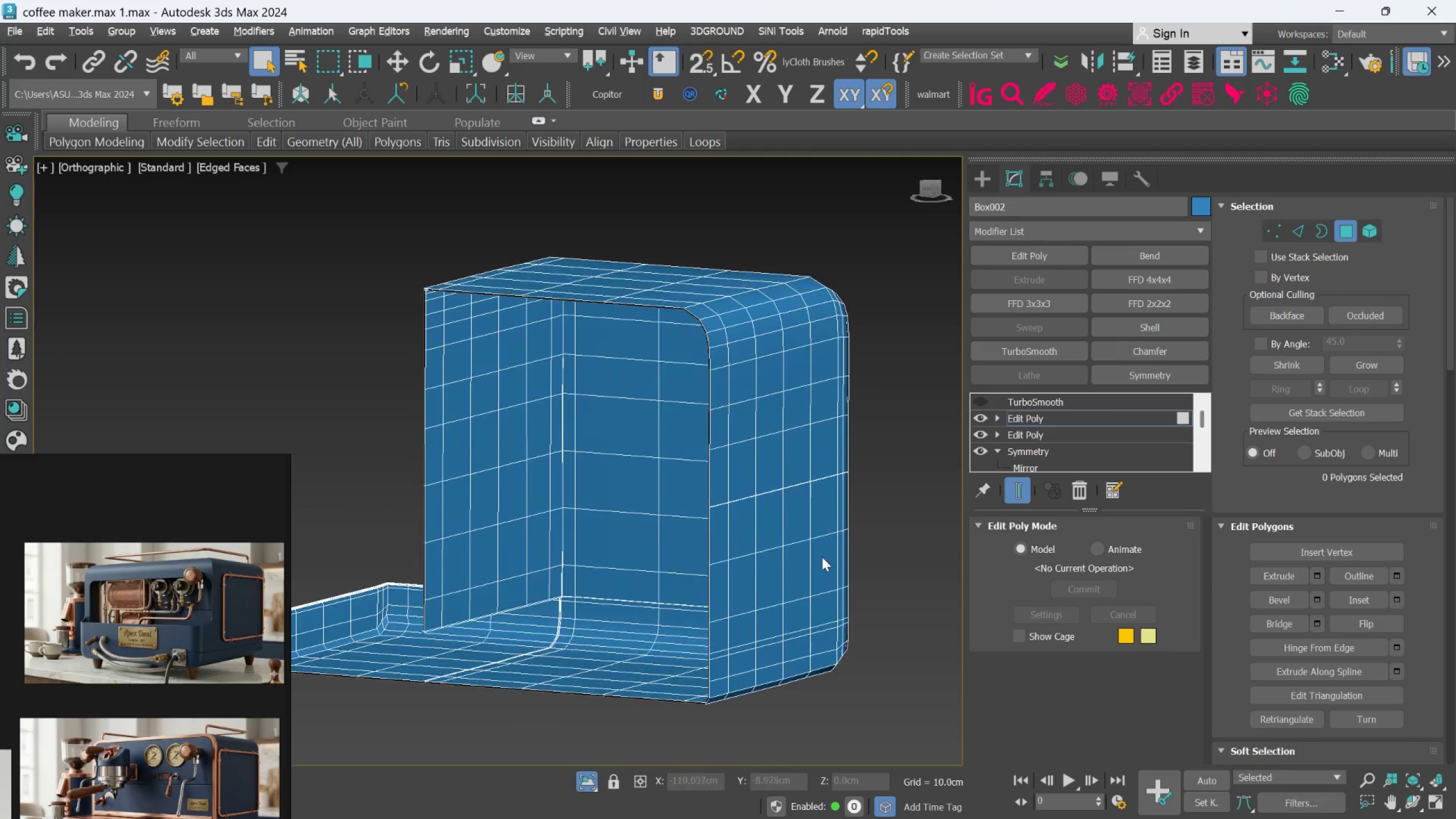 
key(Alt+AltLeft)
 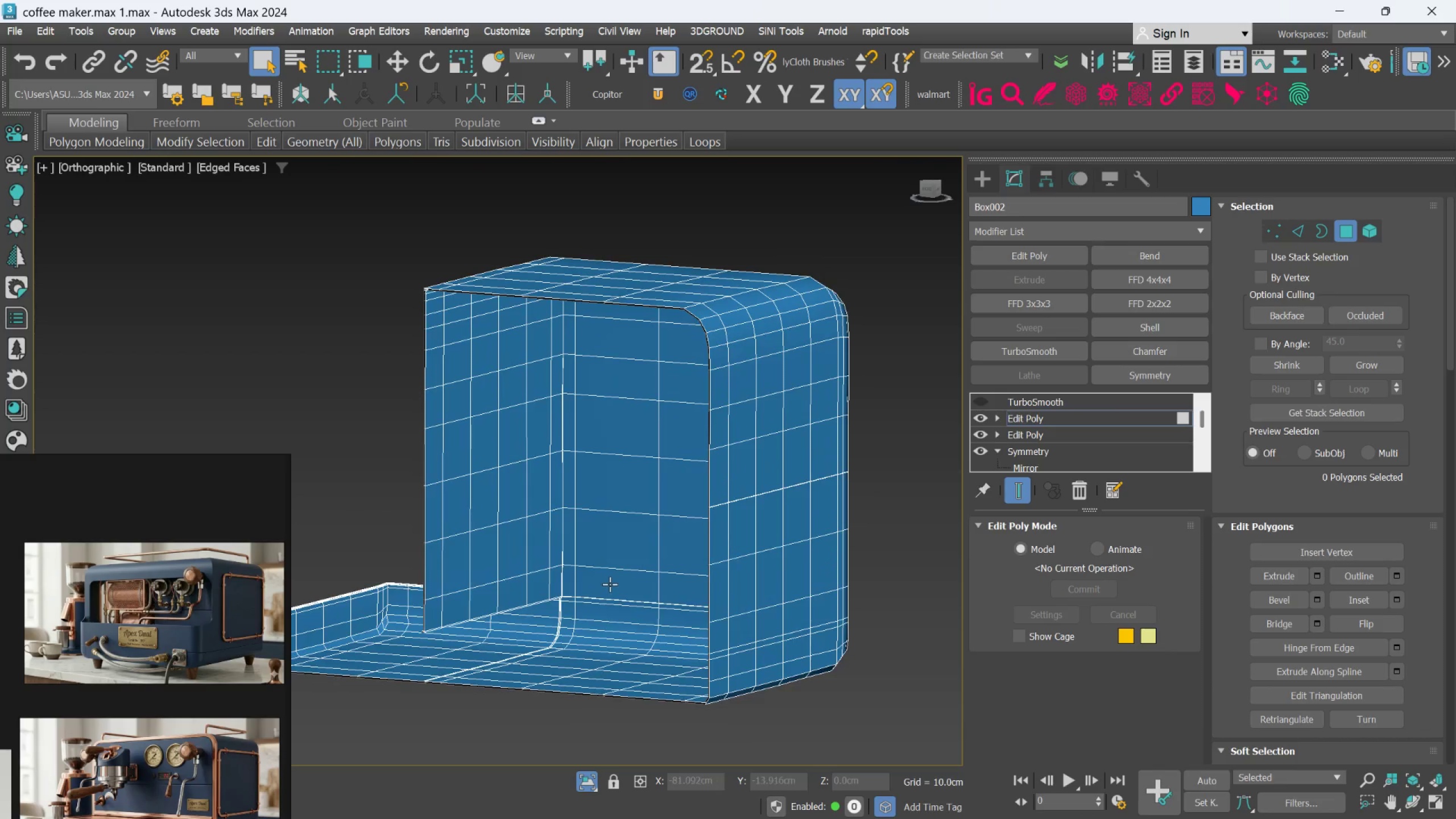 
hold_key(key=AltLeft, duration=0.47)
 